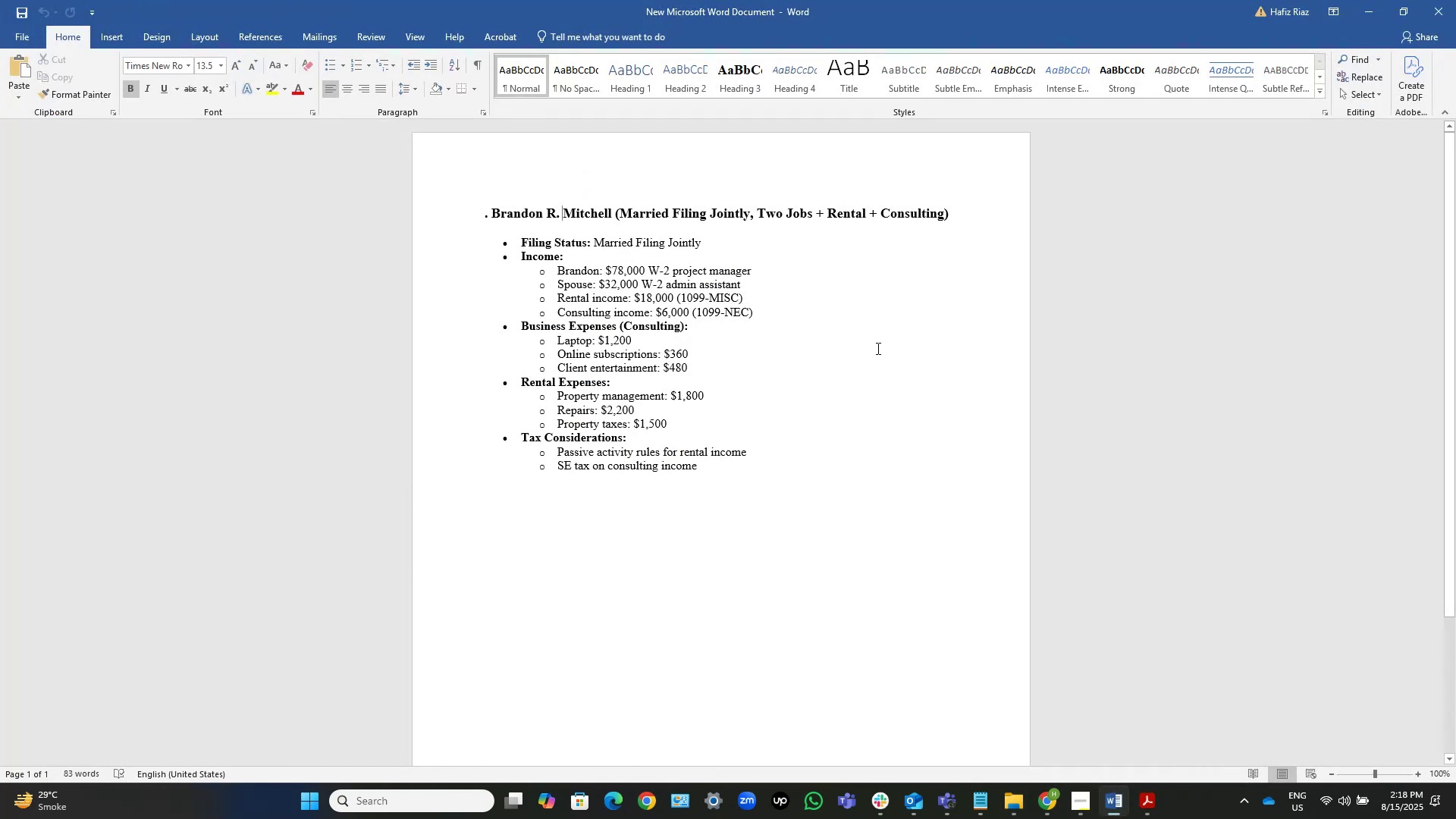 
key(Control+ArrowRight)
 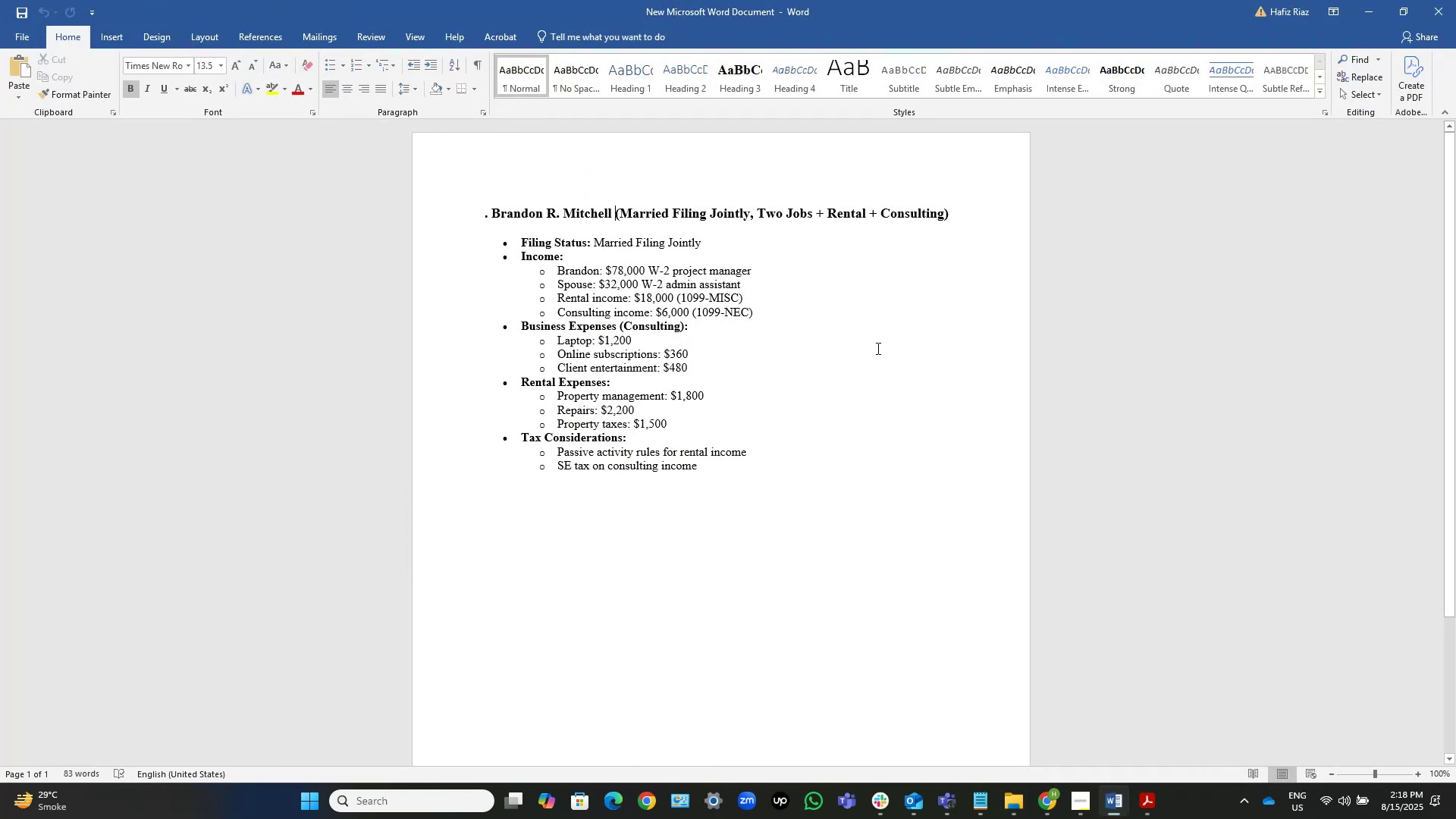 
key(ArrowLeft)
 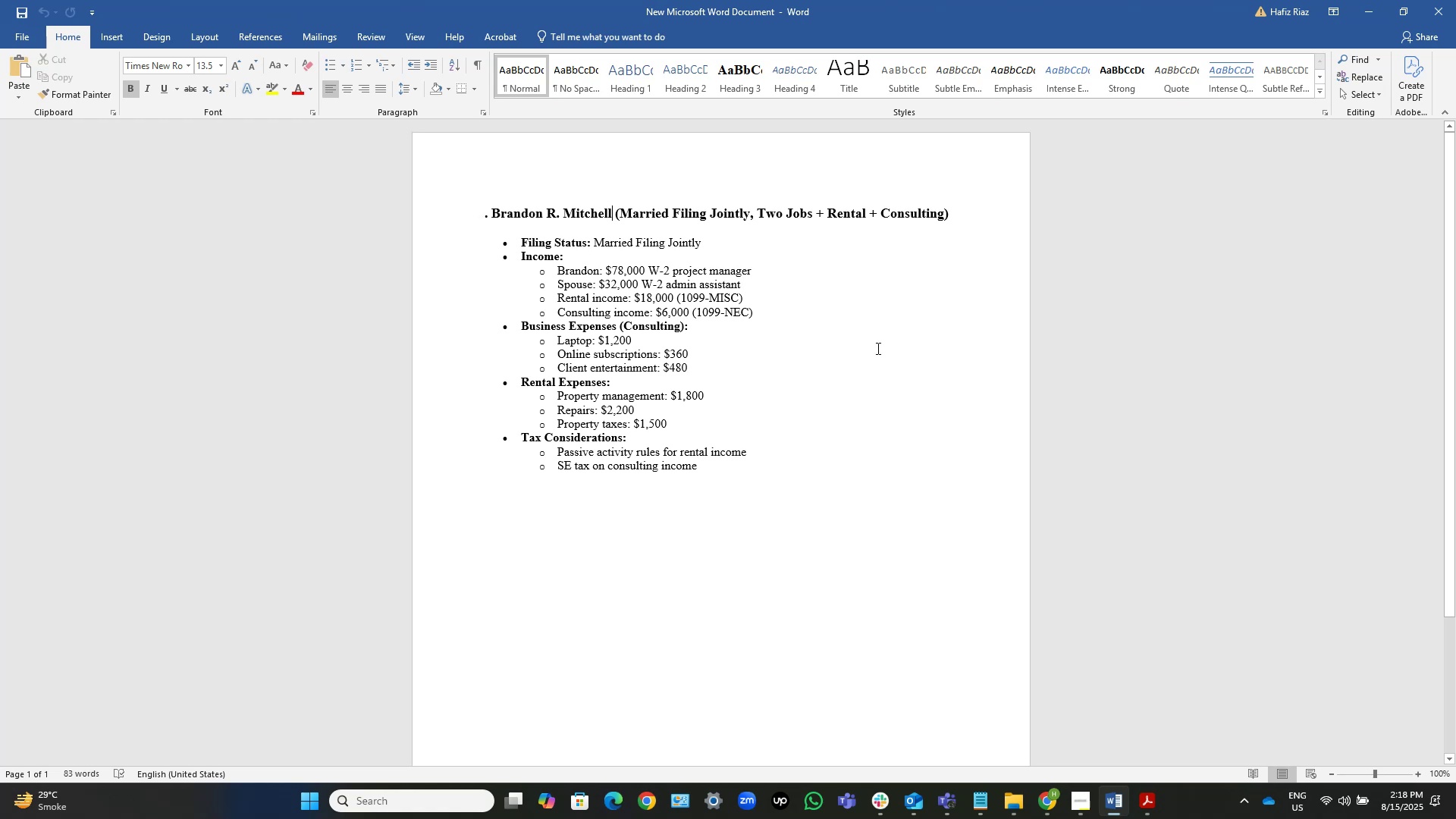 
key(ArrowRight)
 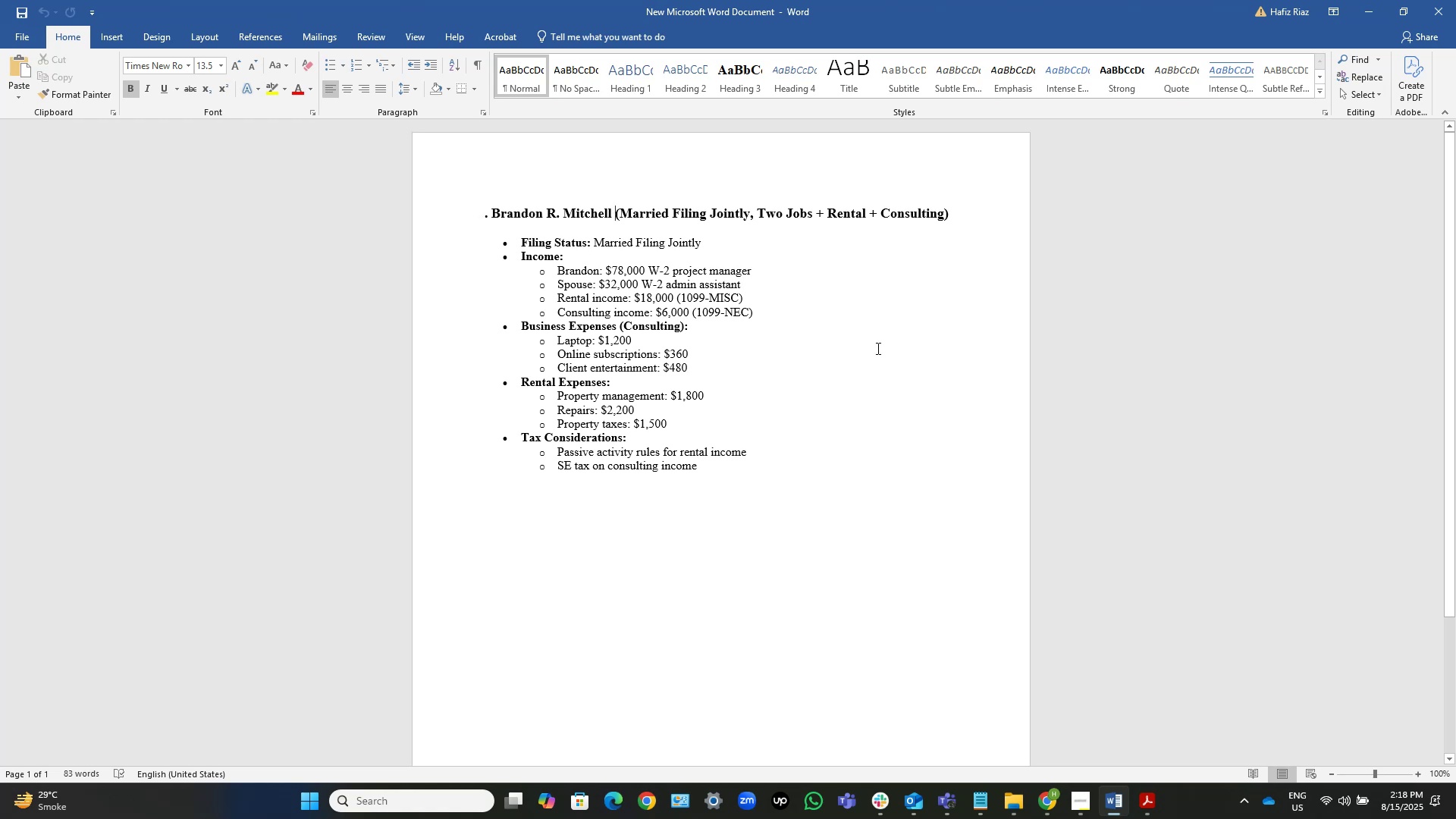 
key(ArrowLeft)
 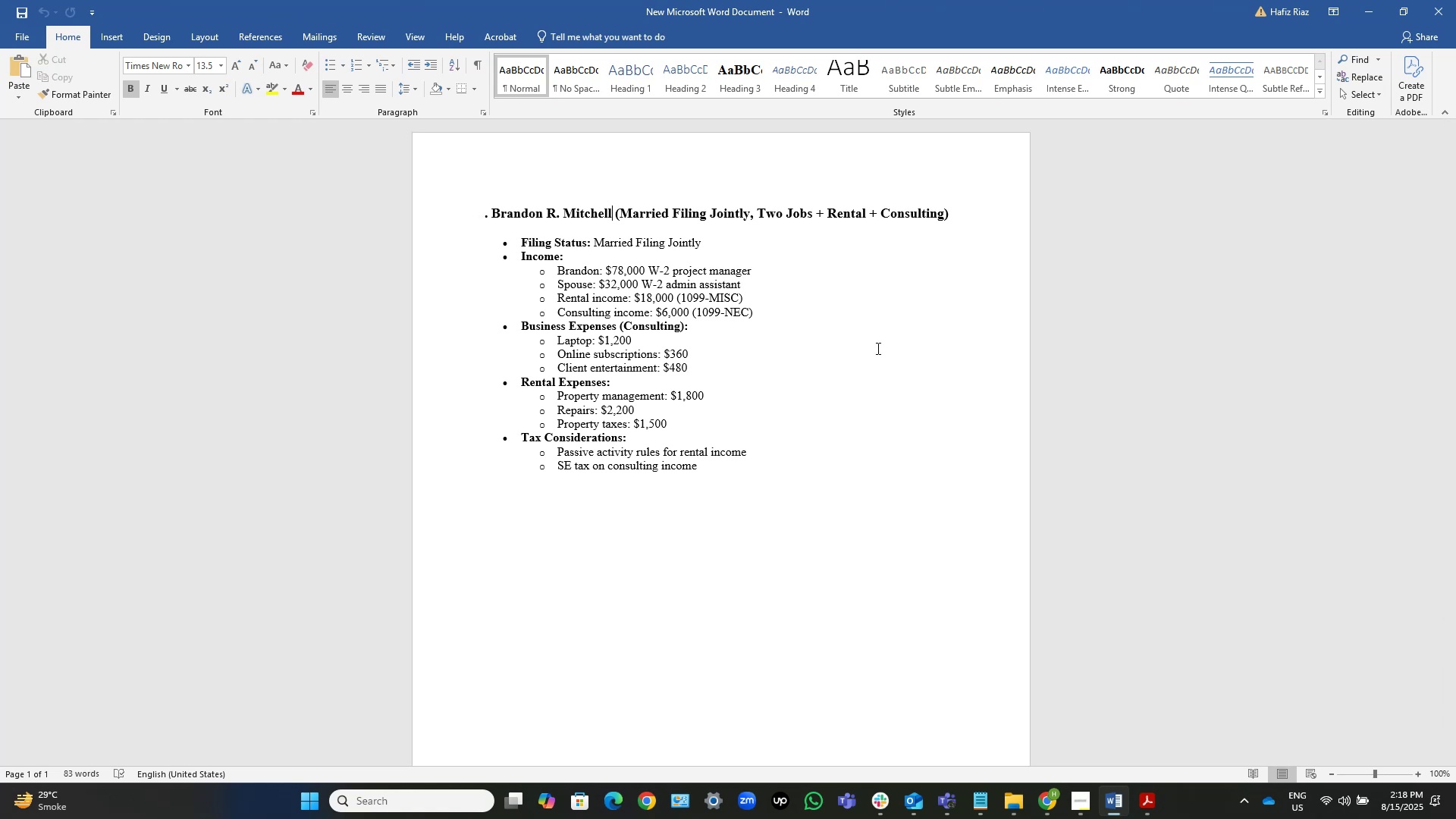 
key(ArrowLeft)
 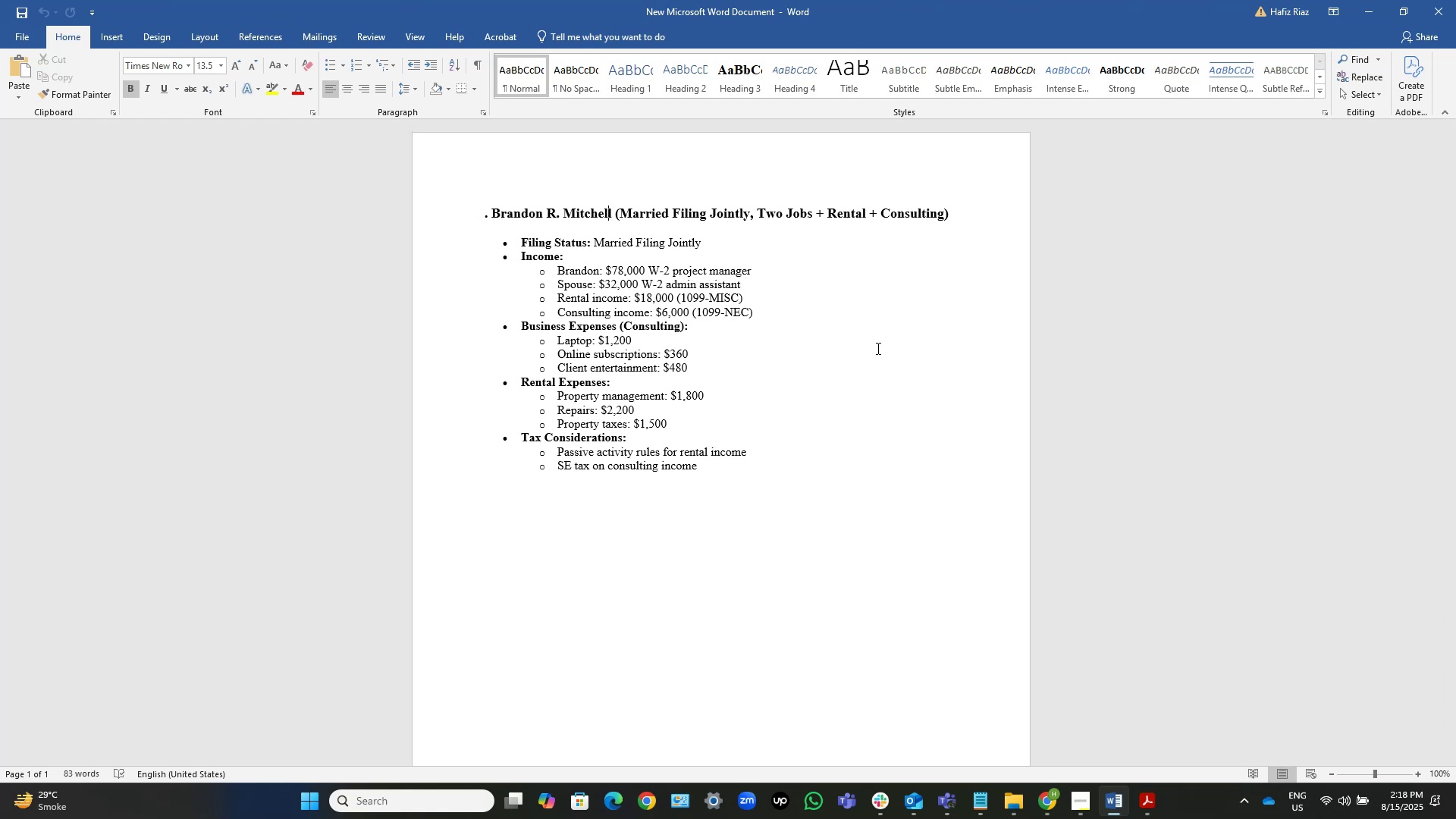 
key(ArrowRight)
 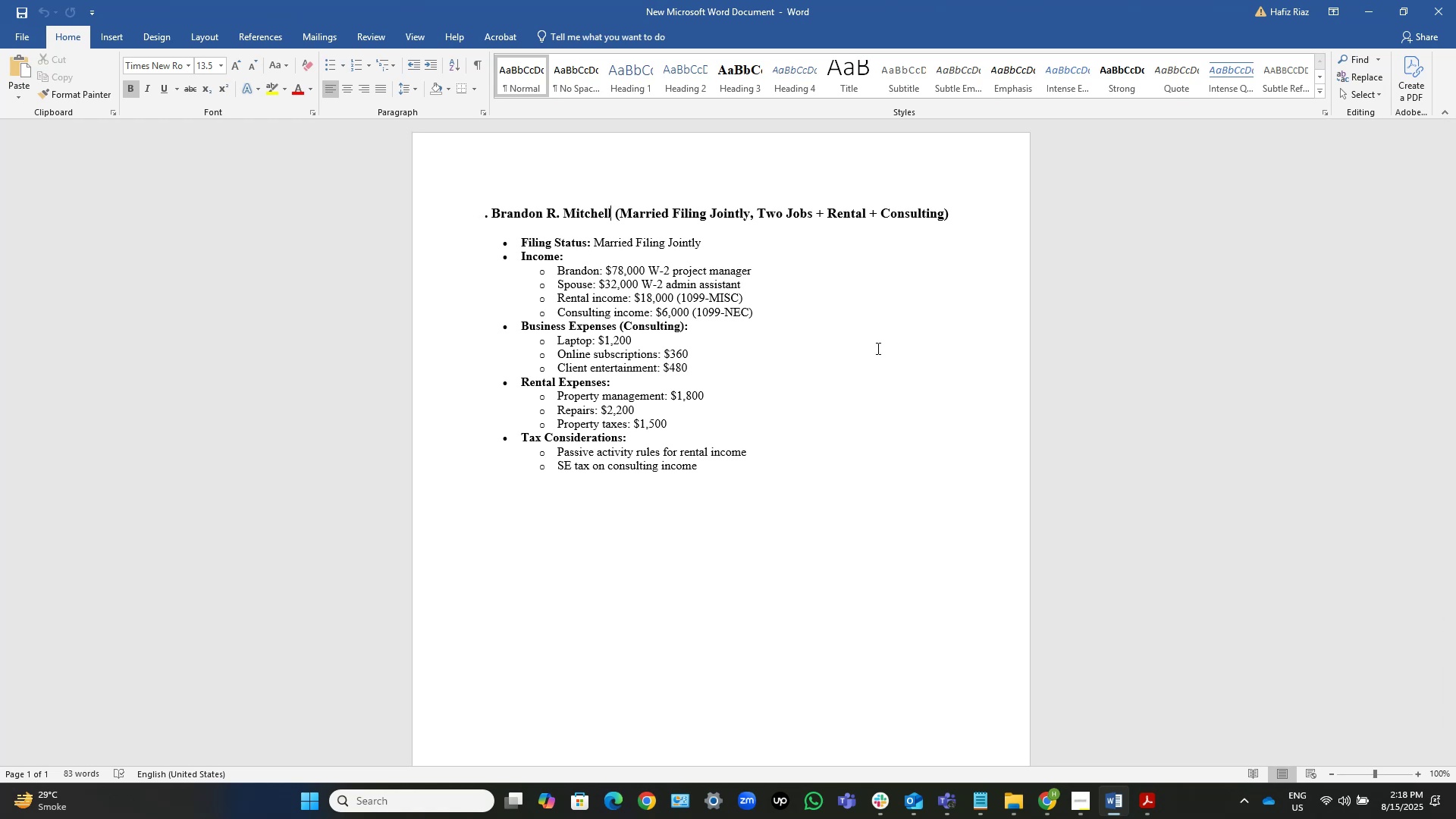 
key(Control+Shift+ArrowLeft)
 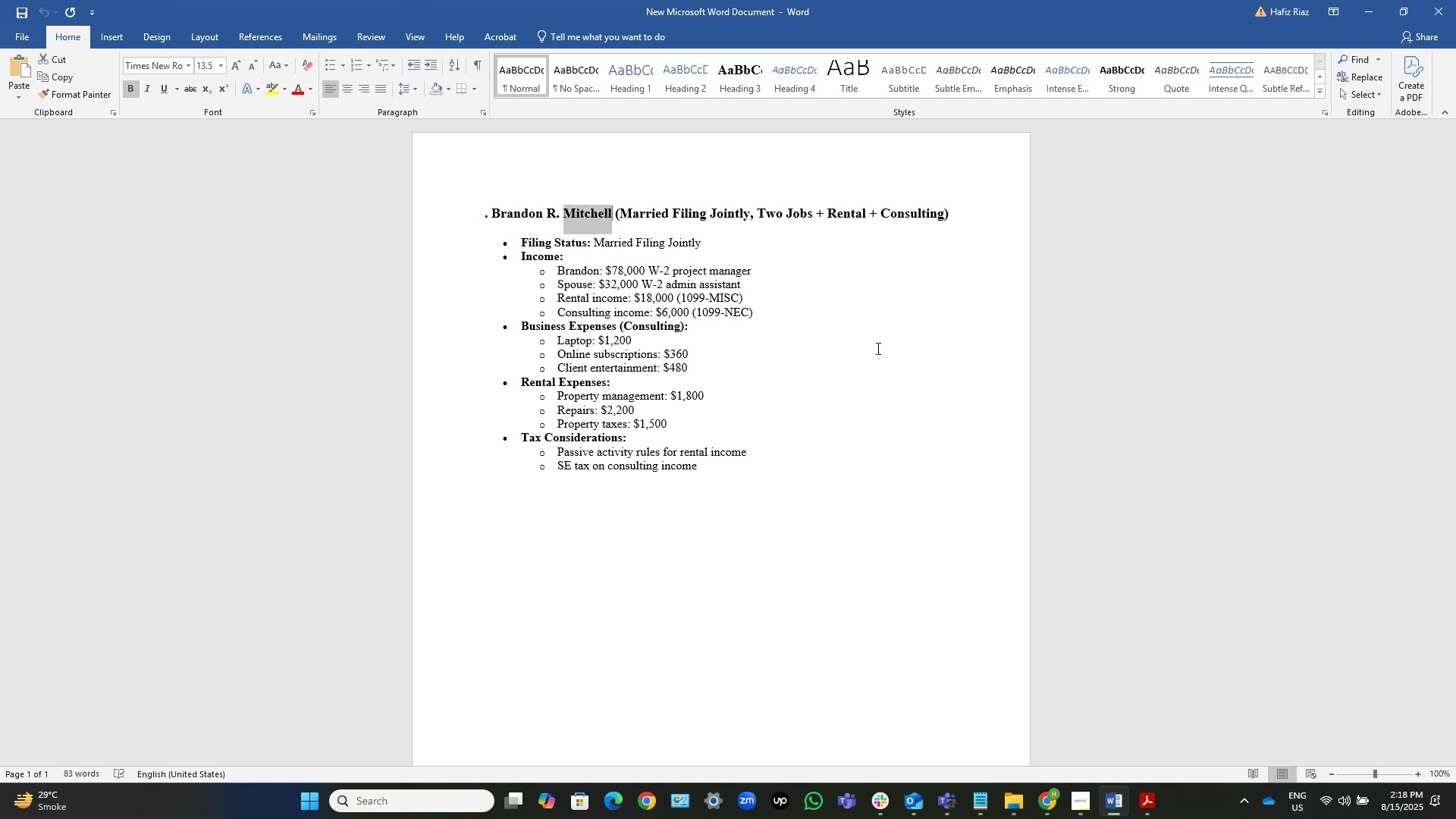 
key(Control+Shift+ArrowLeft)
 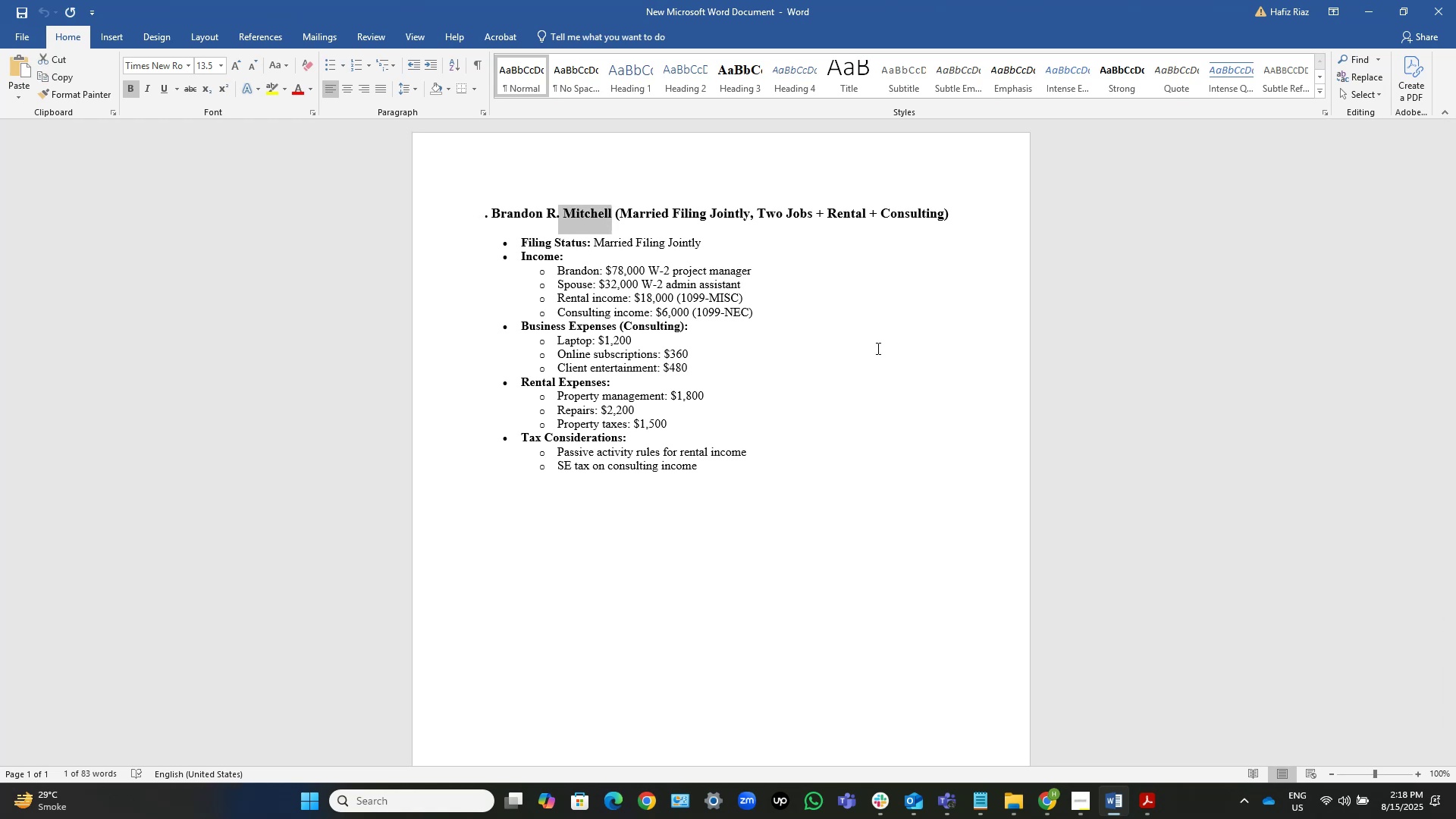 
key(Control+Shift+ArrowLeft)
 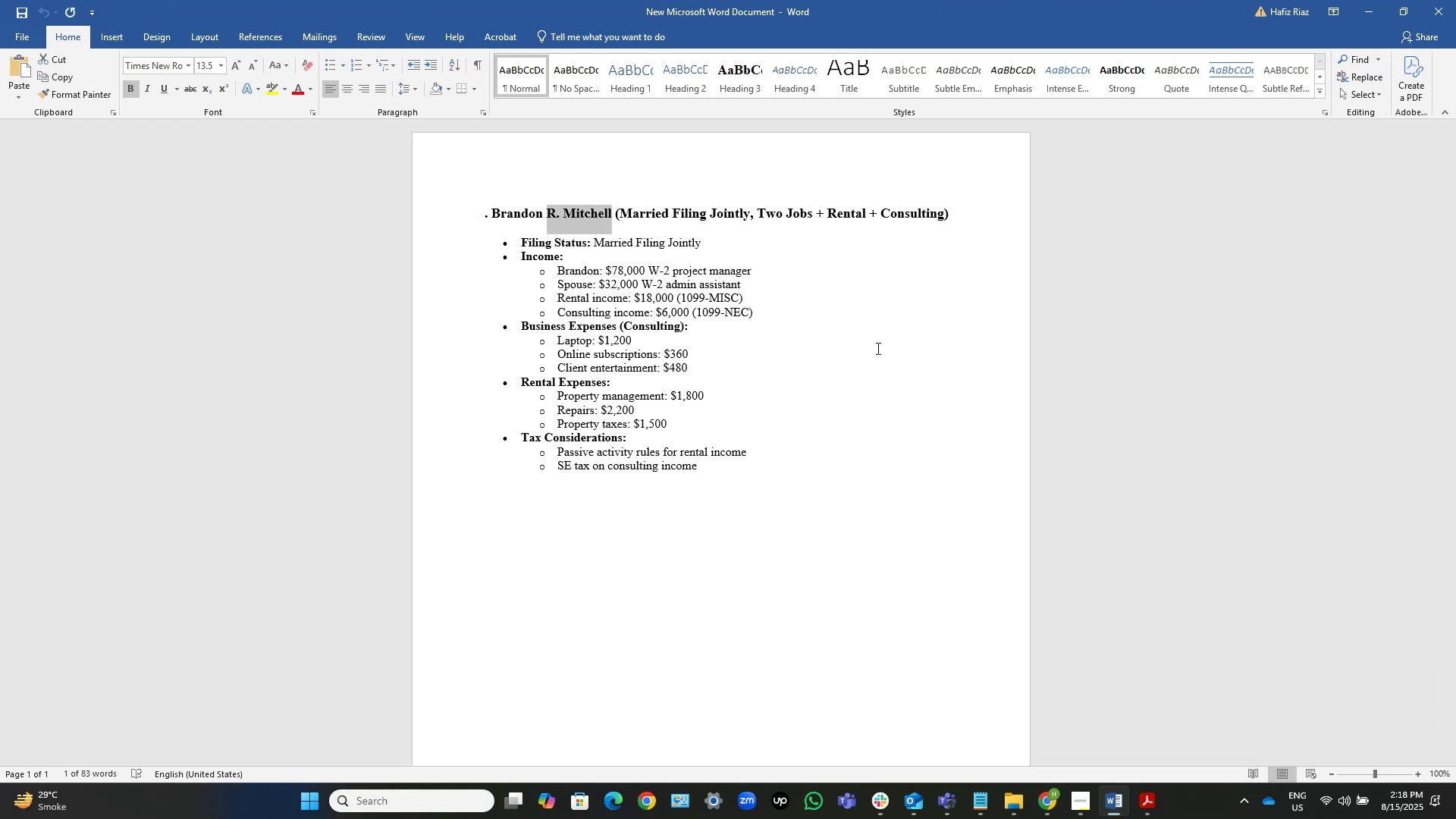 
key(Control+Shift+ArrowLeft)
 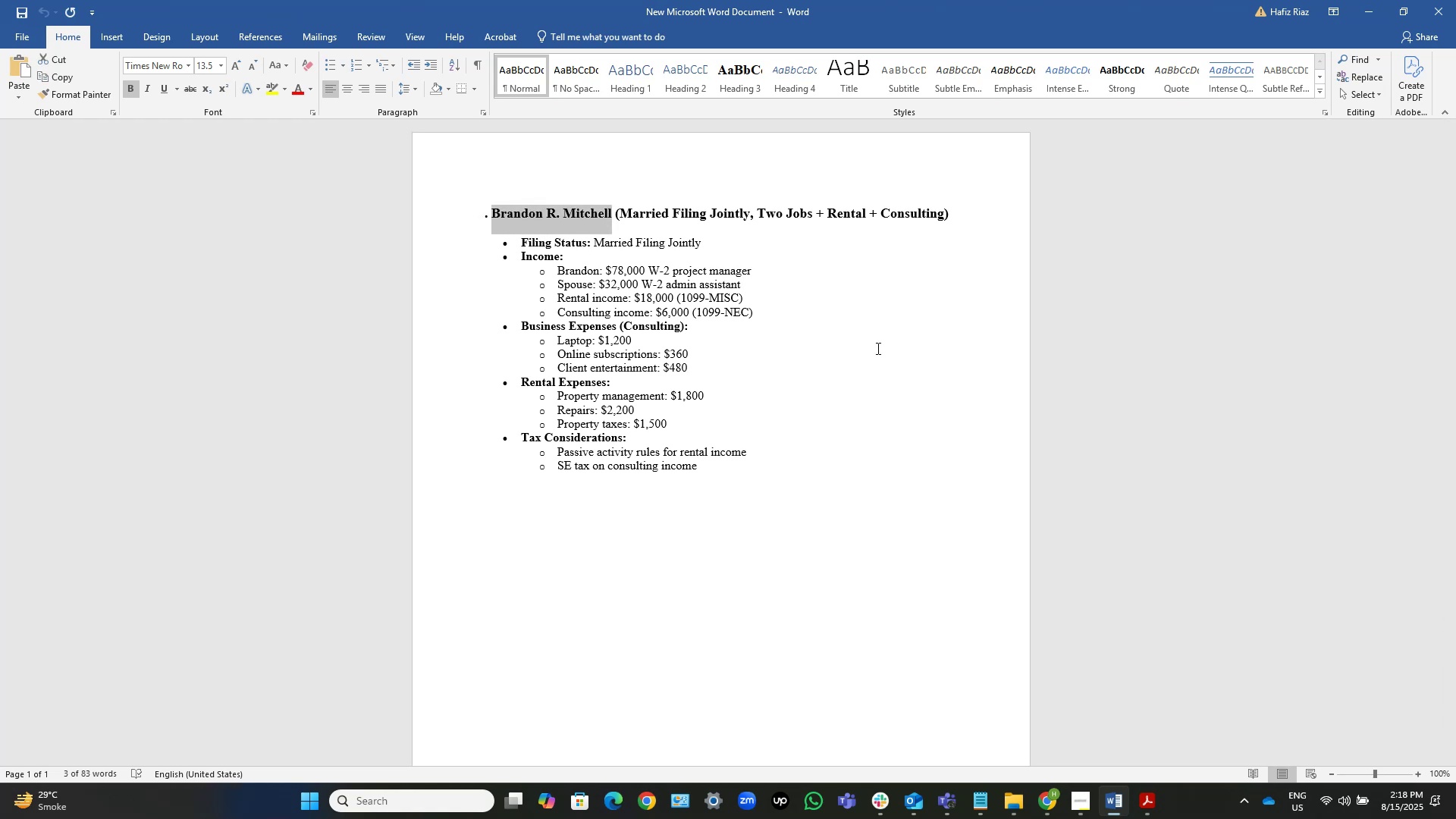 
key(Control+C)
 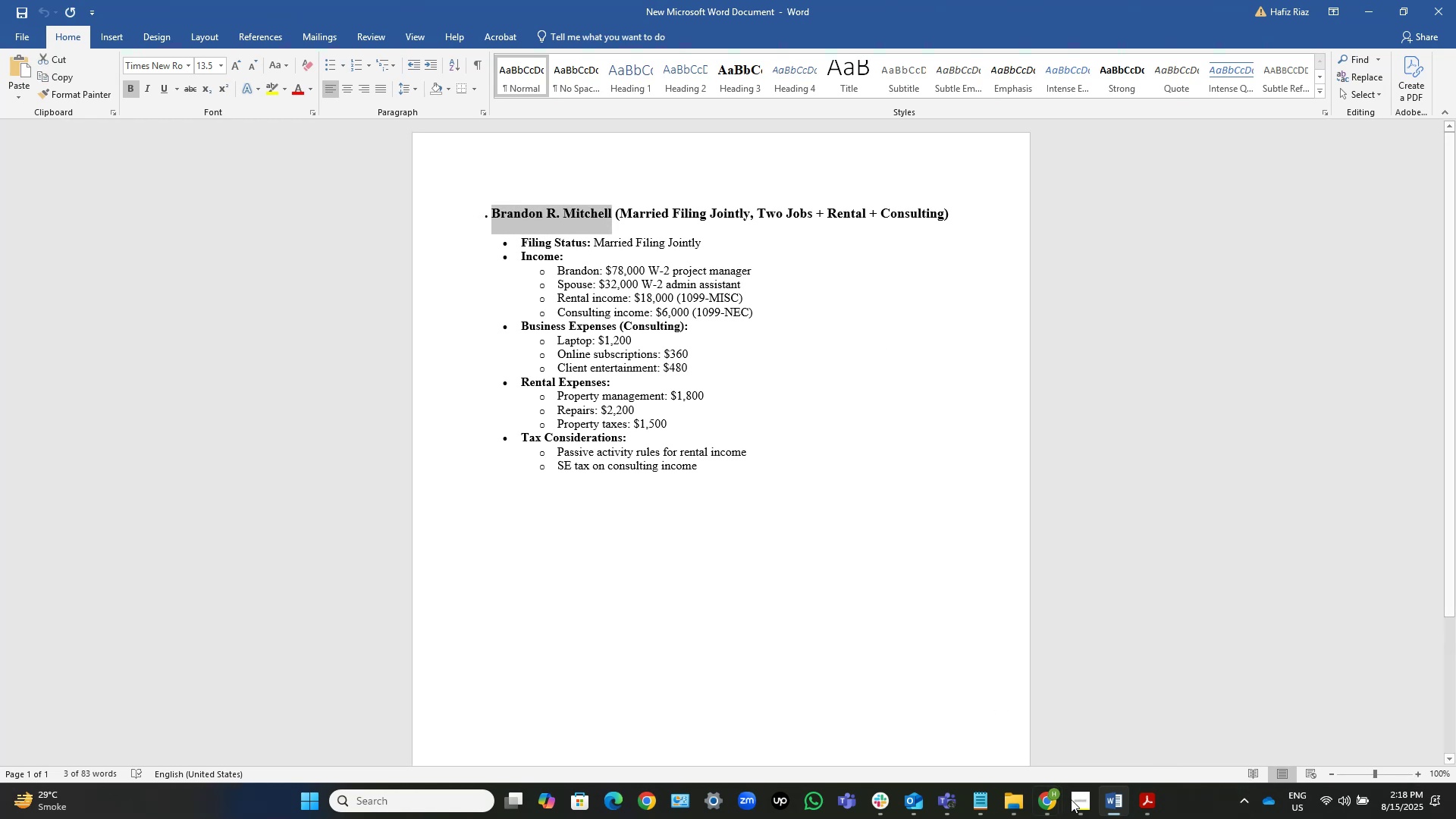 
mouse_move([1031, 781])
 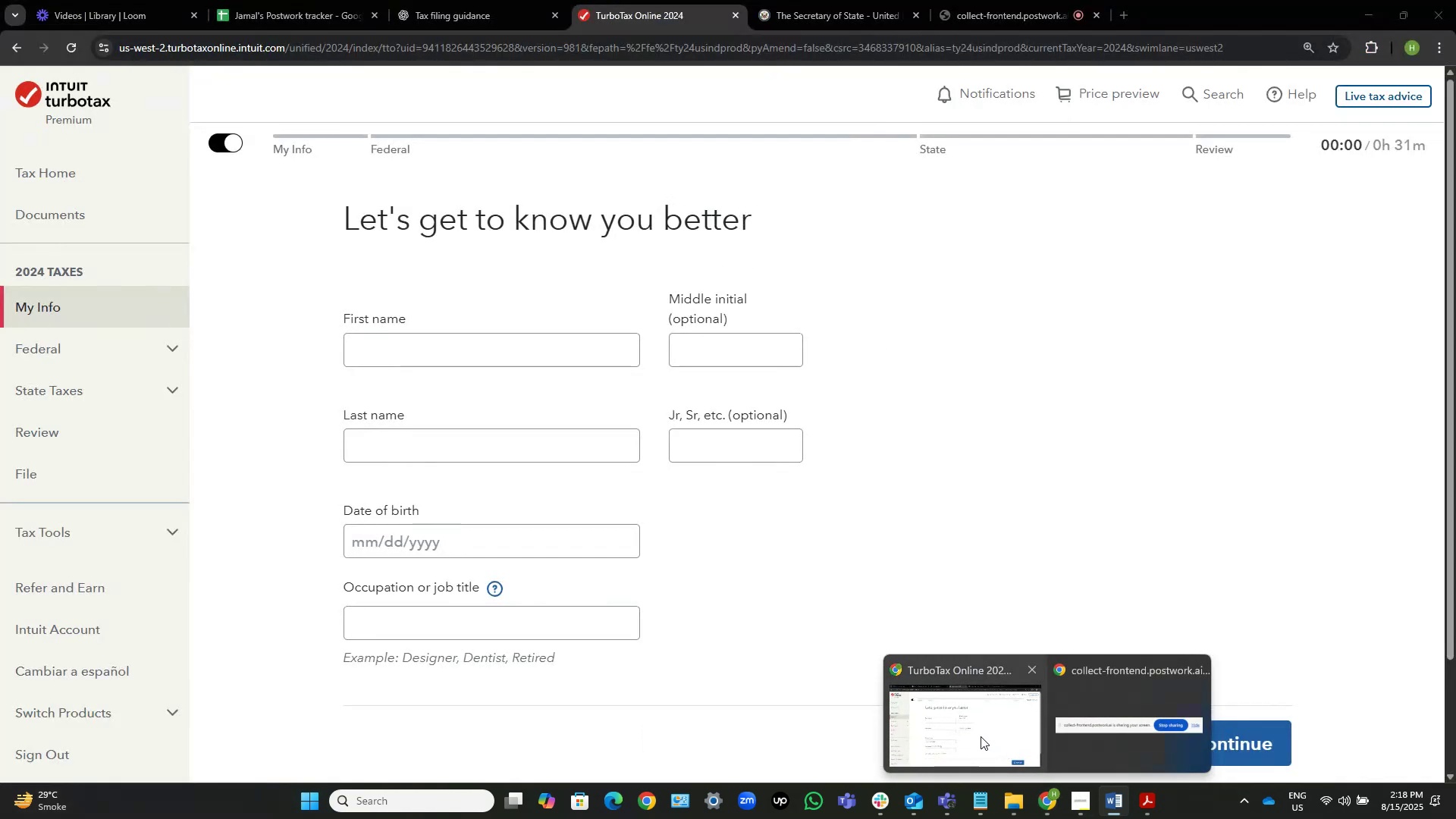 
left_click([981, 736])
 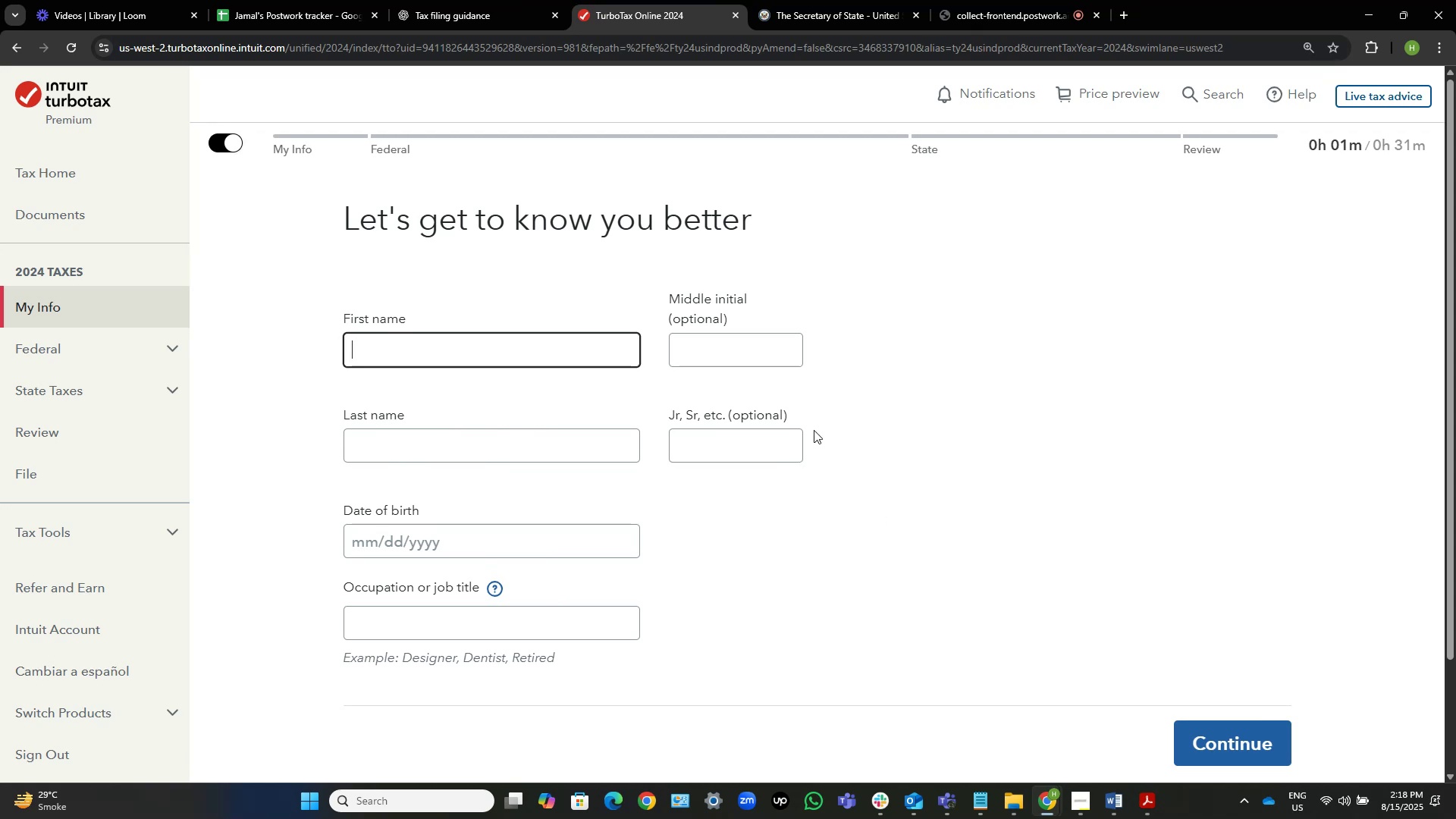 
left_click([561, 359])
 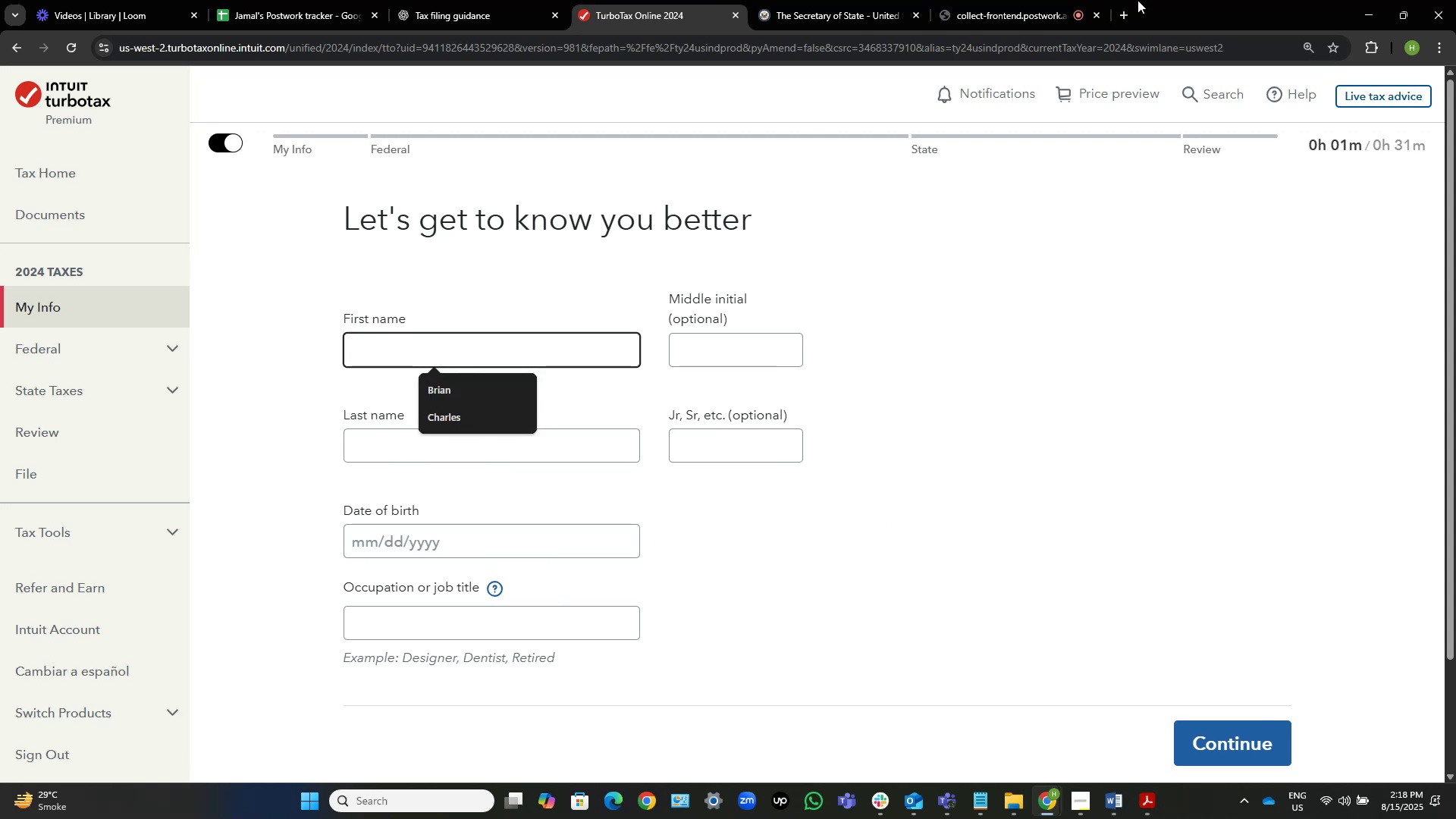 
left_click([1028, 0])
 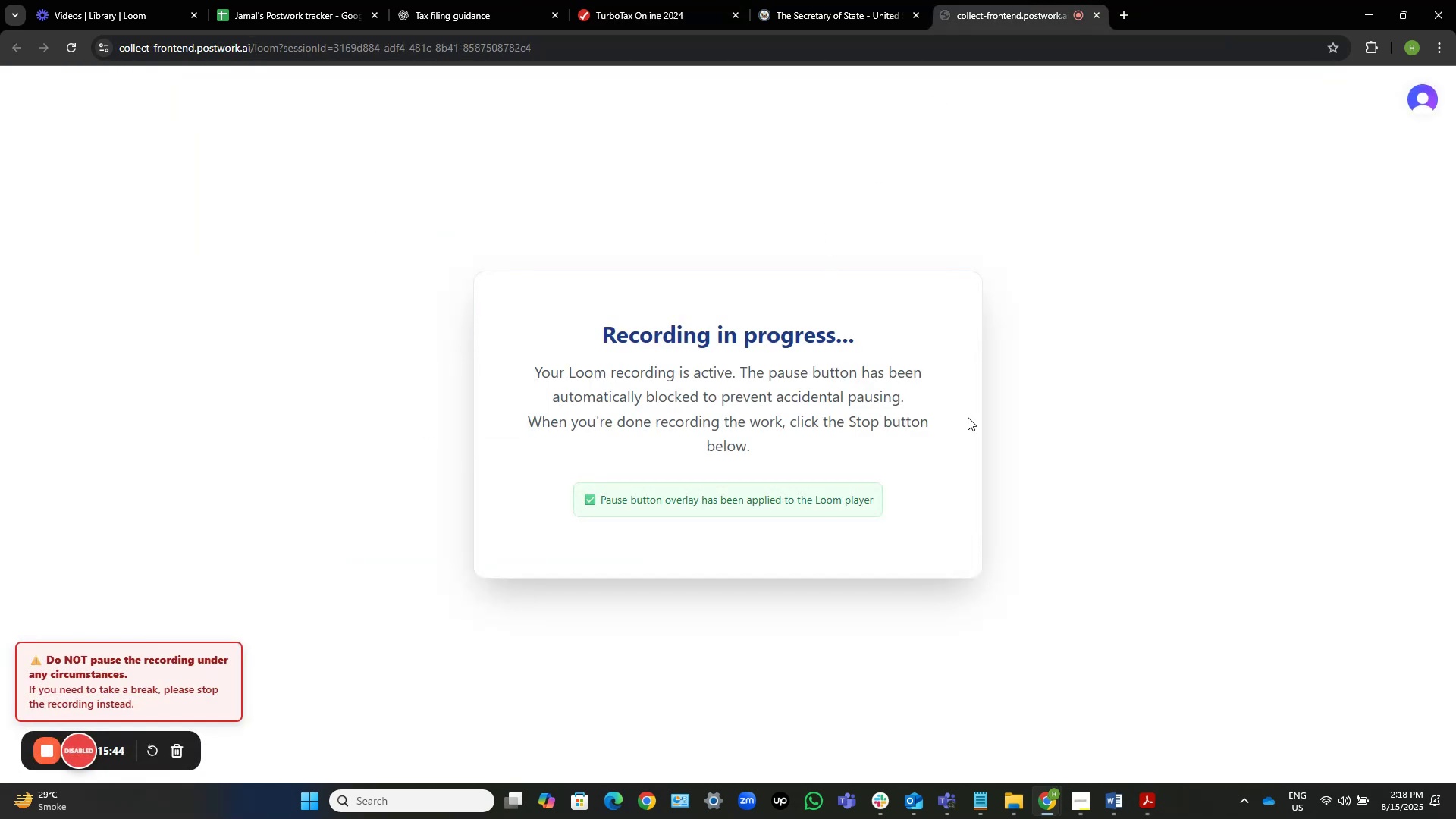 
left_click([1080, 808])
 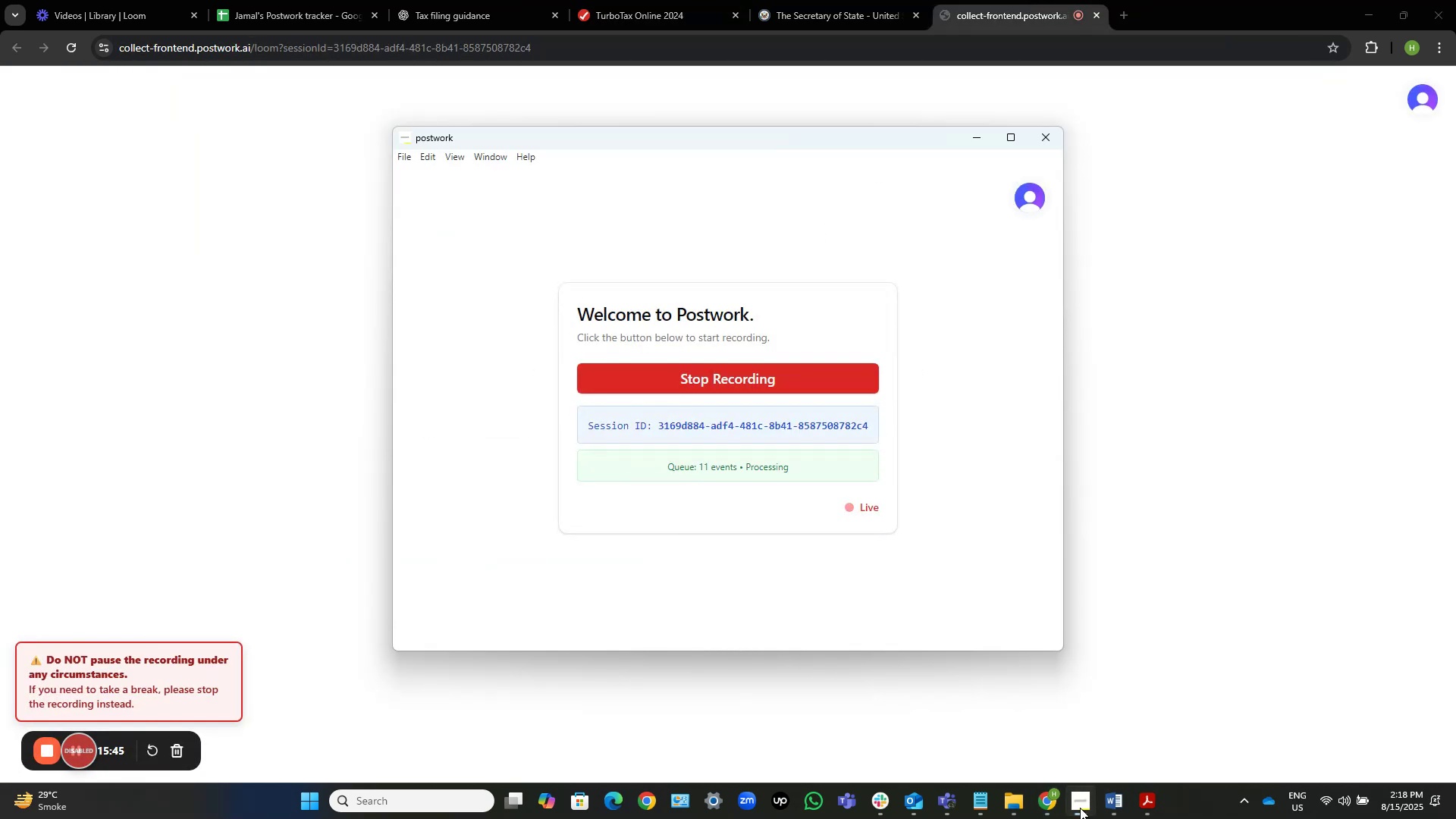 
left_click([1080, 808])
 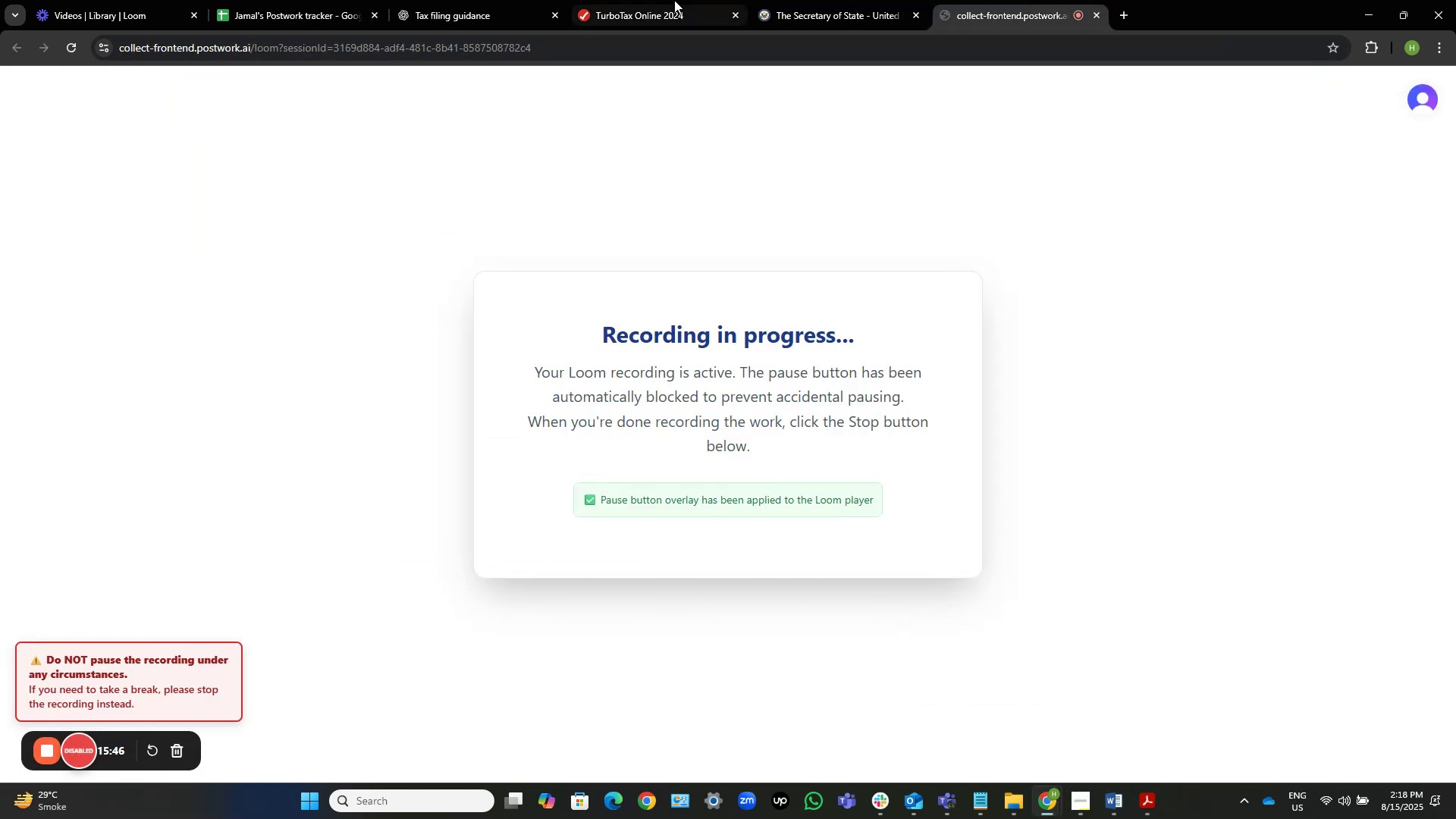 
left_click([664, 0])
 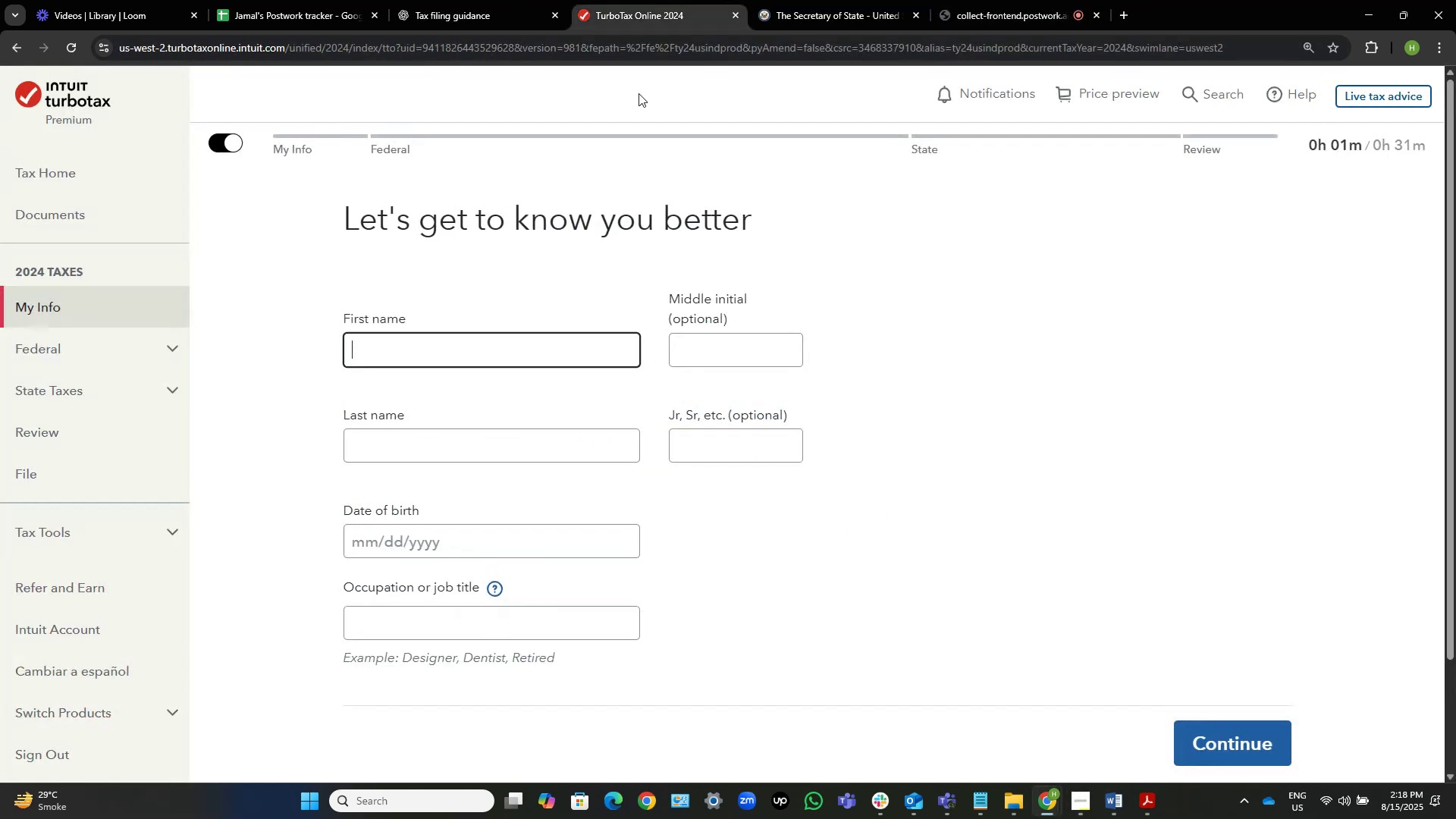 
key(Control+V)
 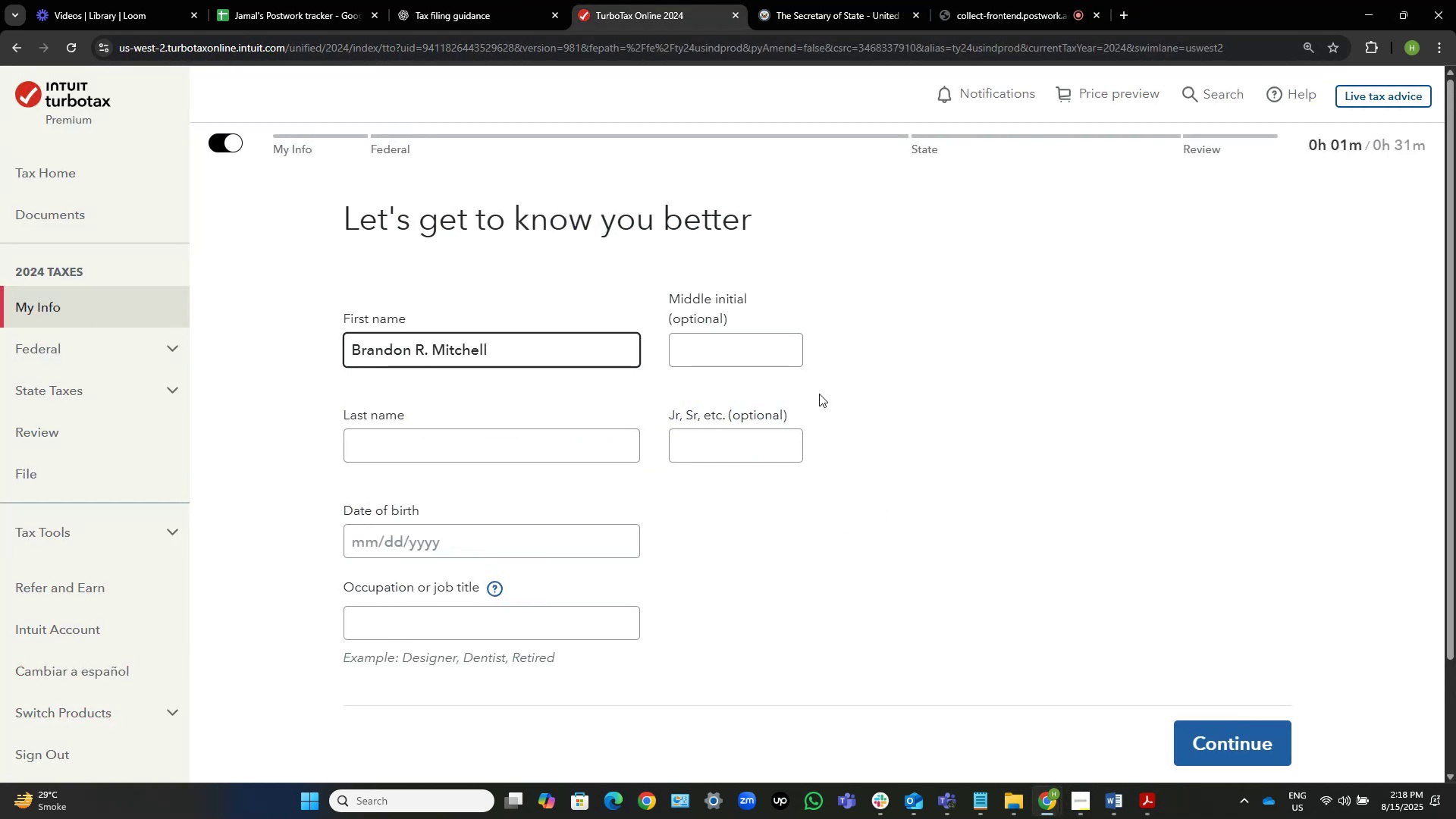 
key(Control+Shift+ArrowLeft)
 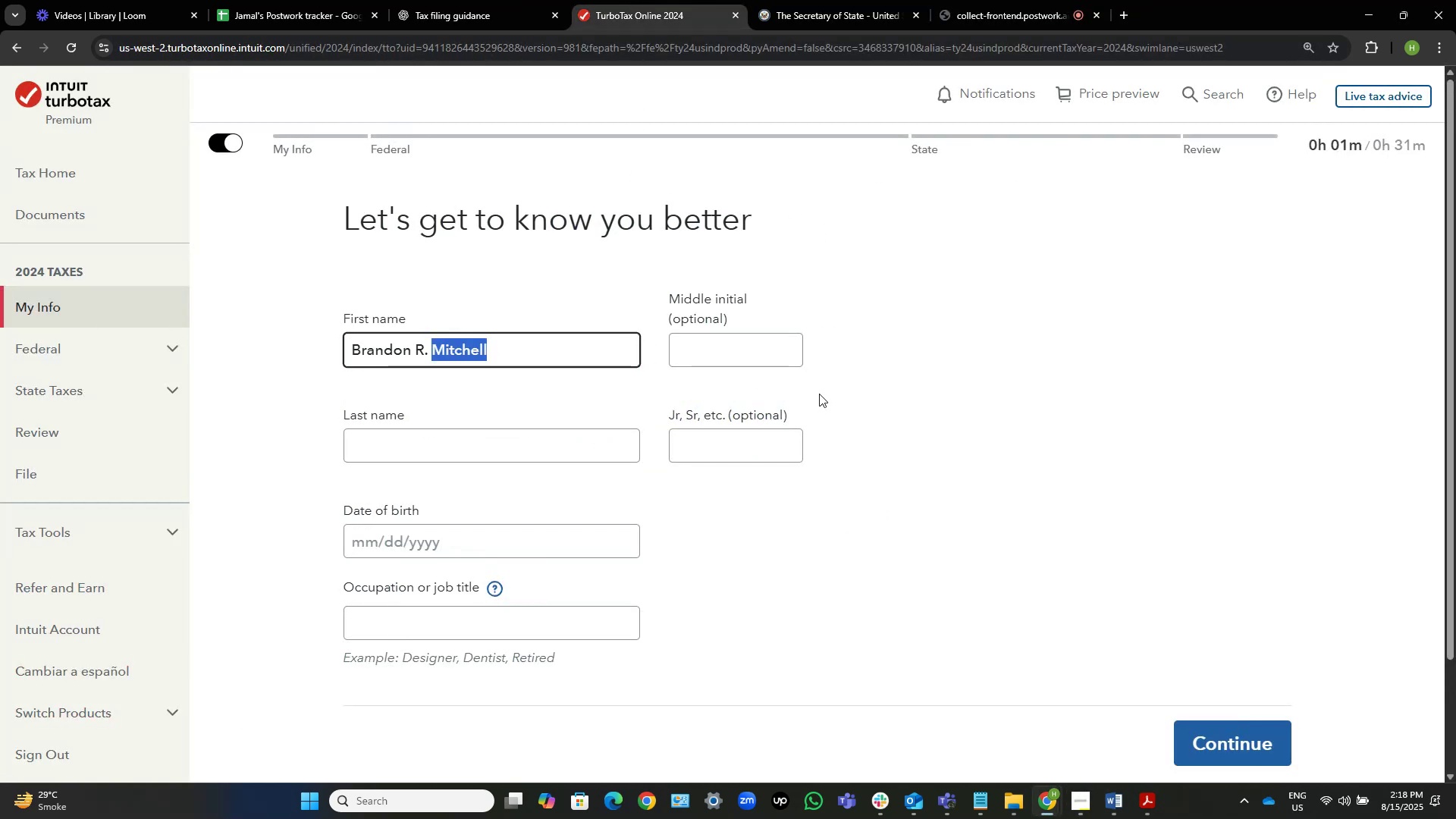 
key(Control+Shift+ArrowLeft)
 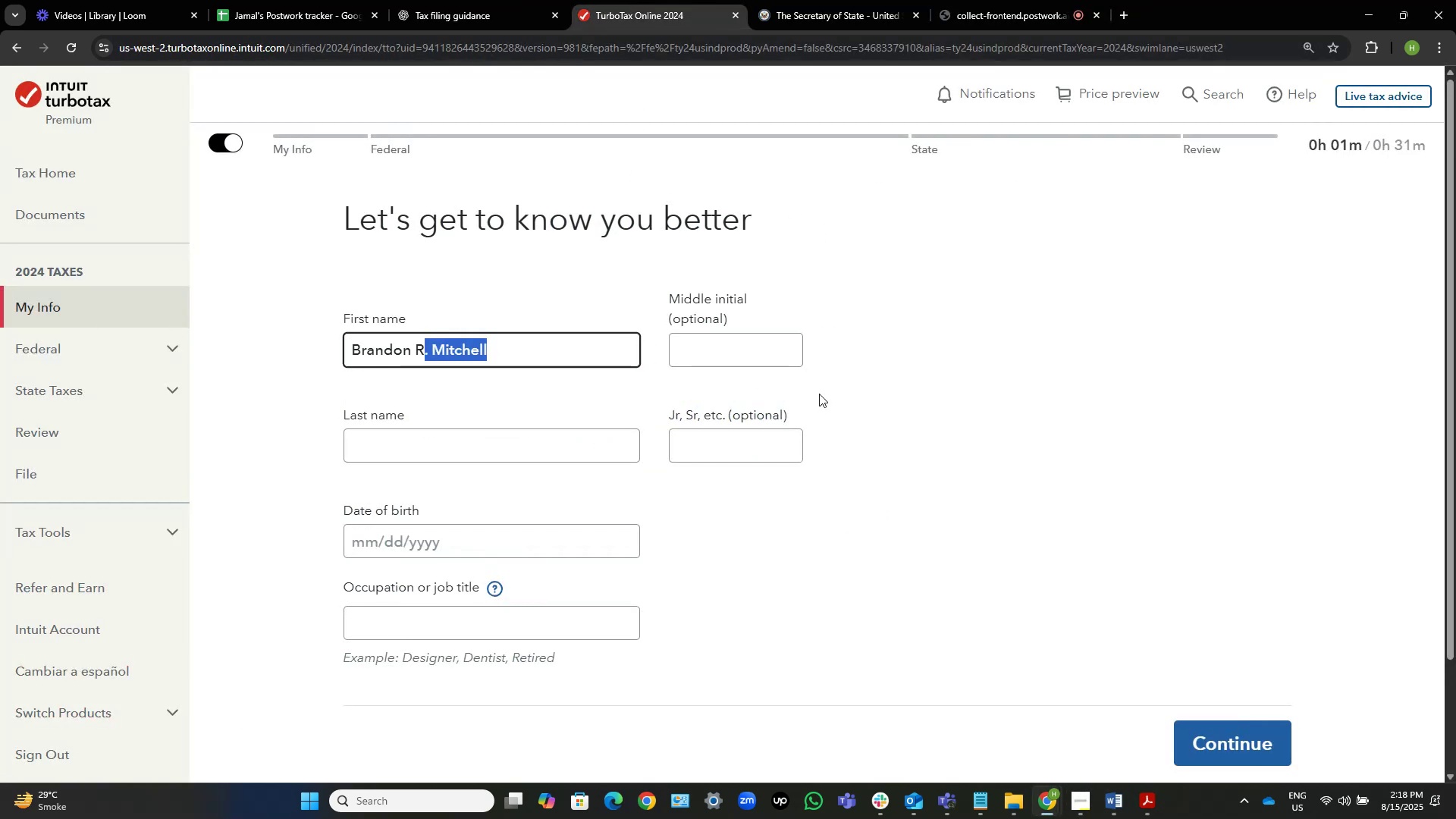 
key(Control+Shift+ArrowLeft)
 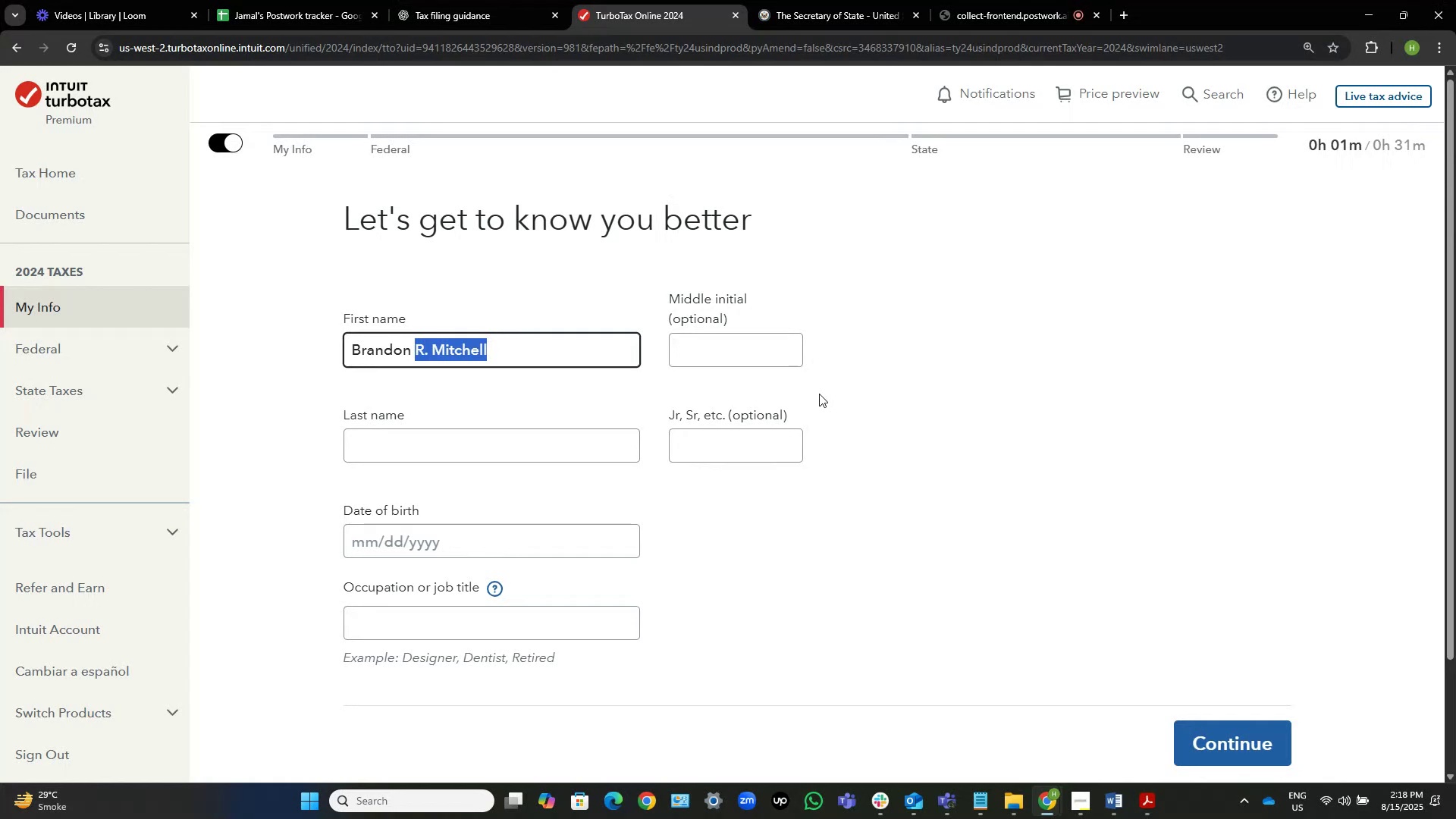 
key(Backspace)
 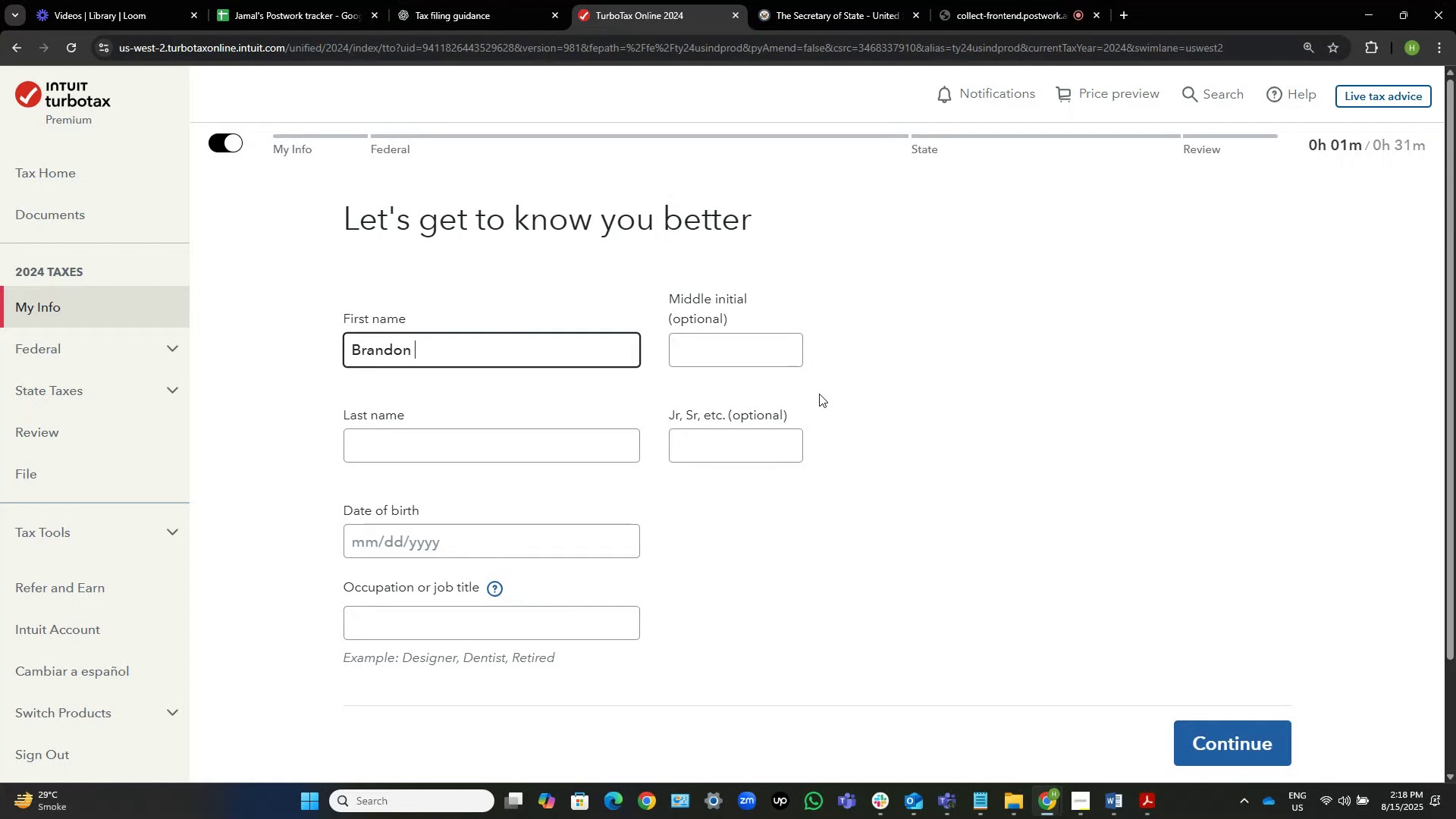 
key(Backspace)
 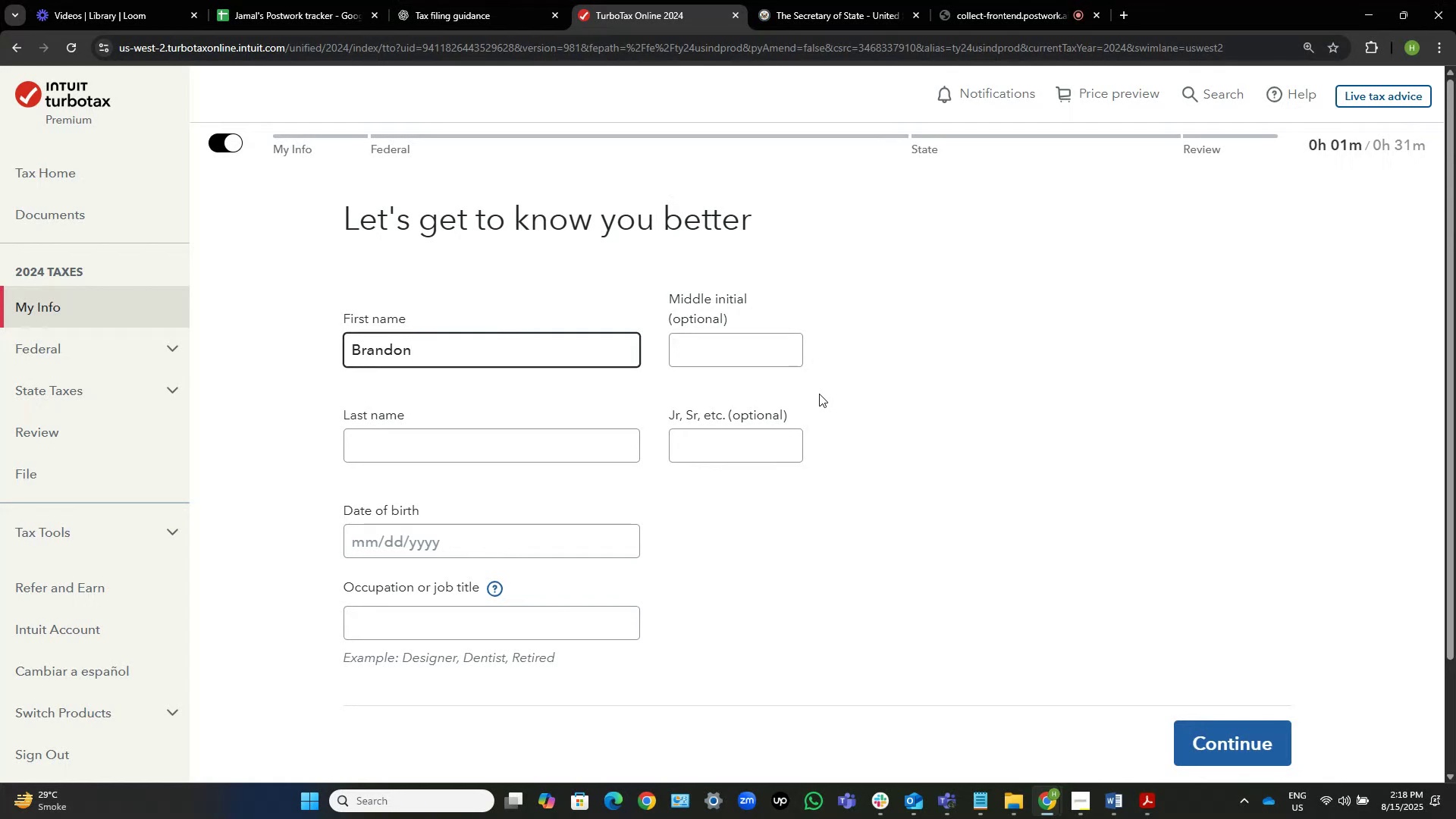 
key(Tab)
 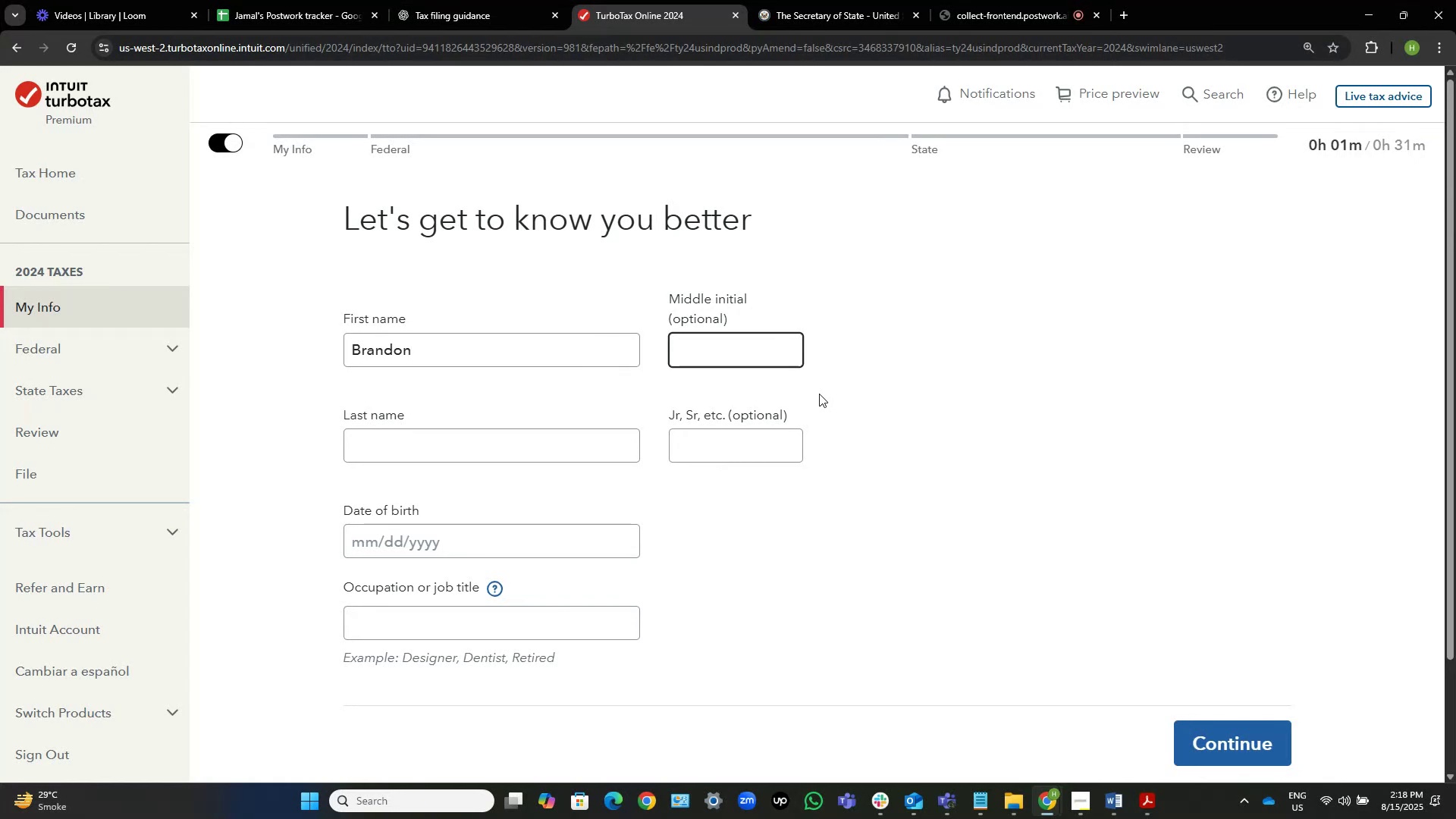 
key(Shift+R)
 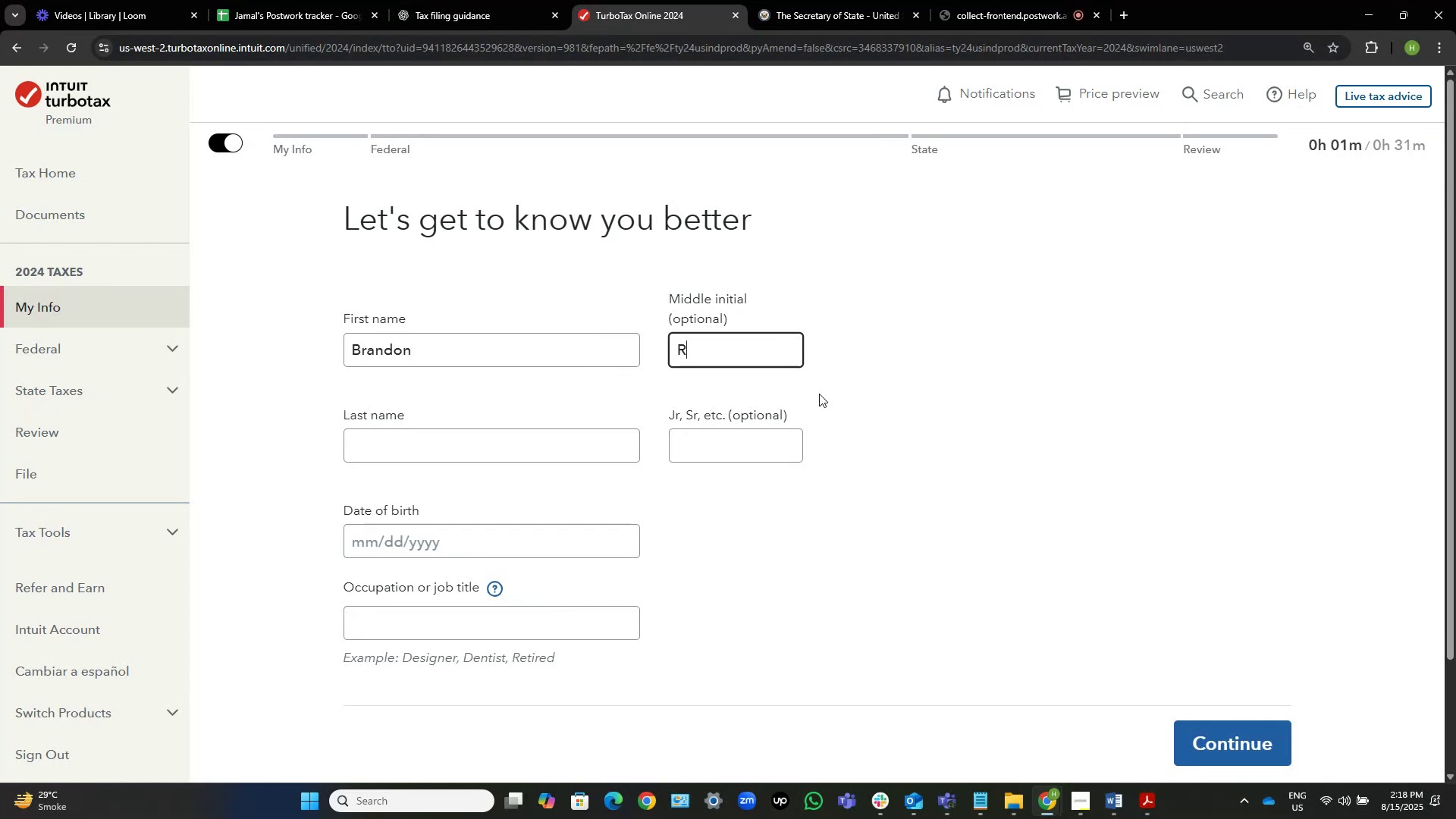 
key(Tab)
 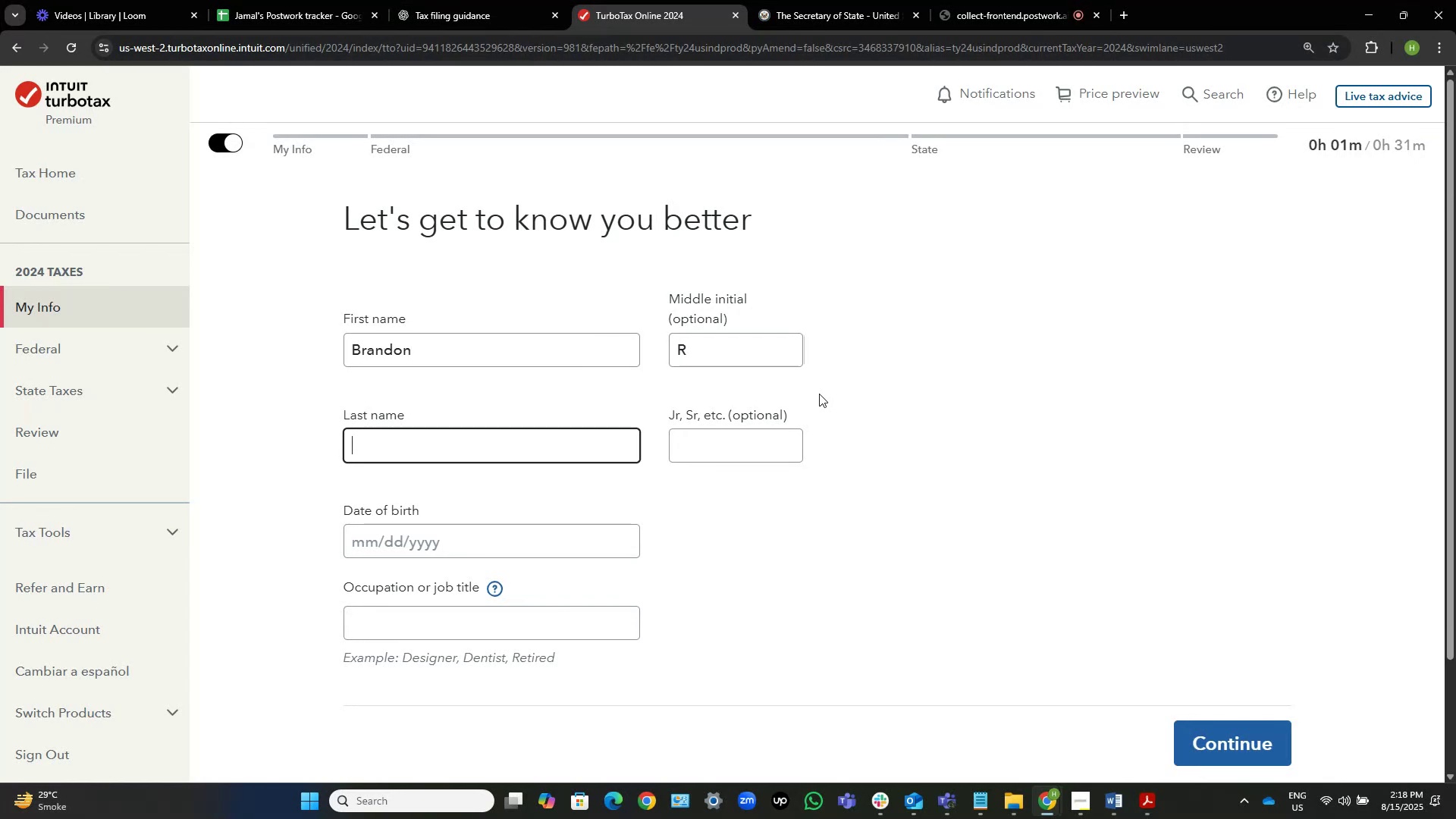 
key(Control+V)
 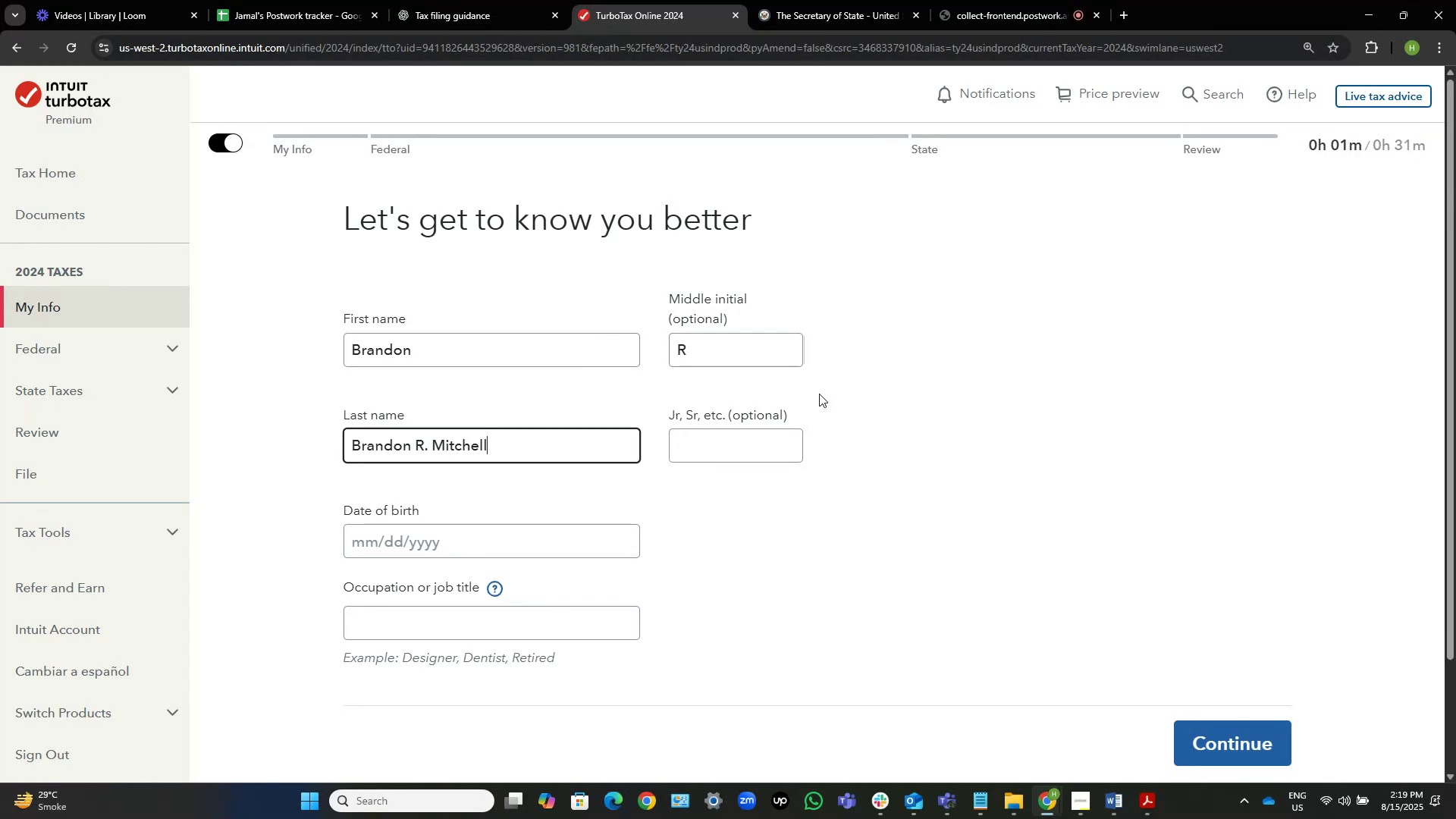 
key(Control+ArrowLeft)
 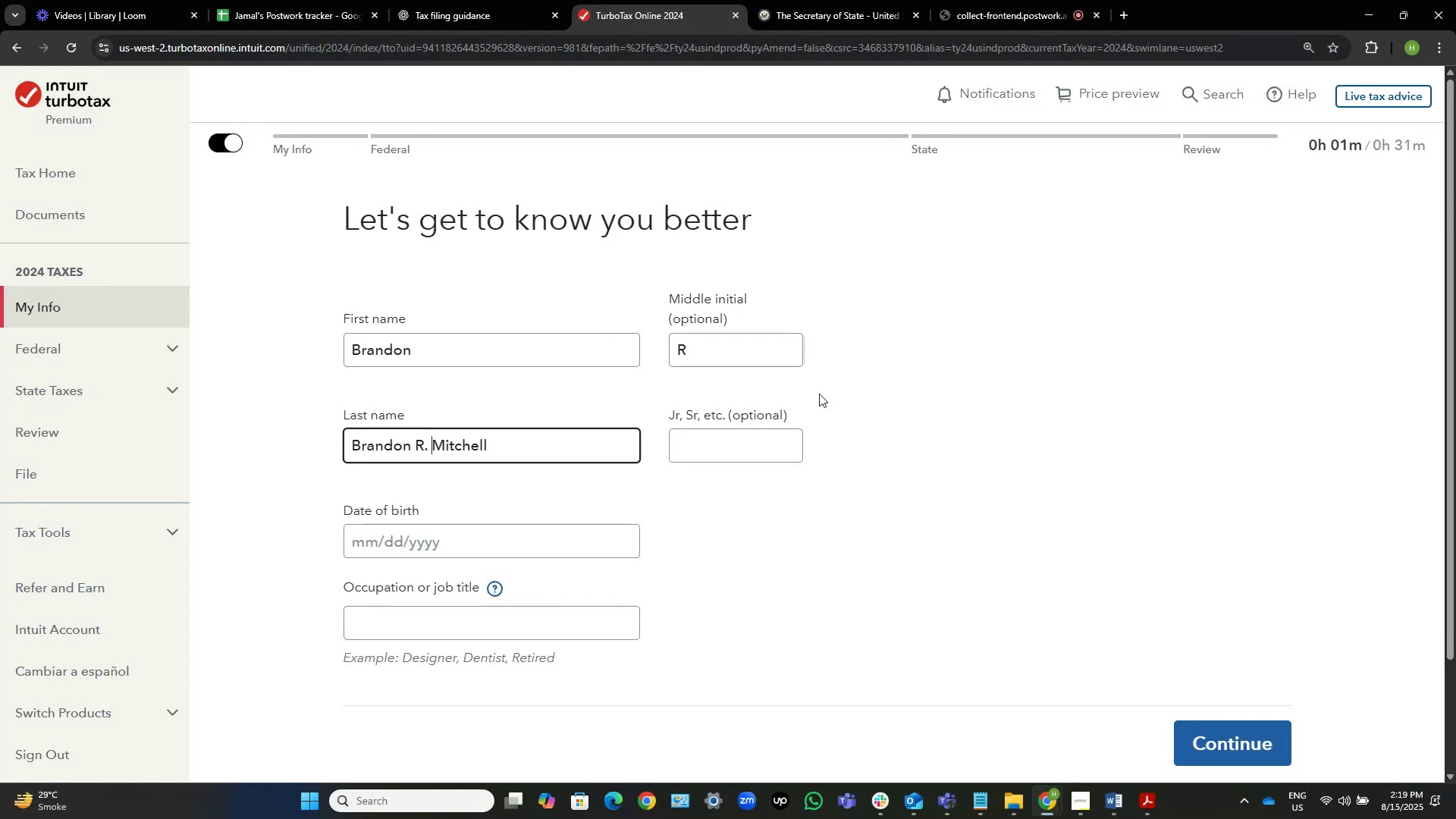 
key(Control+Shift+ArrowLeft)
 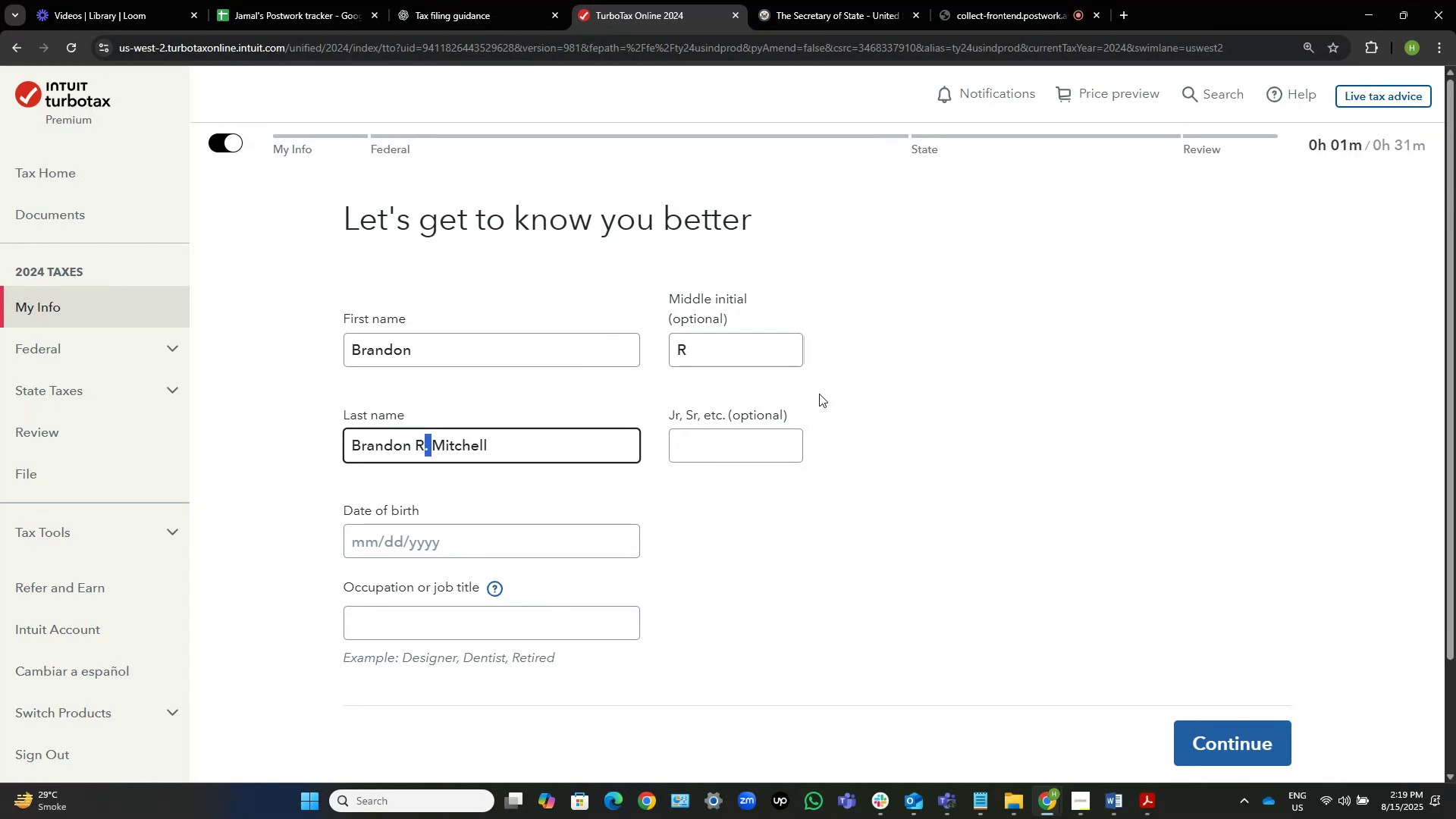 
key(Control+Shift+ArrowLeft)
 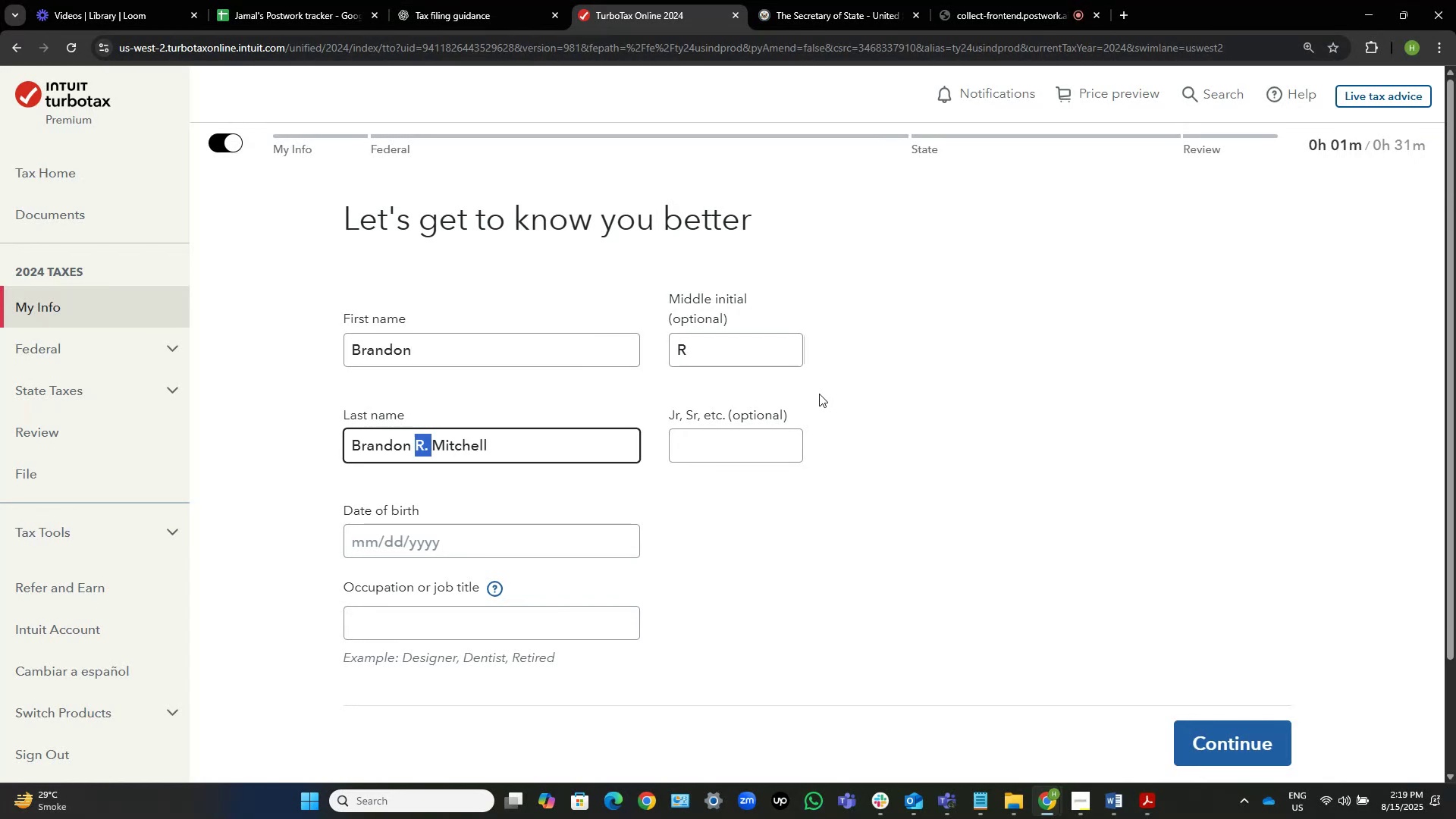 
key(Control+Shift+ArrowLeft)
 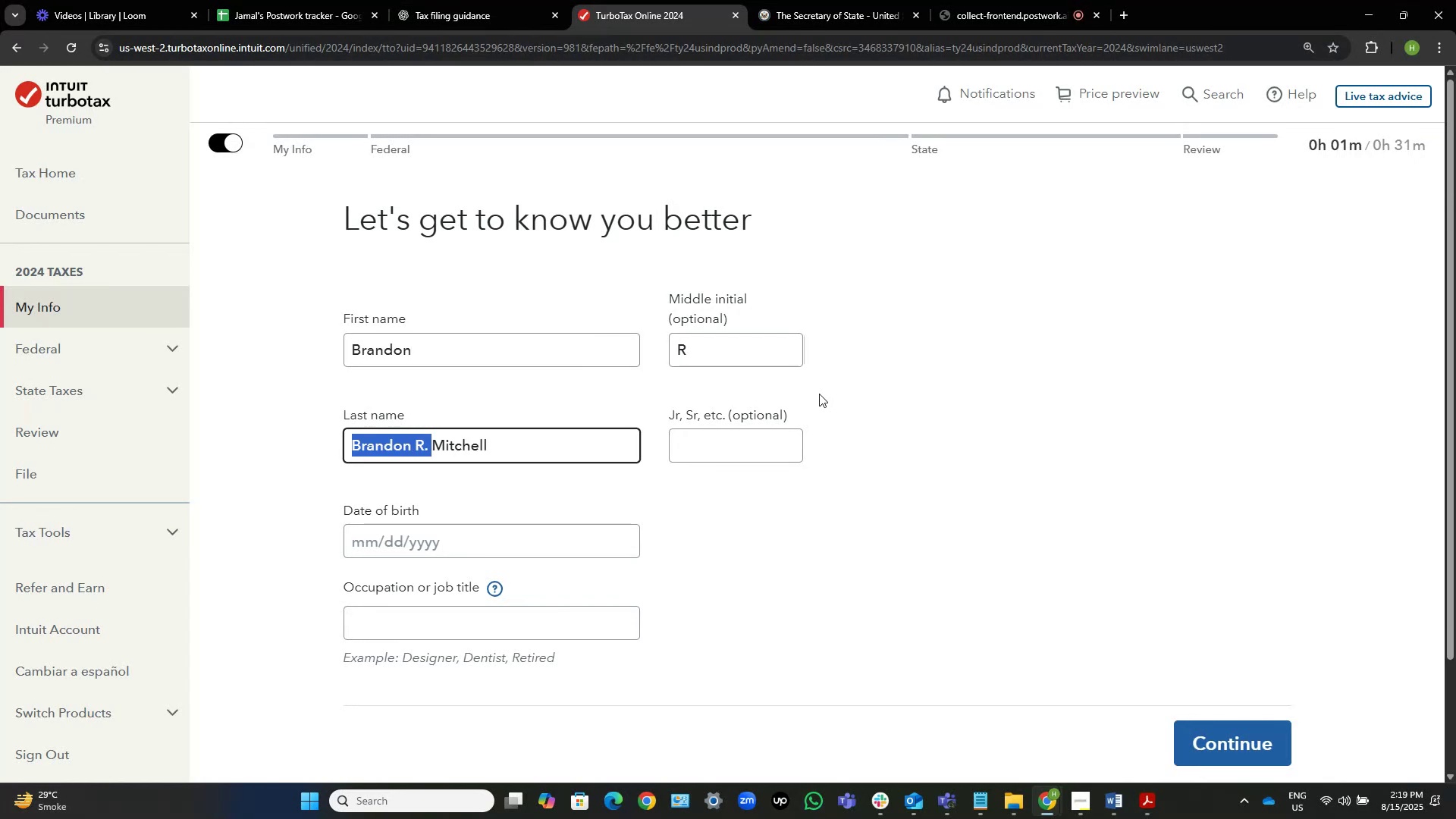 
key(Control+Shift+ArrowLeft)
 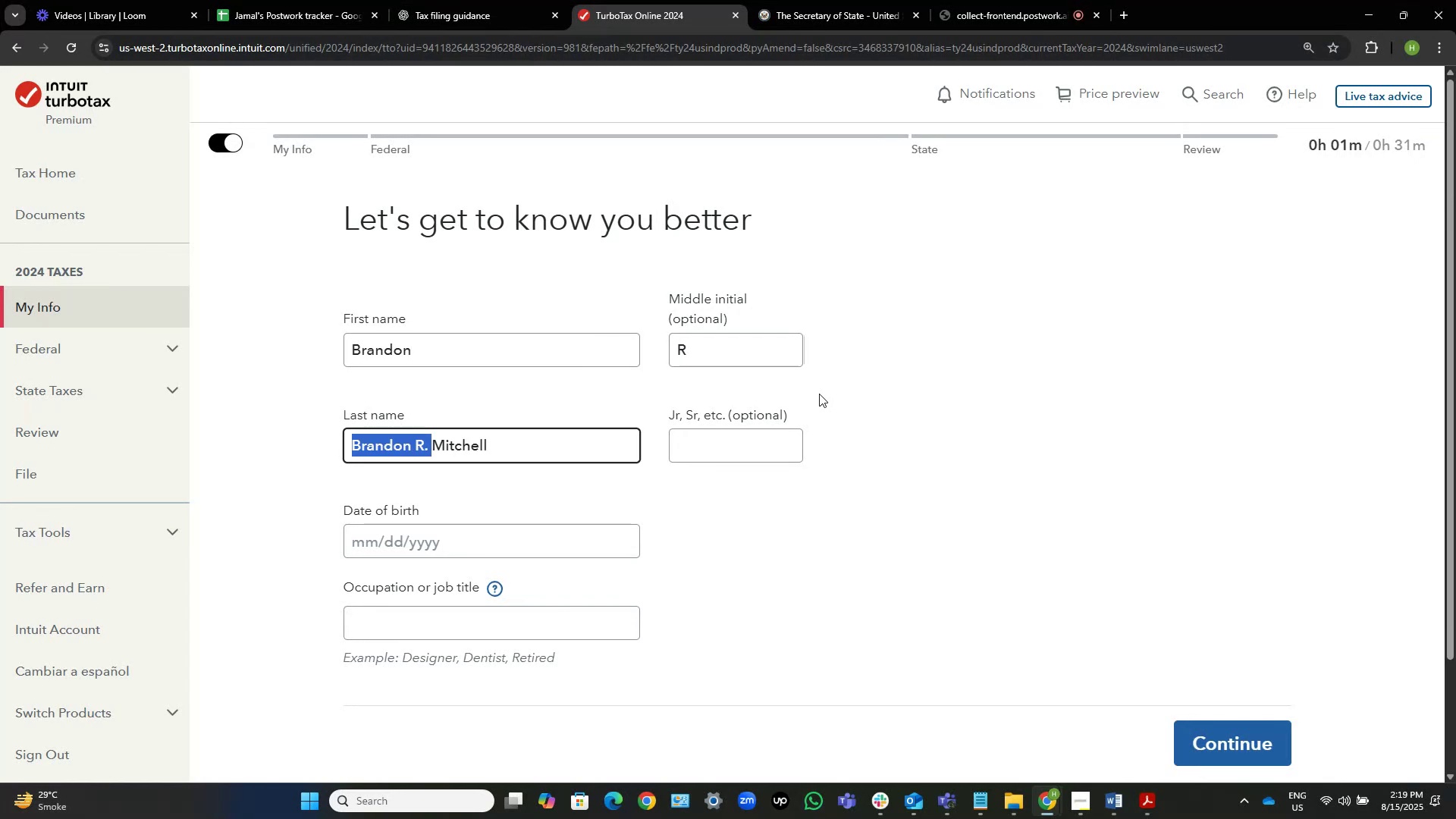 
key(Backspace)
 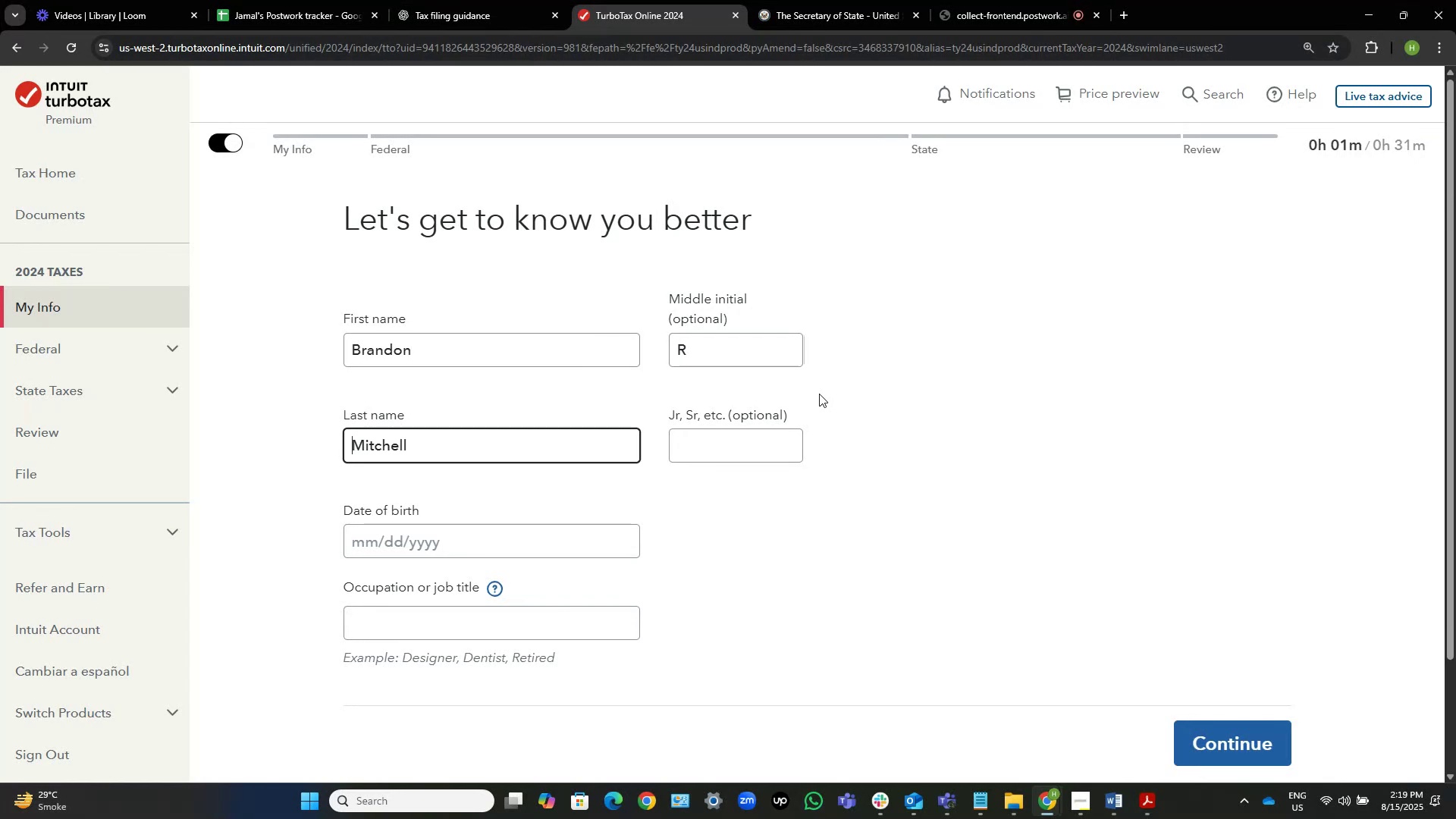 
key(Backspace)
 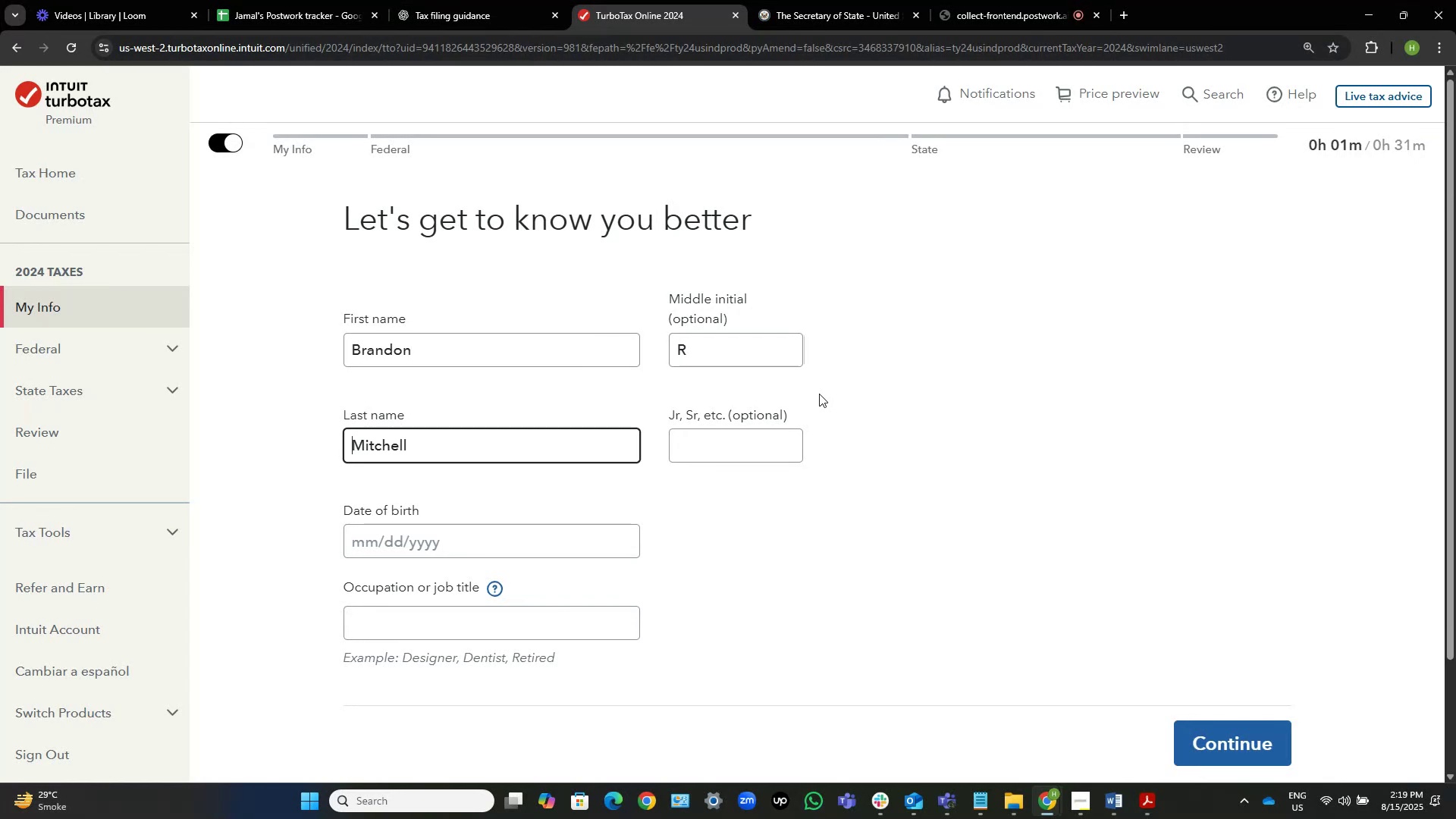 
key(Backspace)
 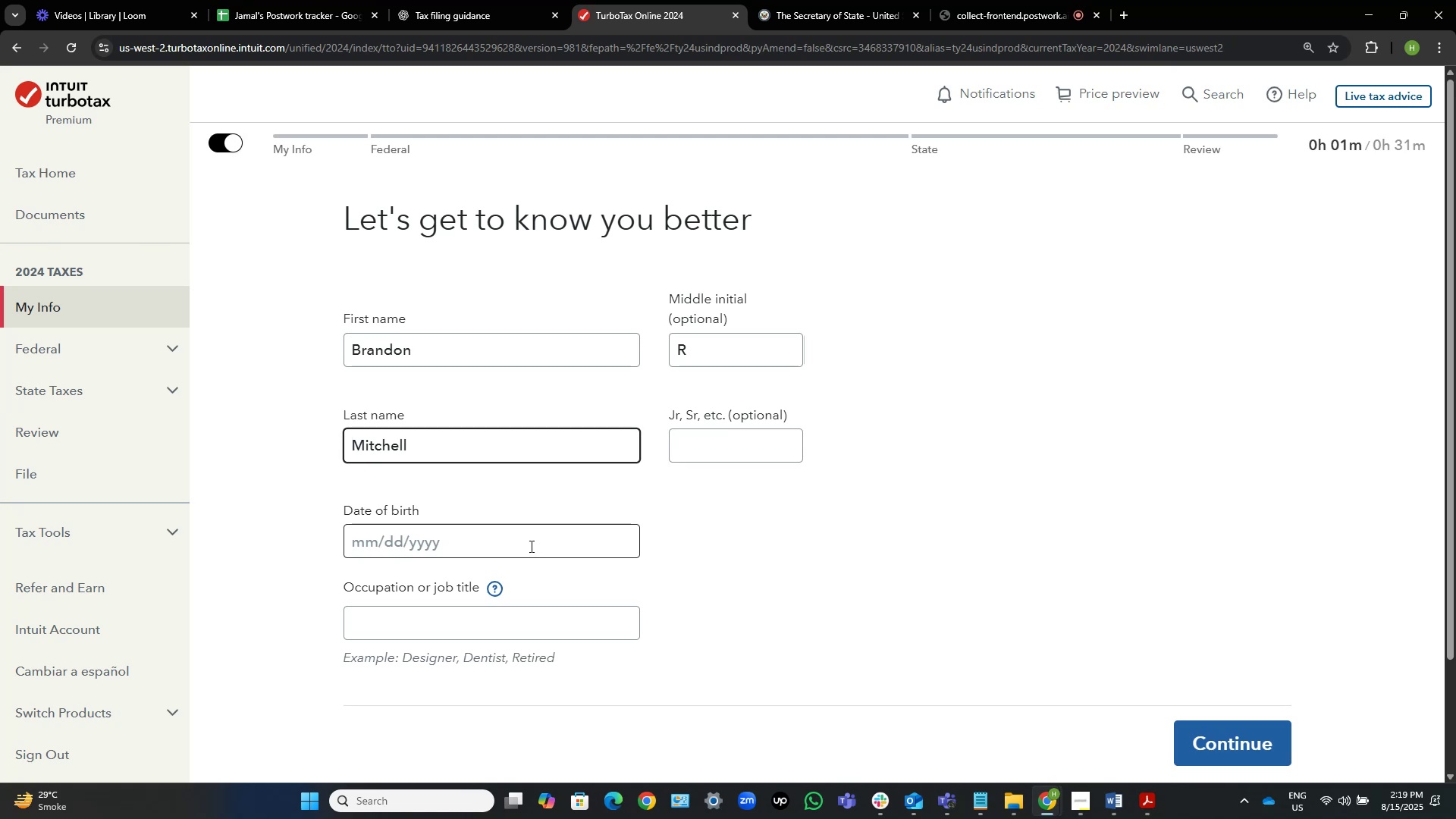 
wait(7.18)
 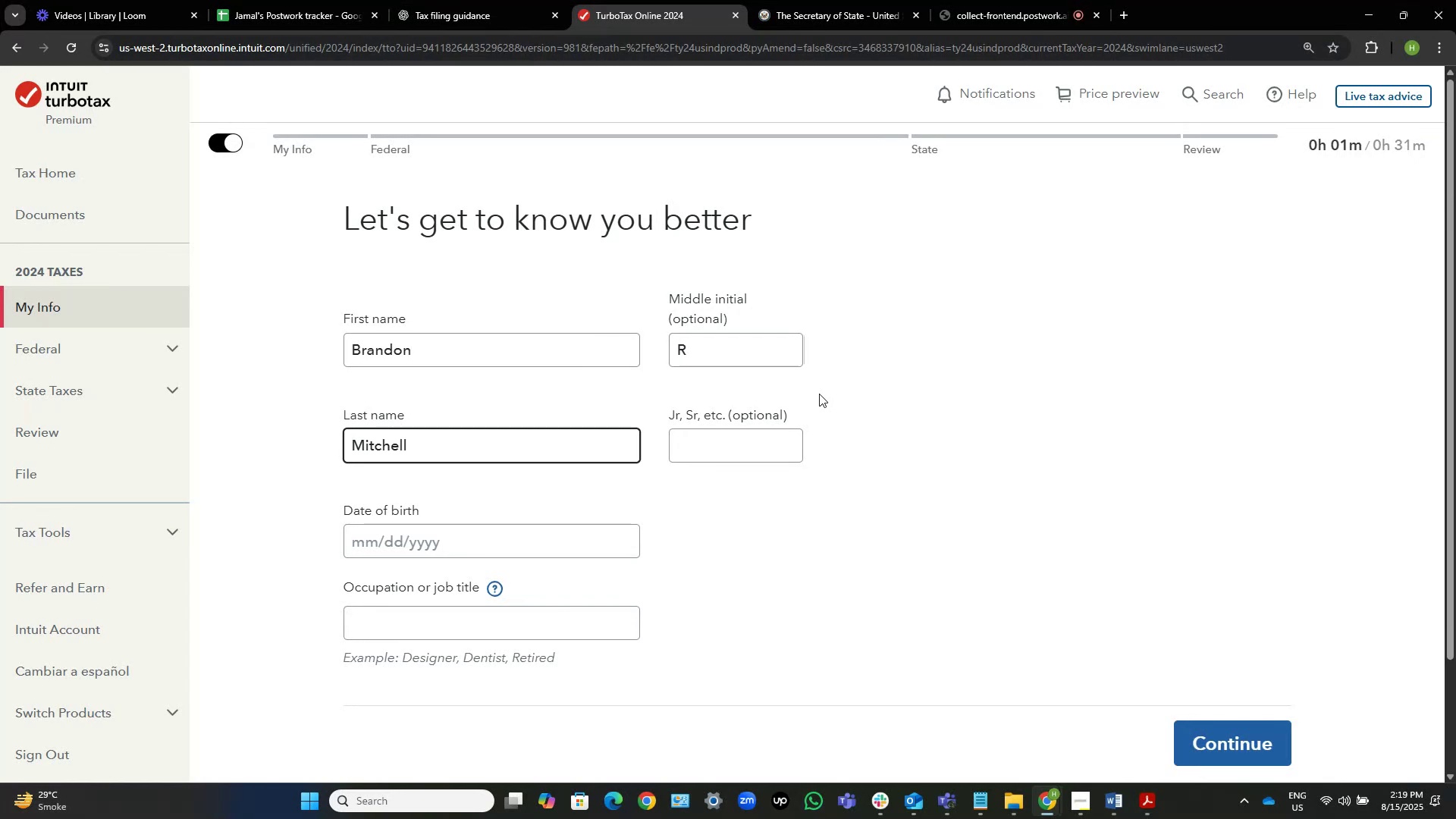 
left_click_drag(start_coordinate=[428, 512], to_coordinate=[334, 510])
 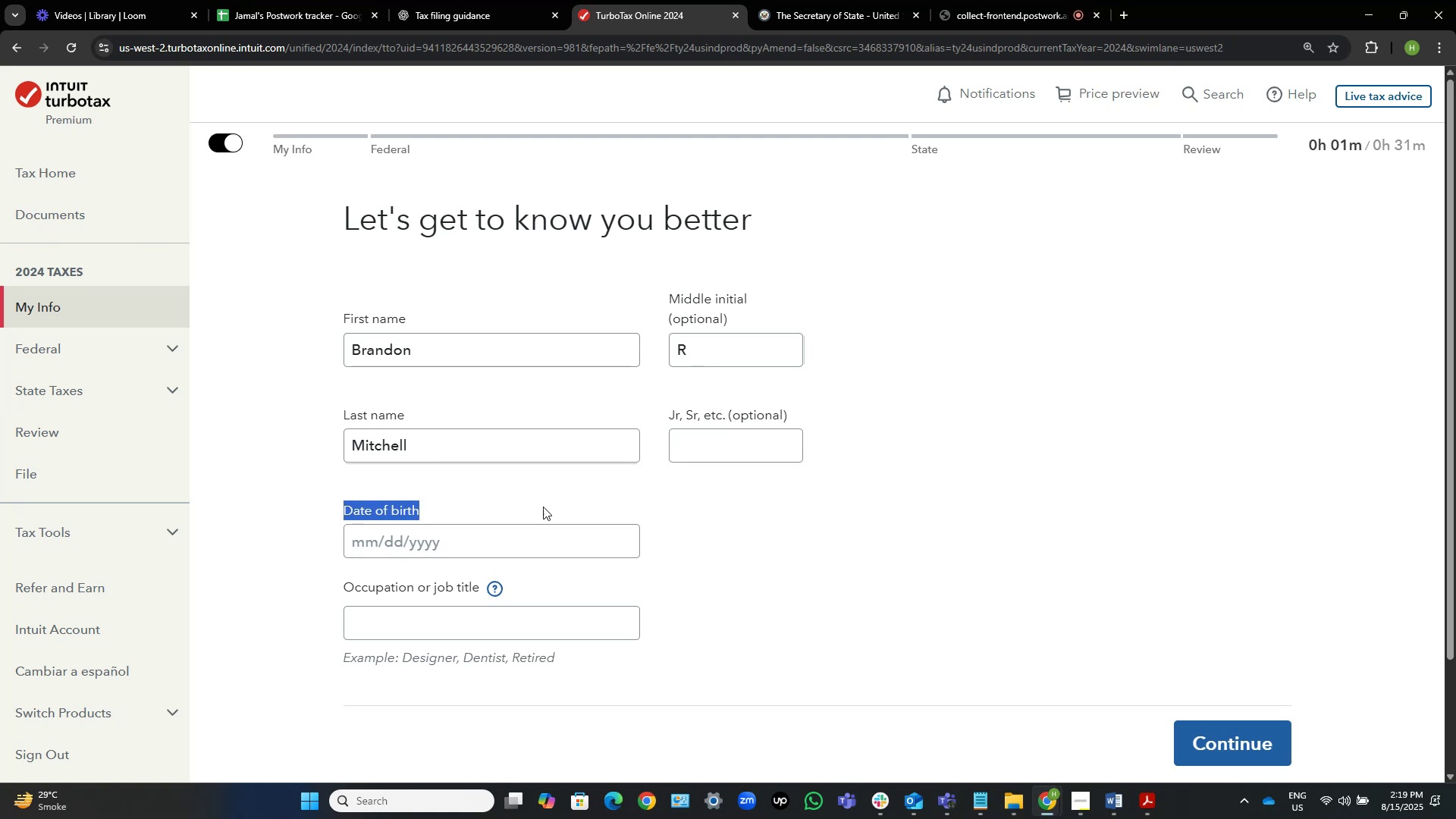 
key(Control+C)
 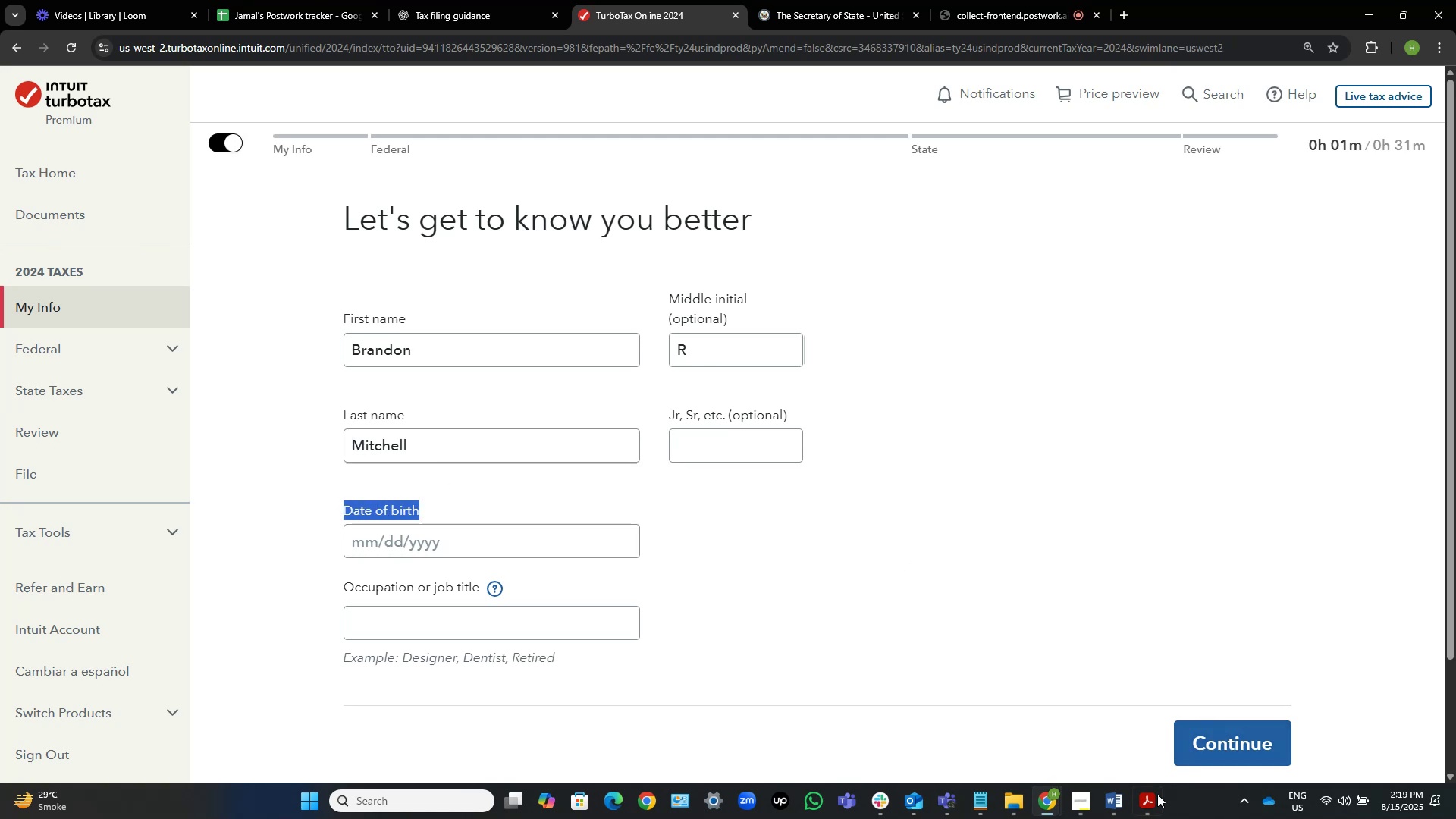 
left_click([1111, 792])
 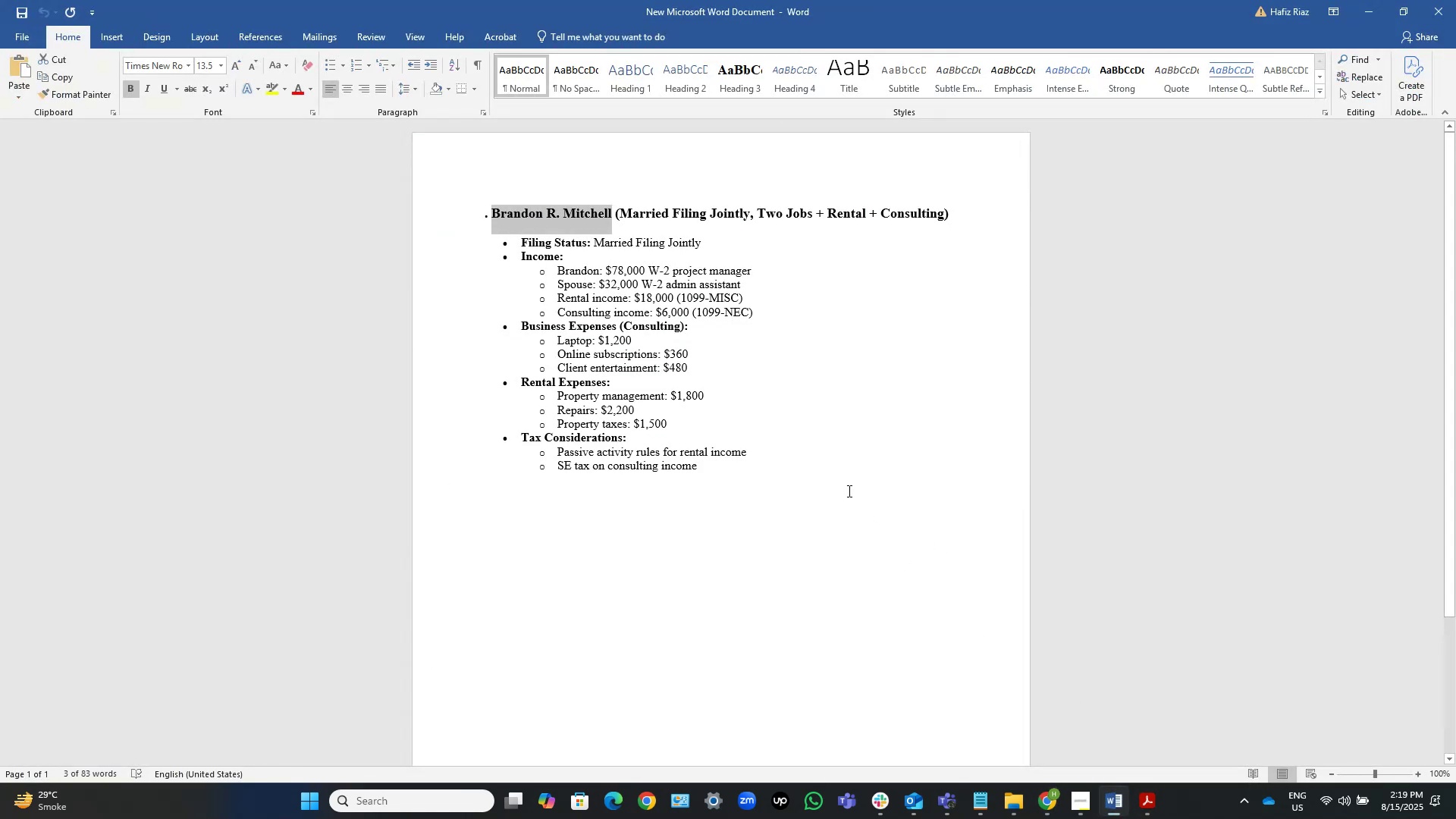 
left_click([848, 490])
 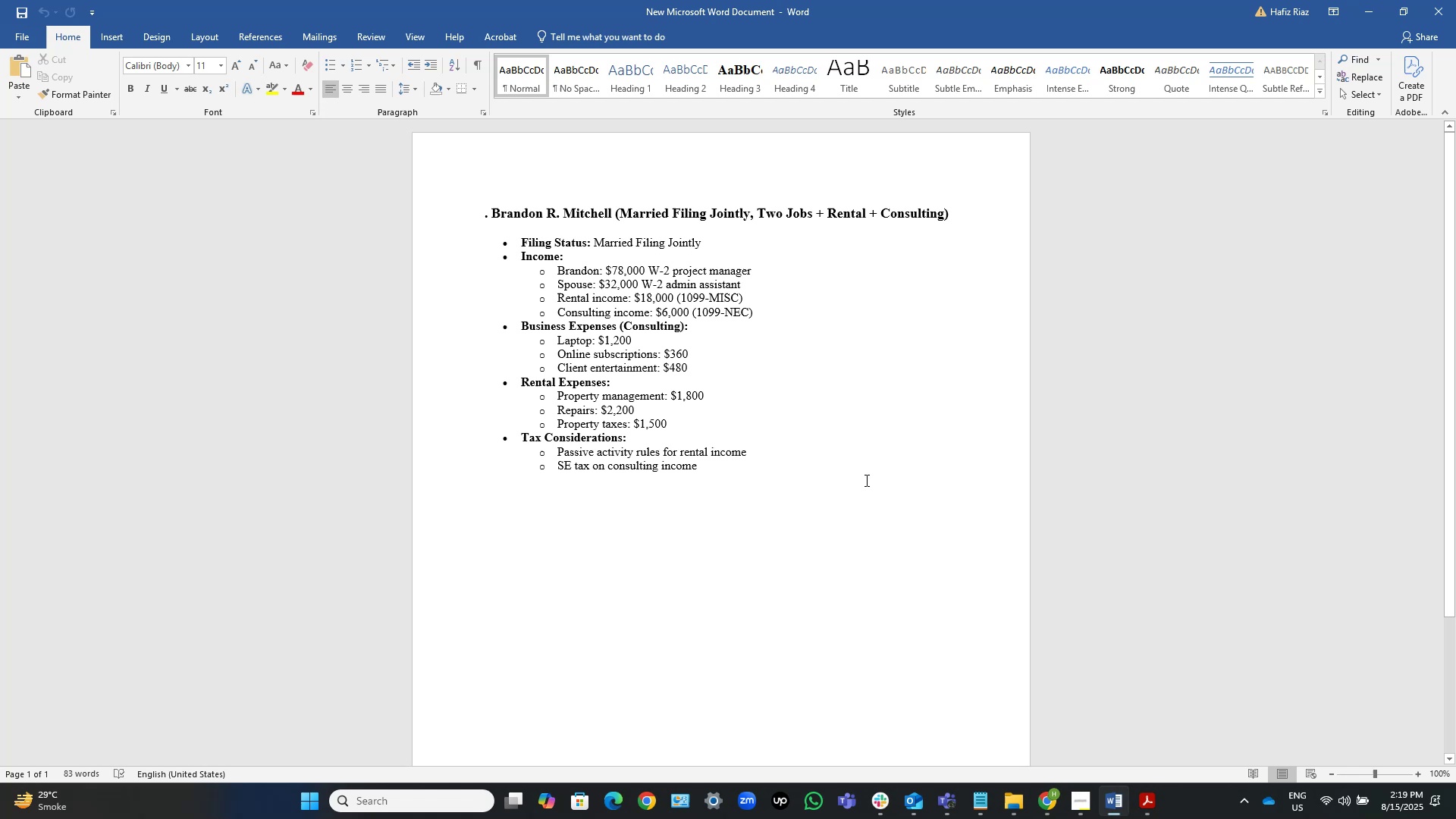 
key(Control+V)
 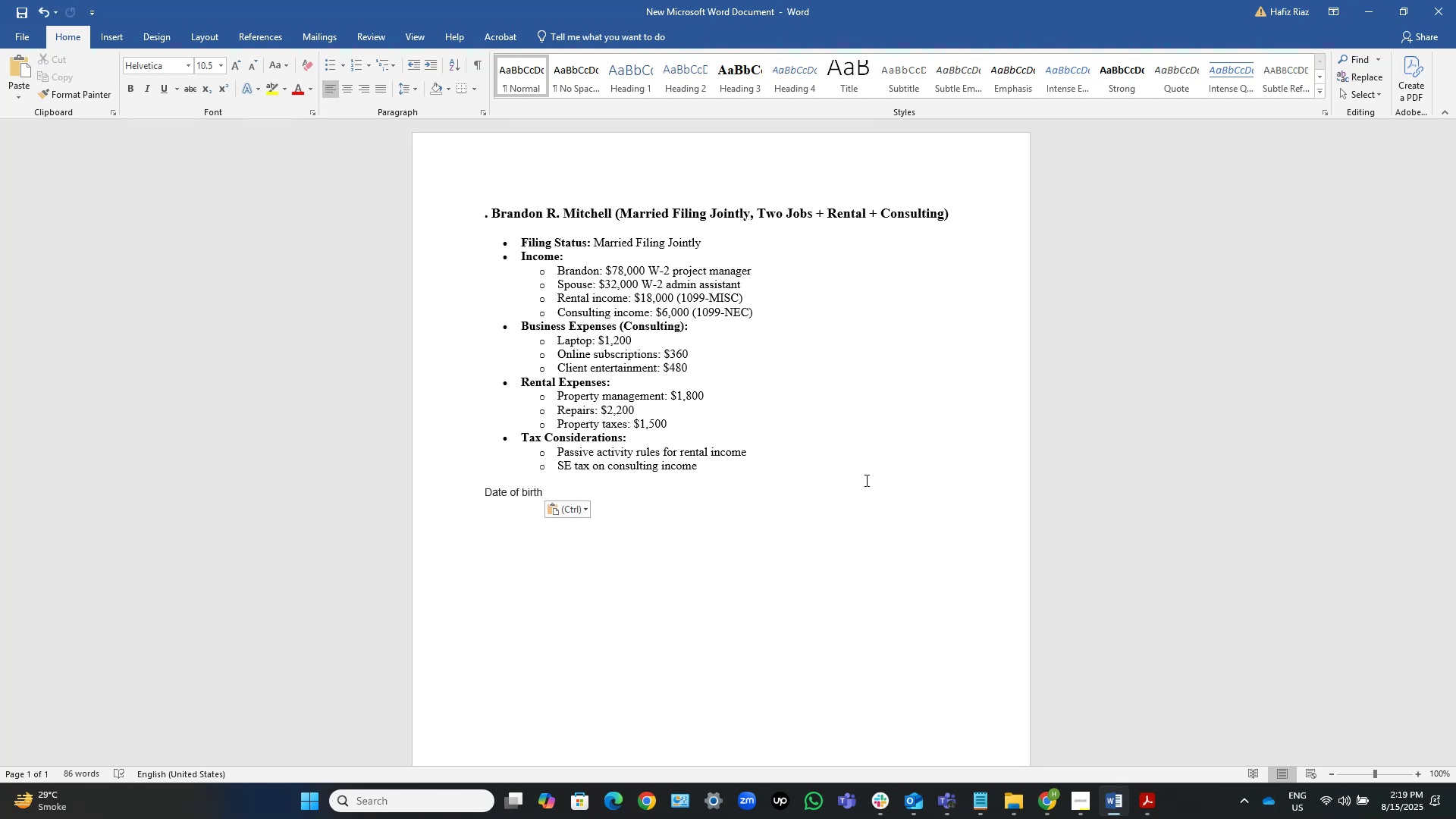 
wait(11.98)
 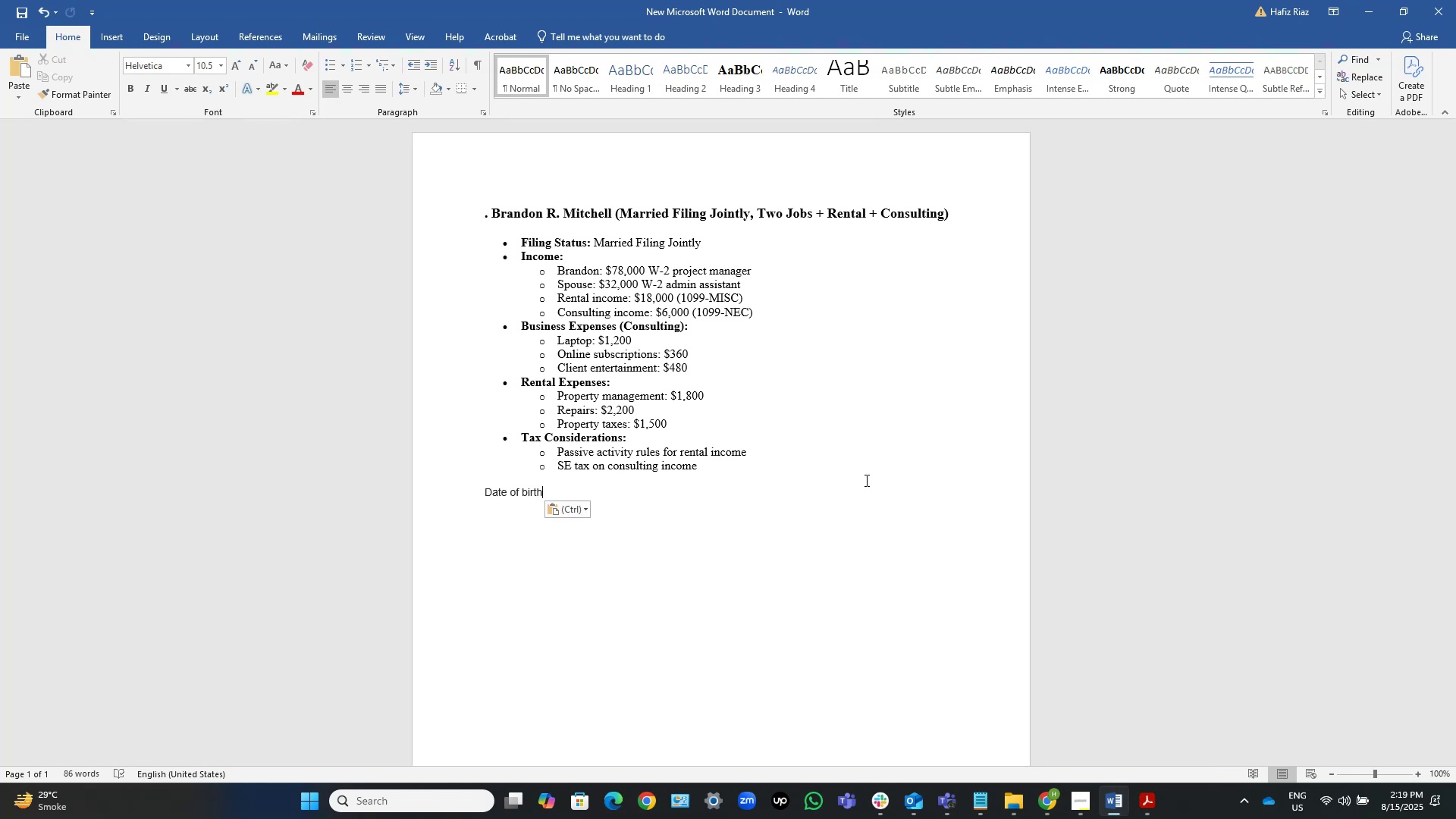 
key(Shift+Semicolon)
 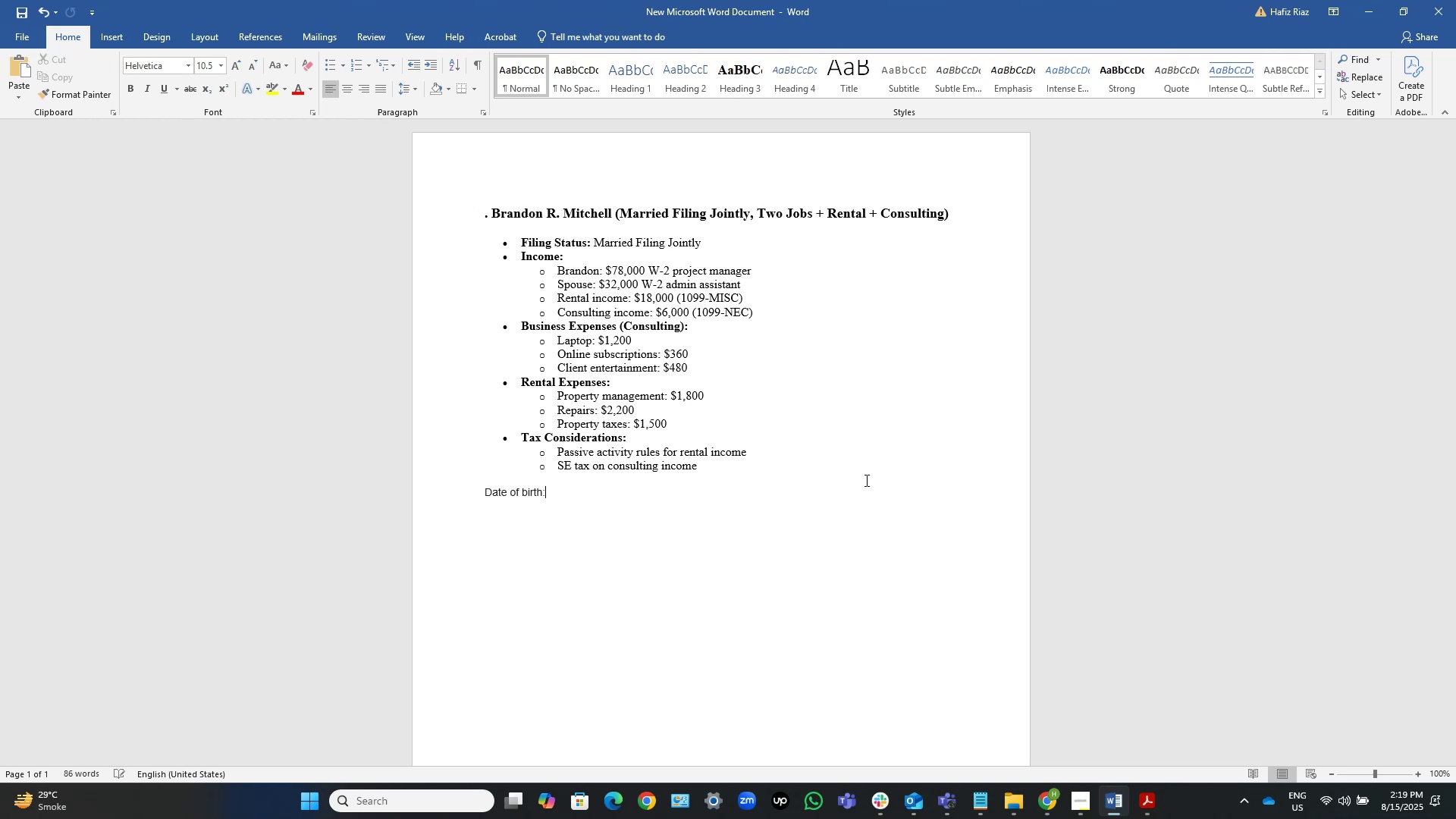 
key(Space)
 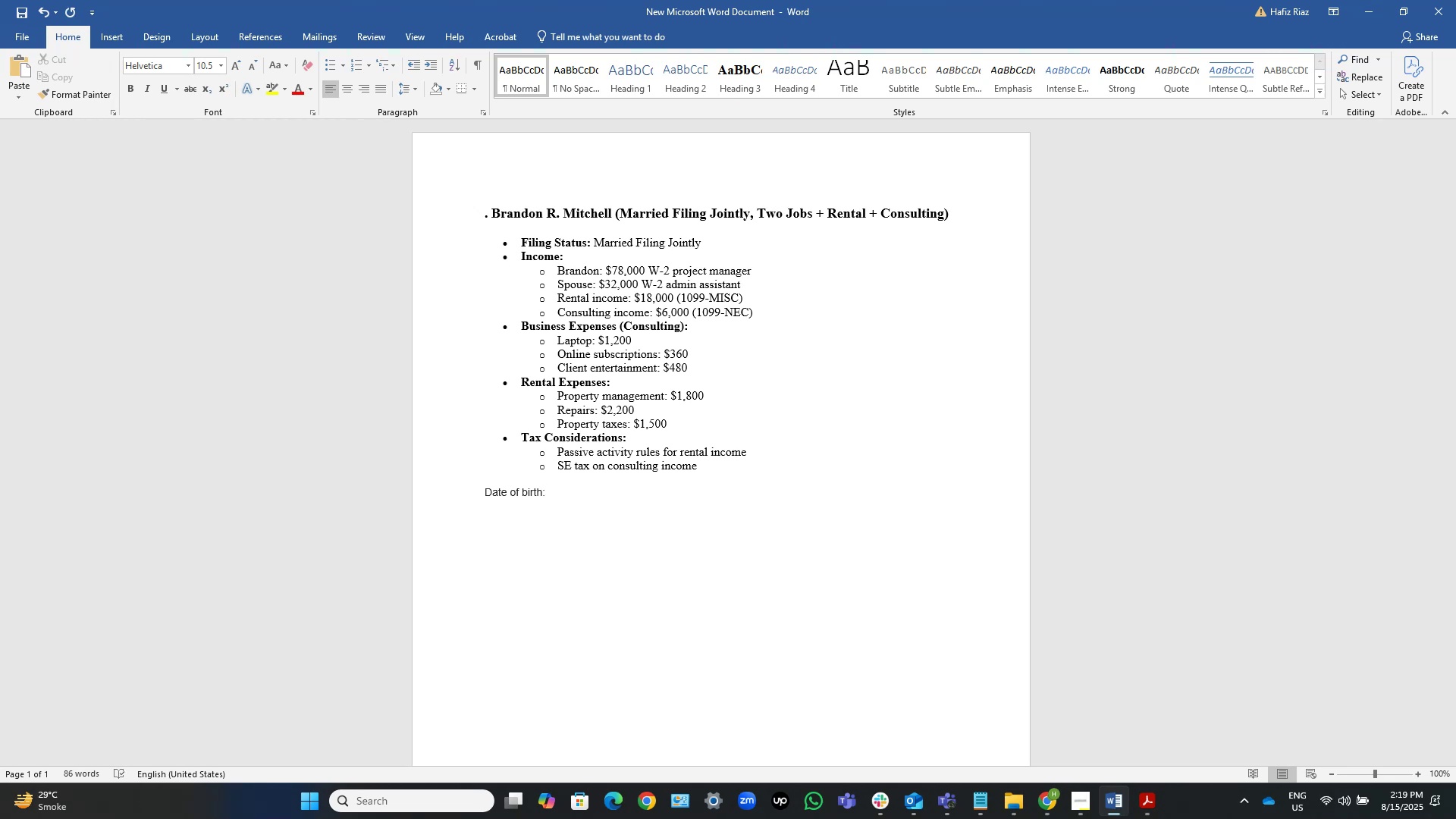 
wait(6.95)
 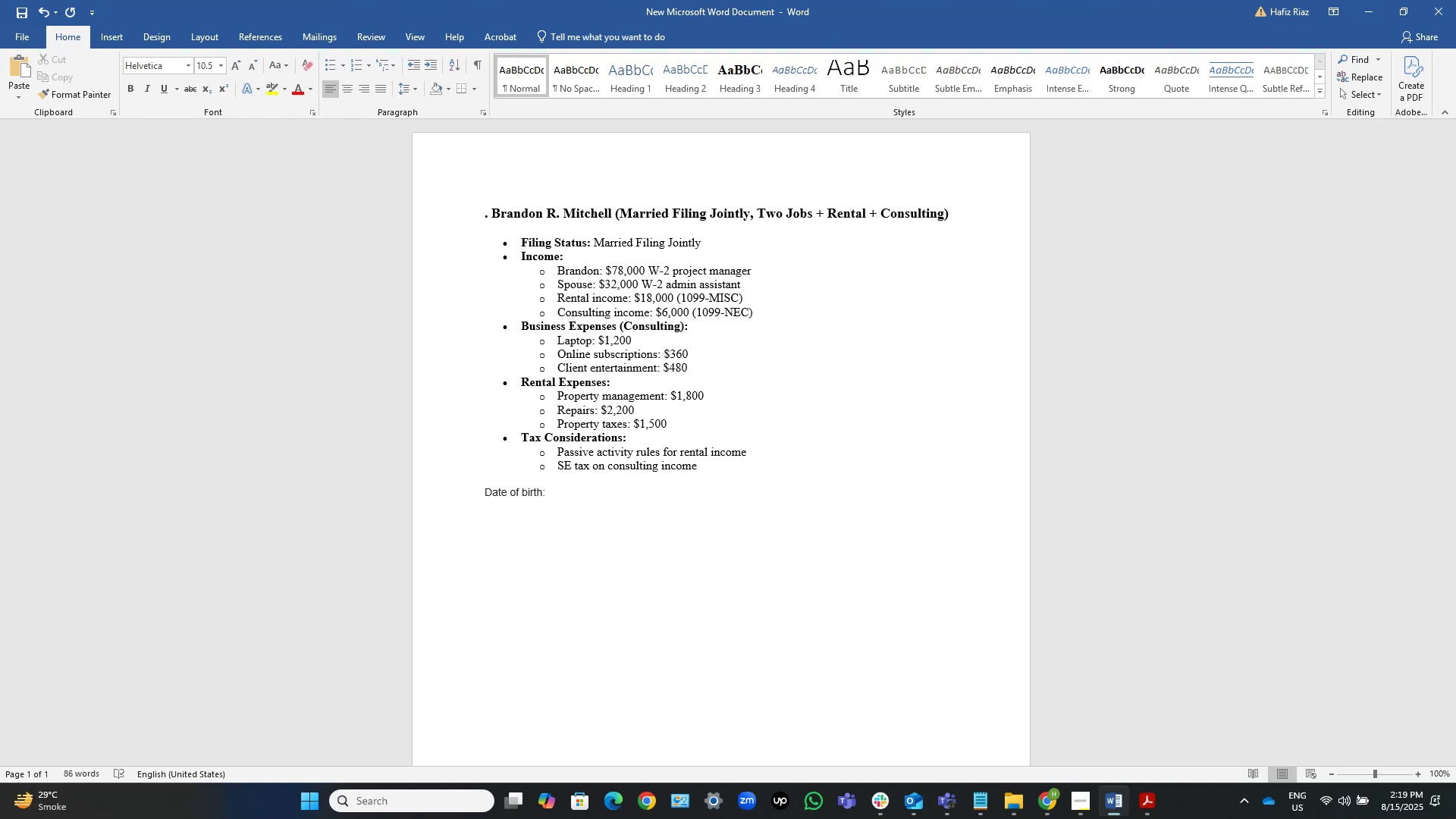 
key(Numpad1)
 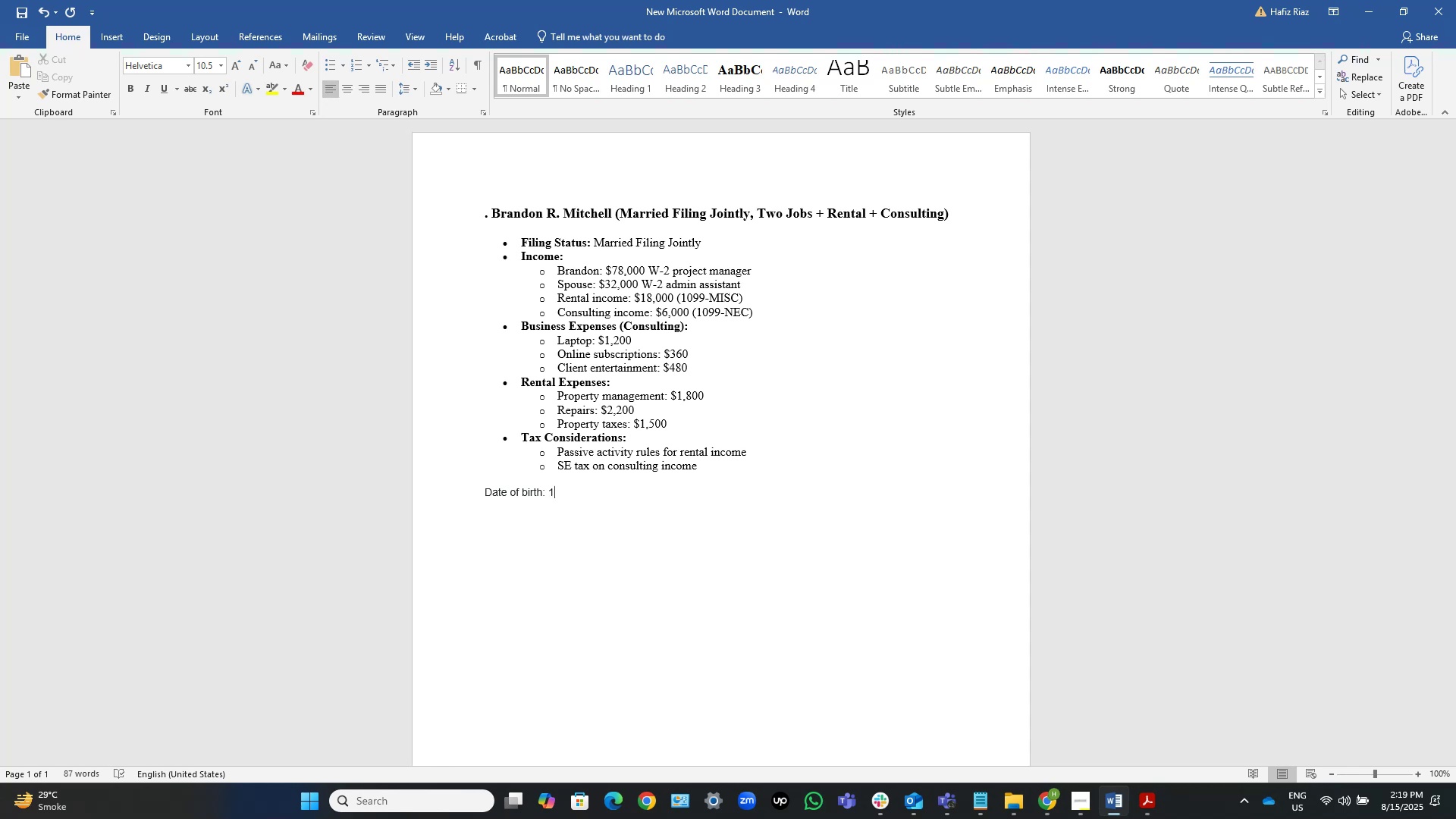 
key(Numpad2)
 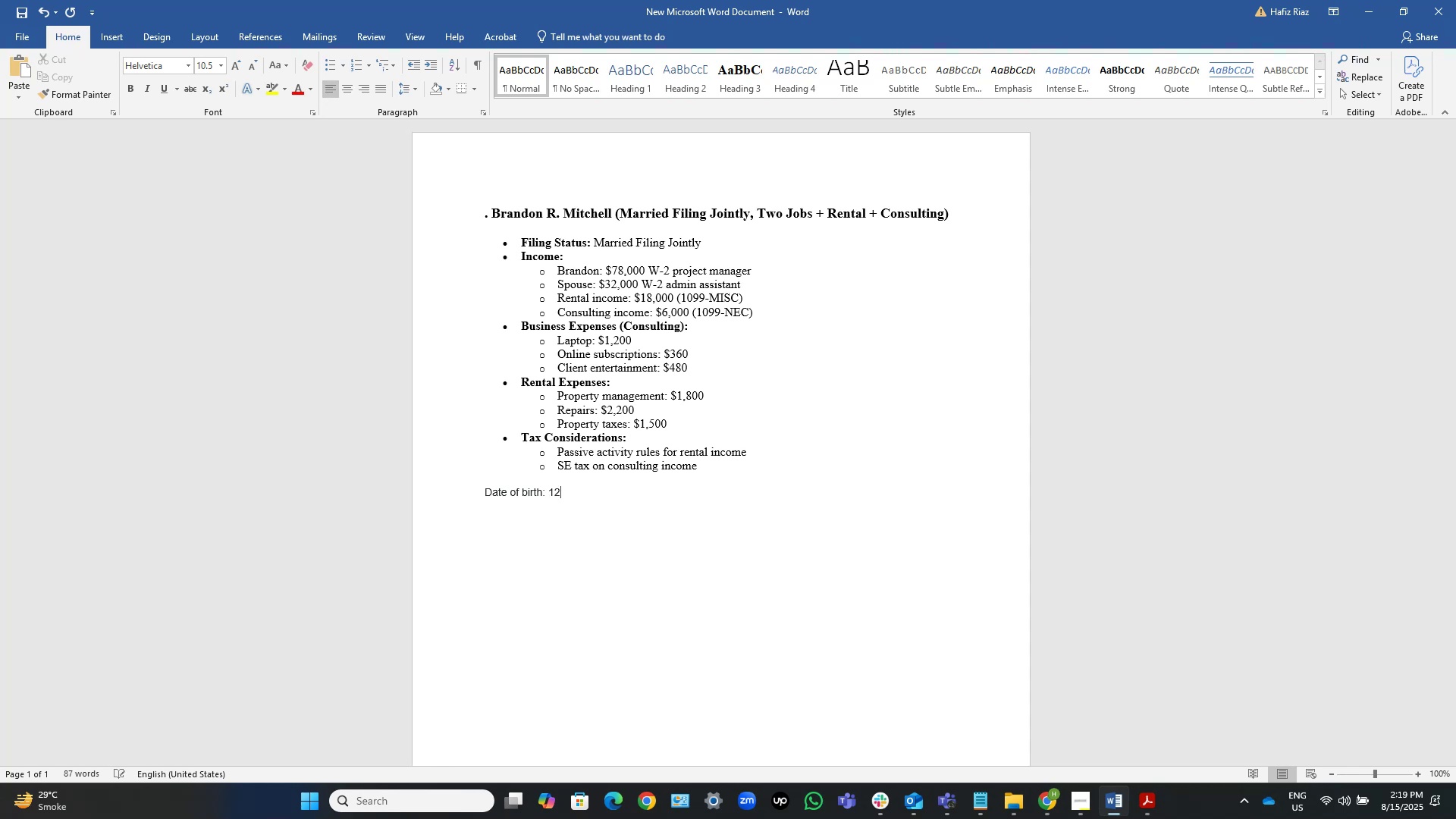 
key(NumpadDivide)
 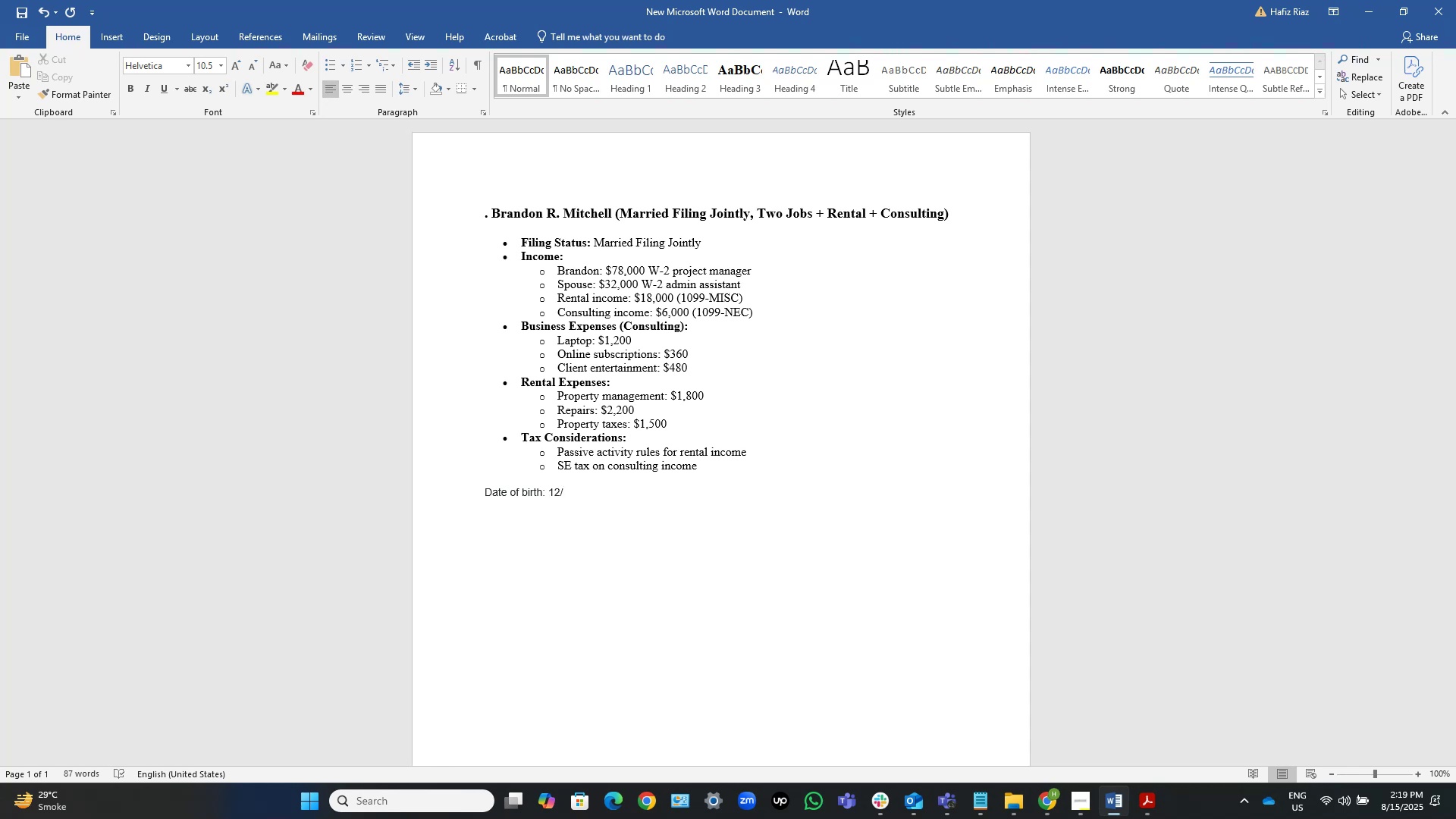 
wait(9.42)
 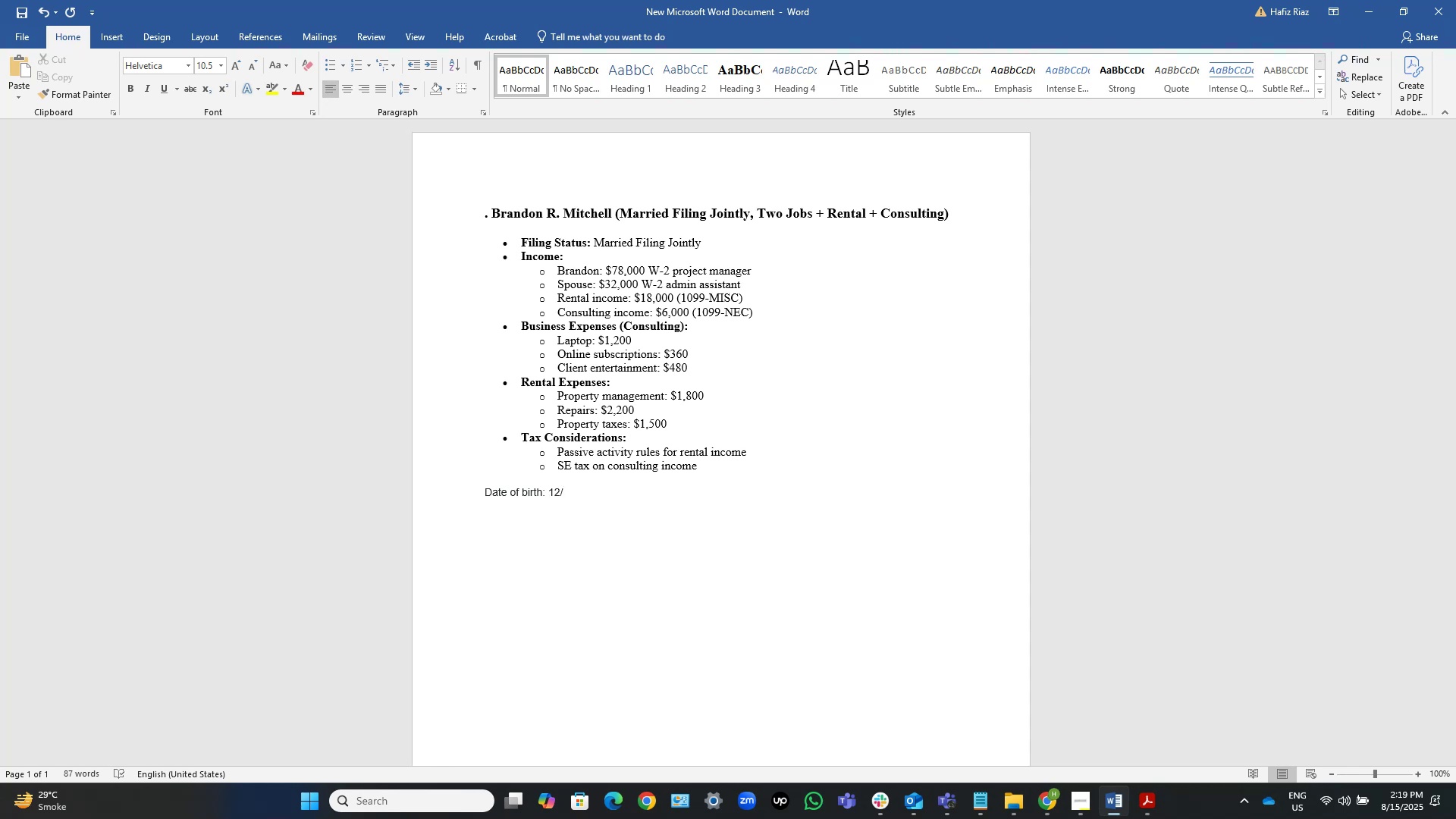 
key(Numpad2)
 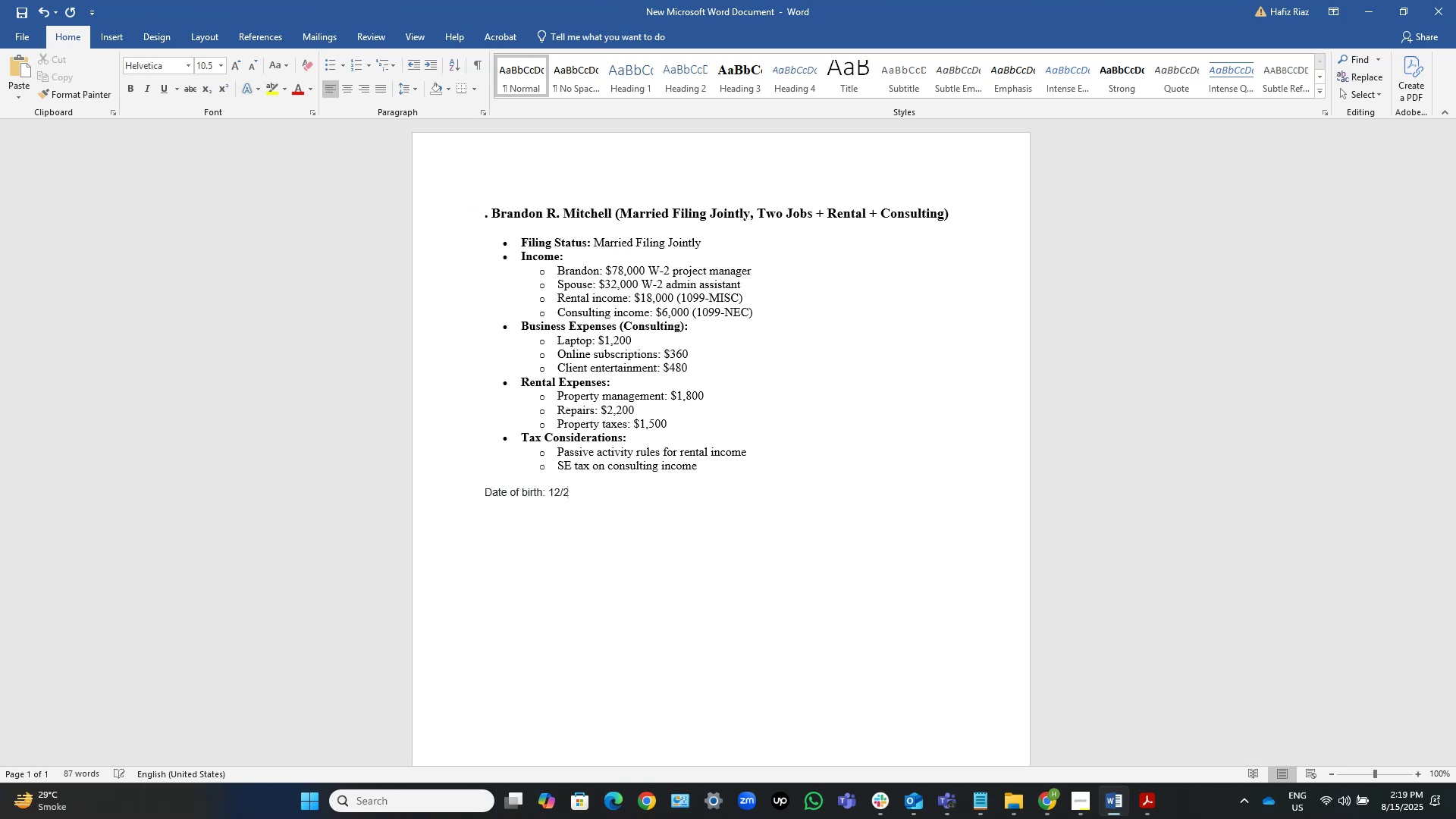 
key(Numpad5)
 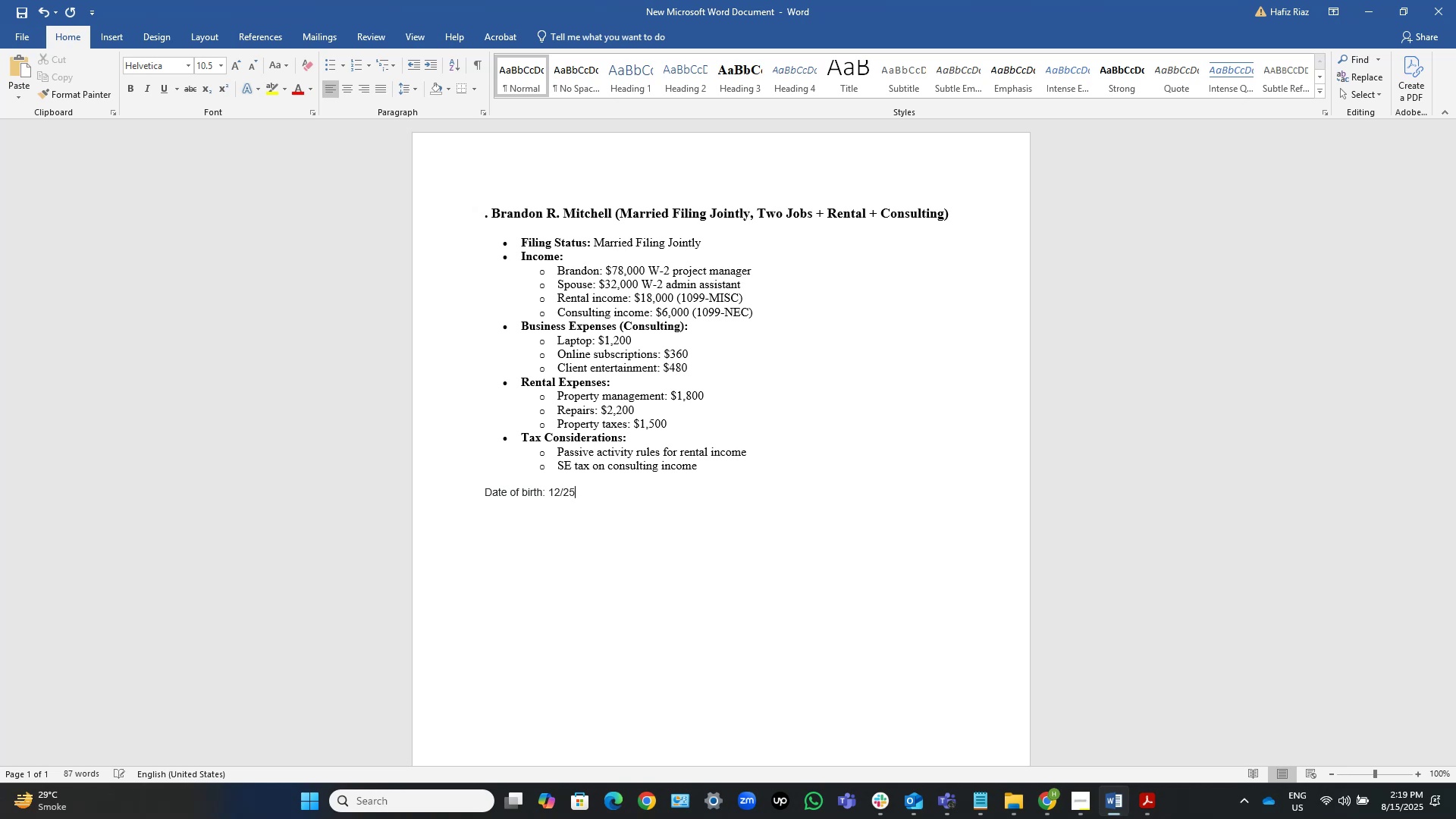 
key(NumpadDivide)
 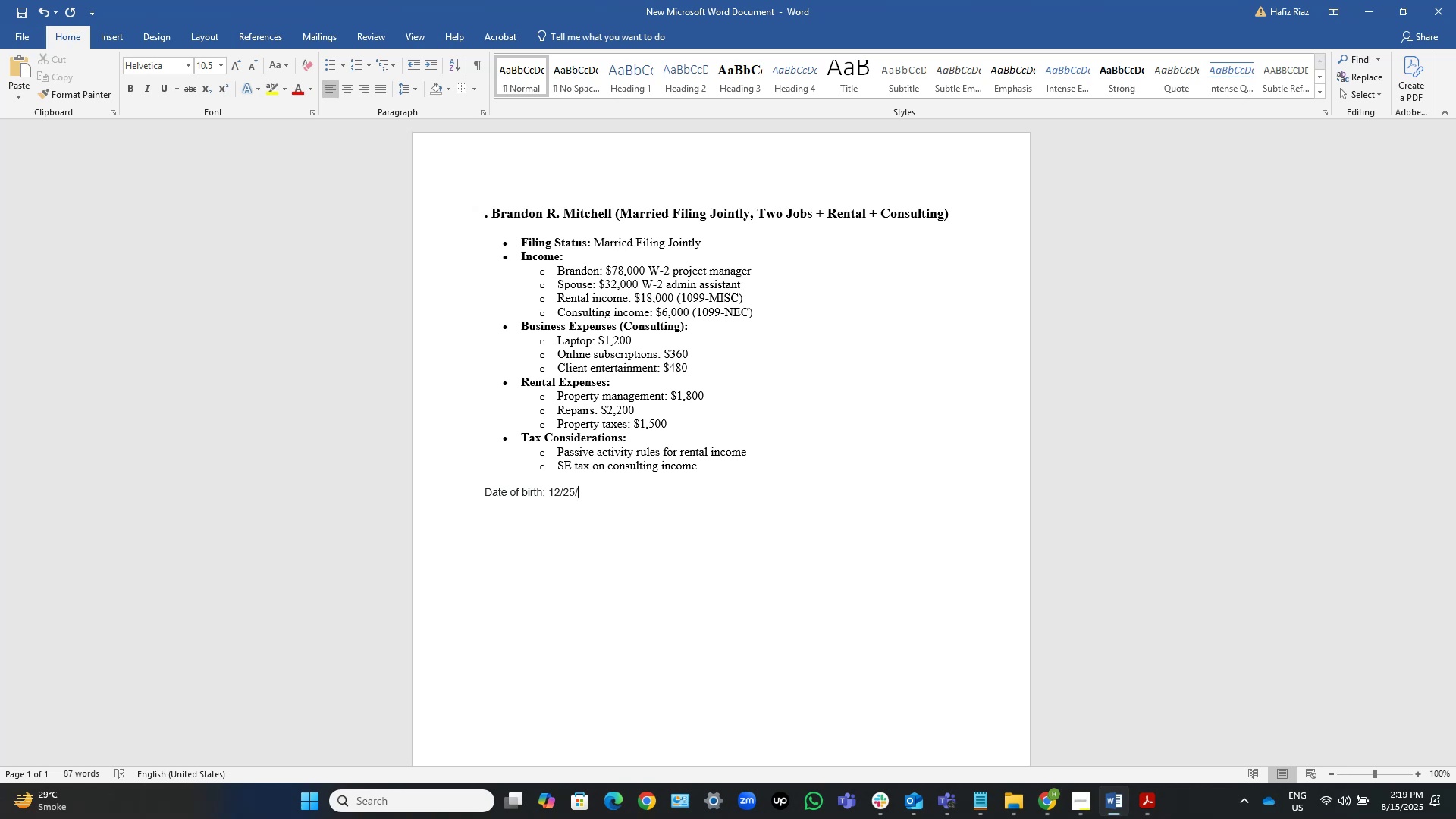 
key(Numpad1)
 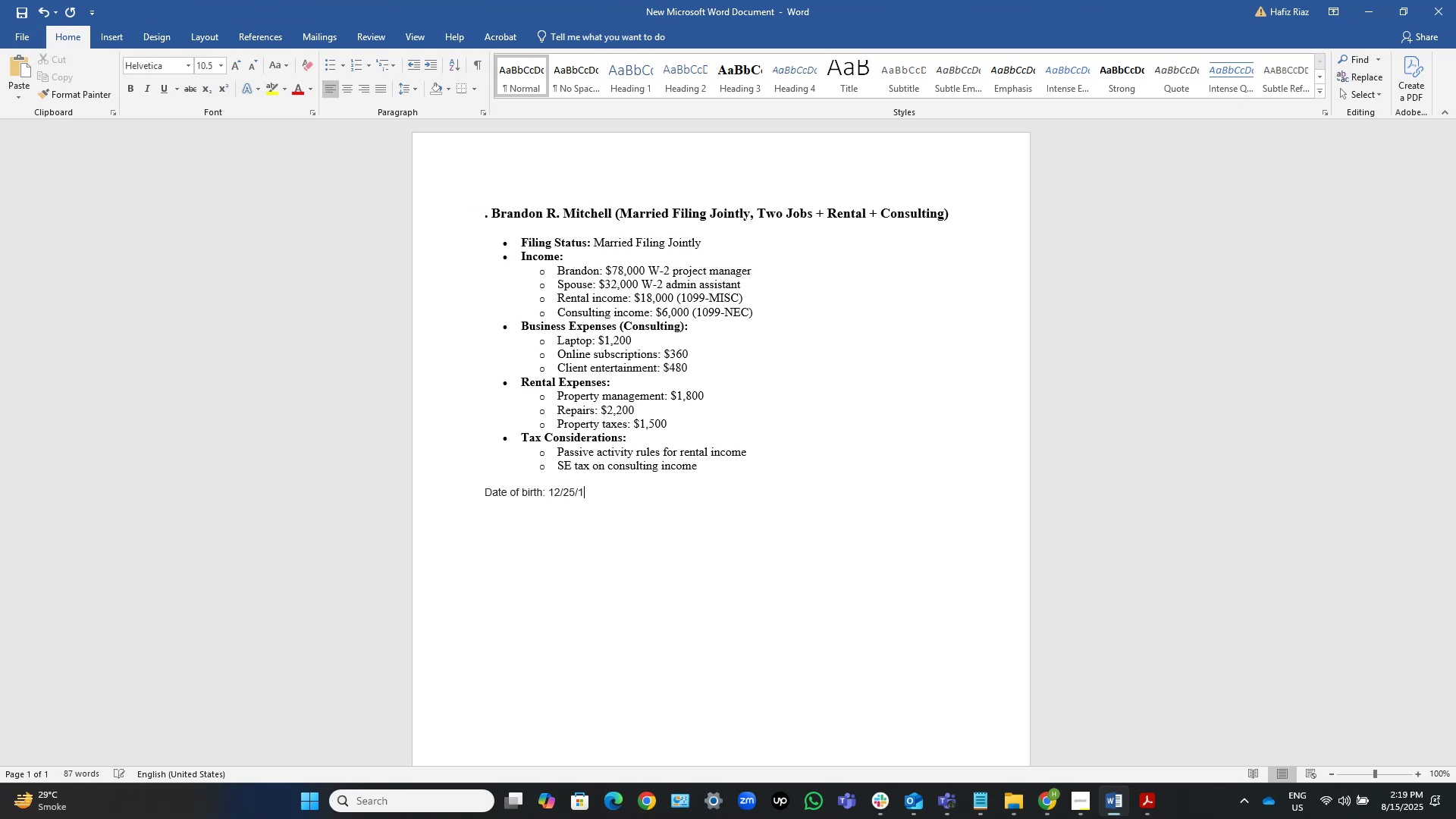 
key(Numpad9)
 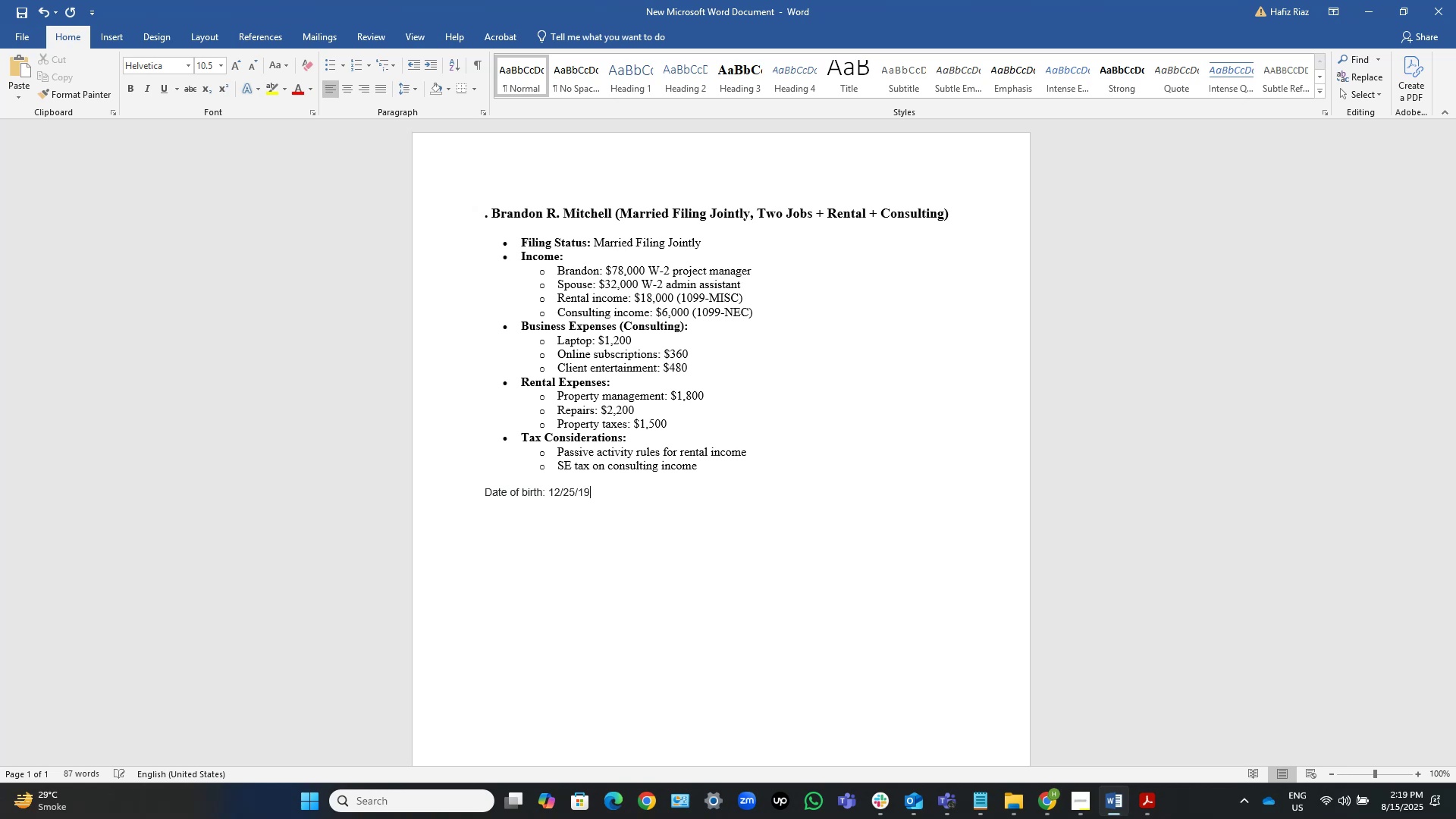 
key(Numpad8)
 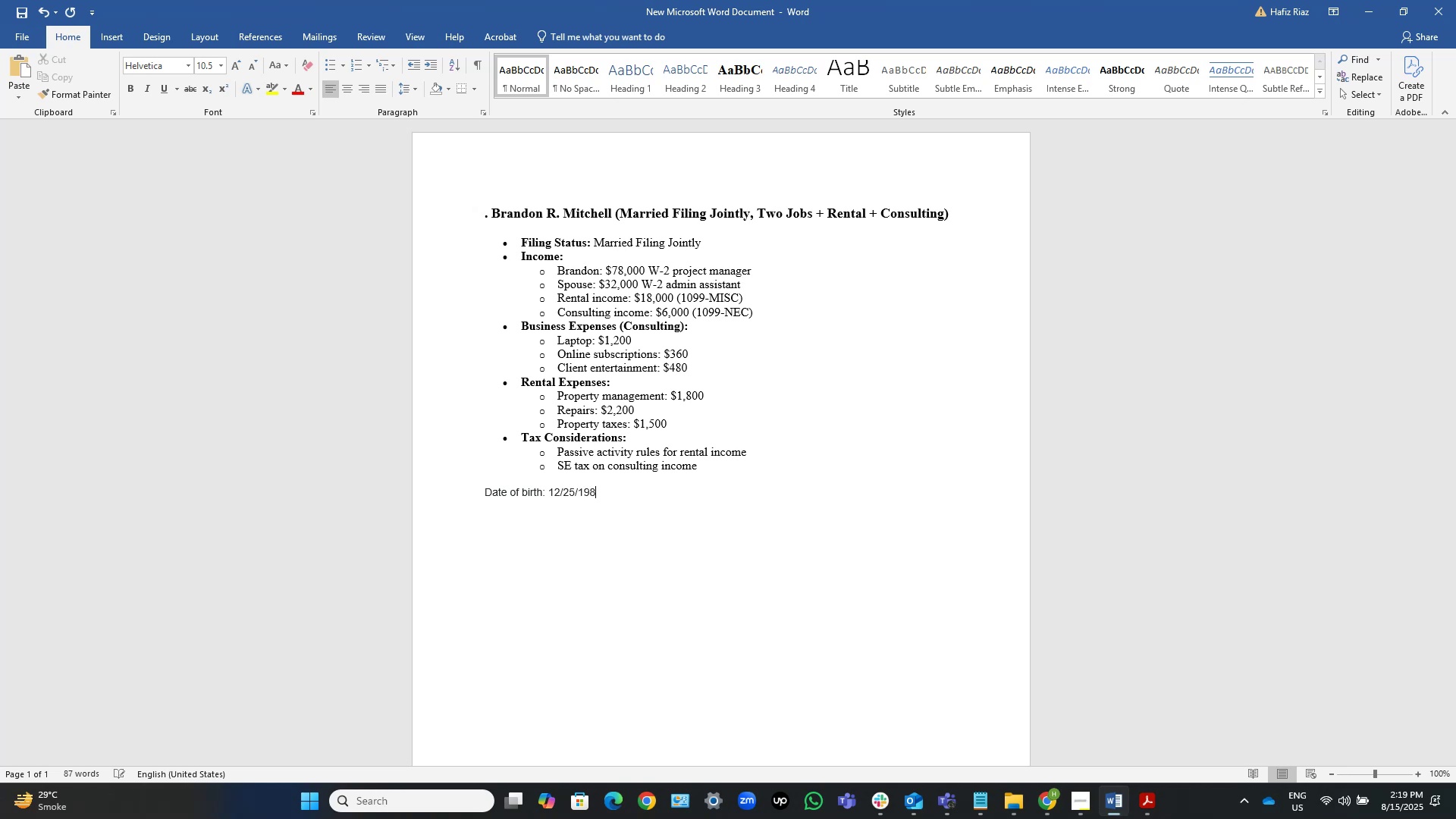 
key(Numpad5)
 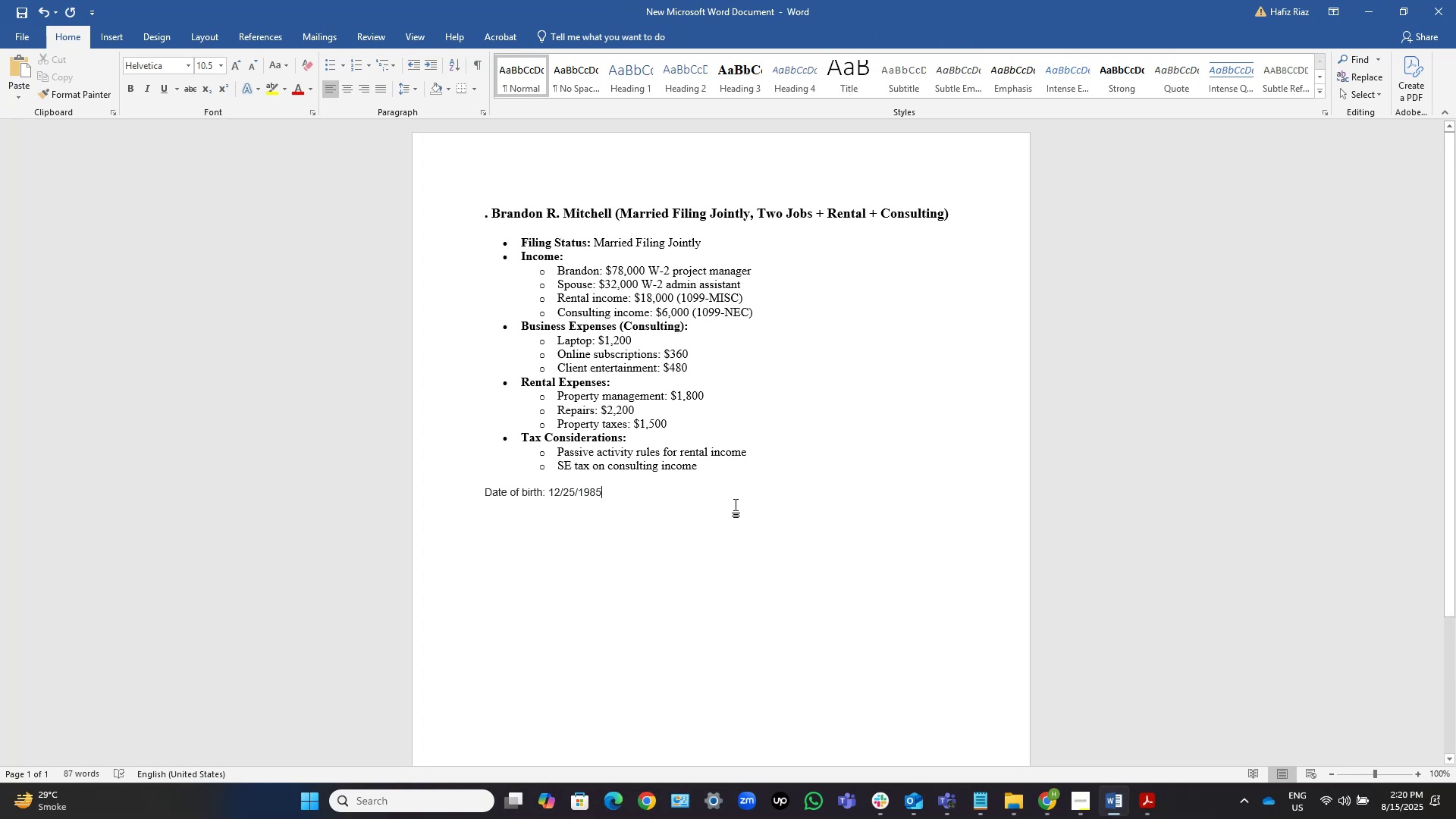 
wait(44.56)
 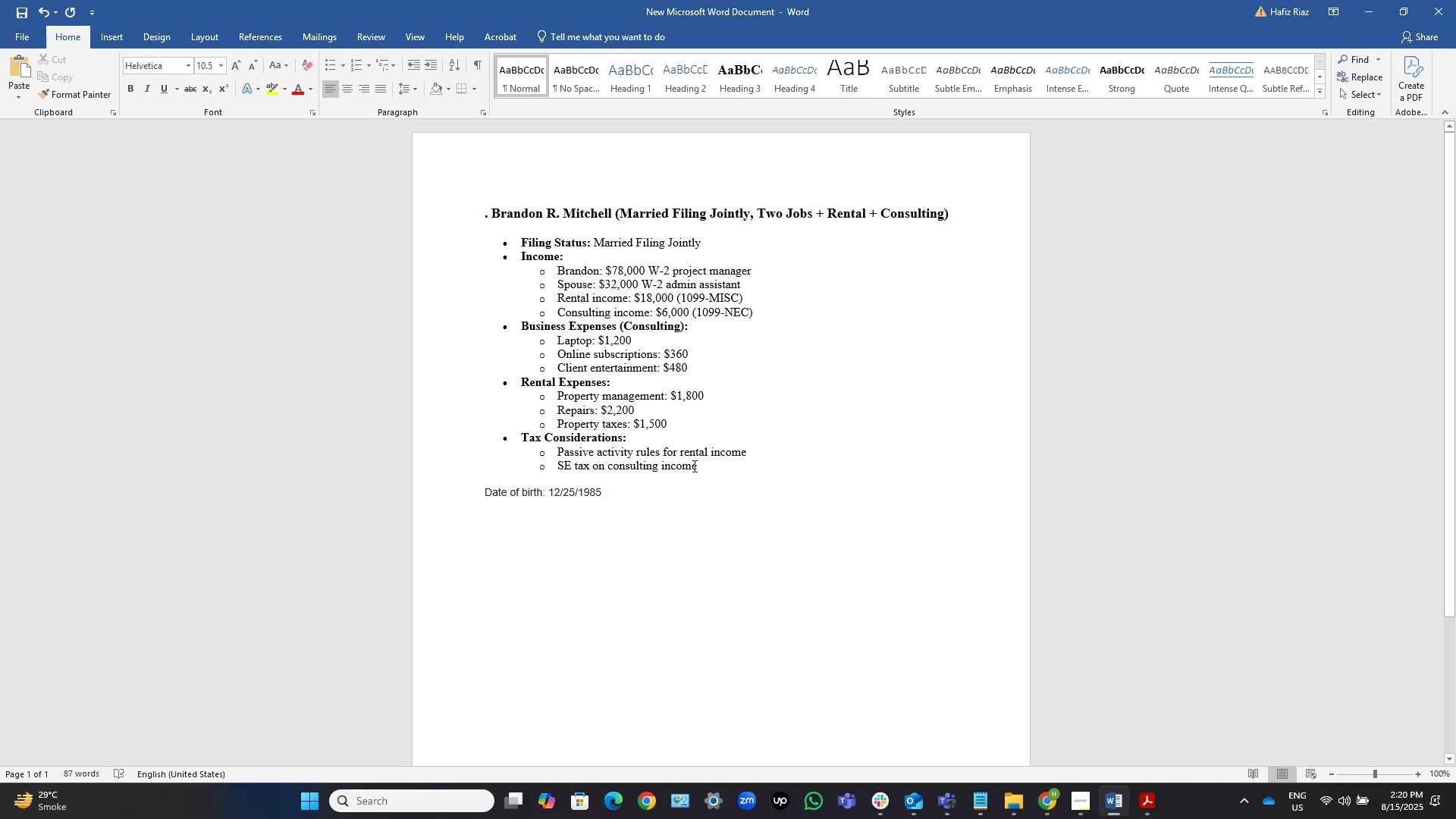 
key(Control+Shift+ArrowLeft)
 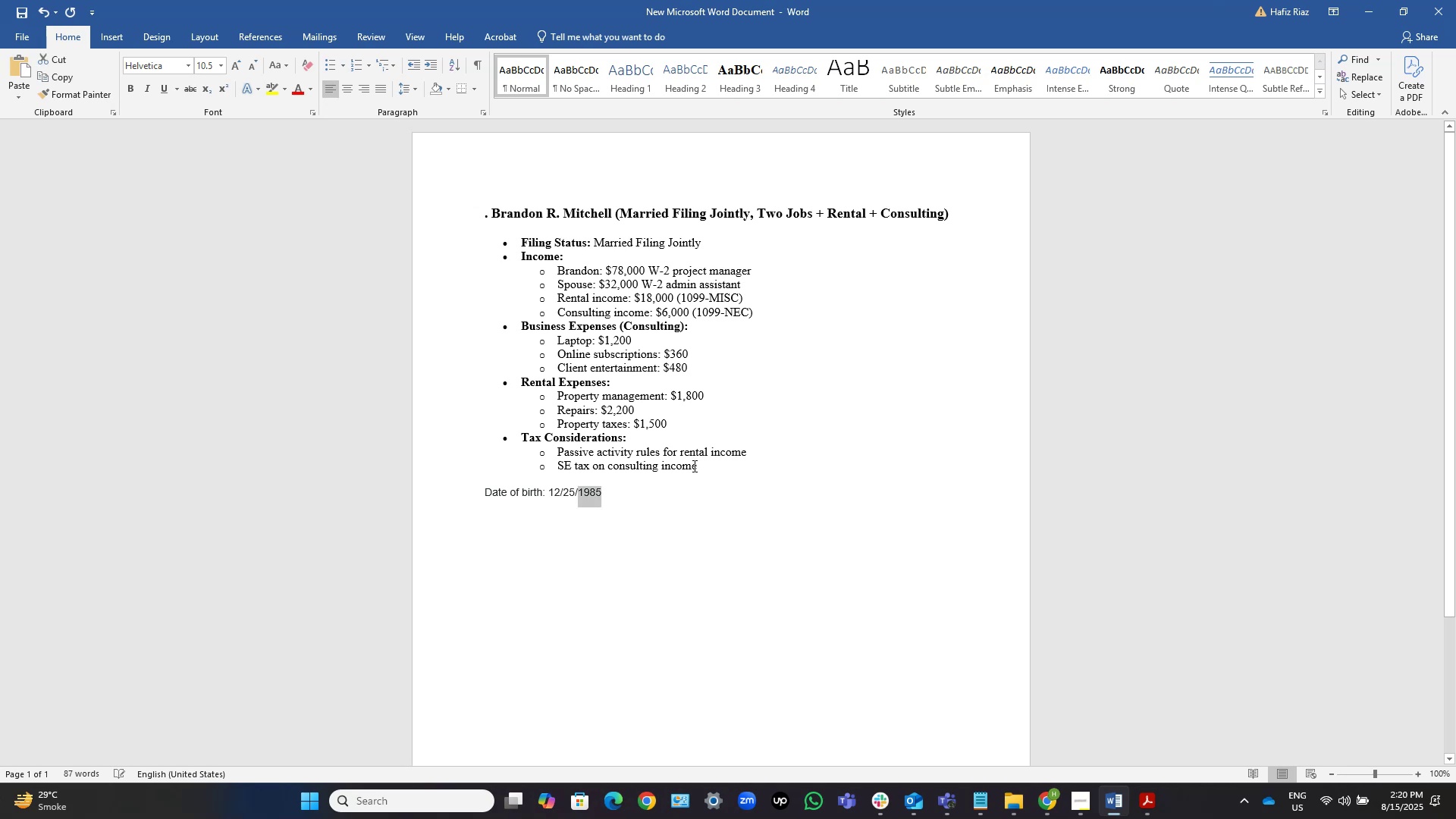 
key(Control+Shift+ArrowLeft)
 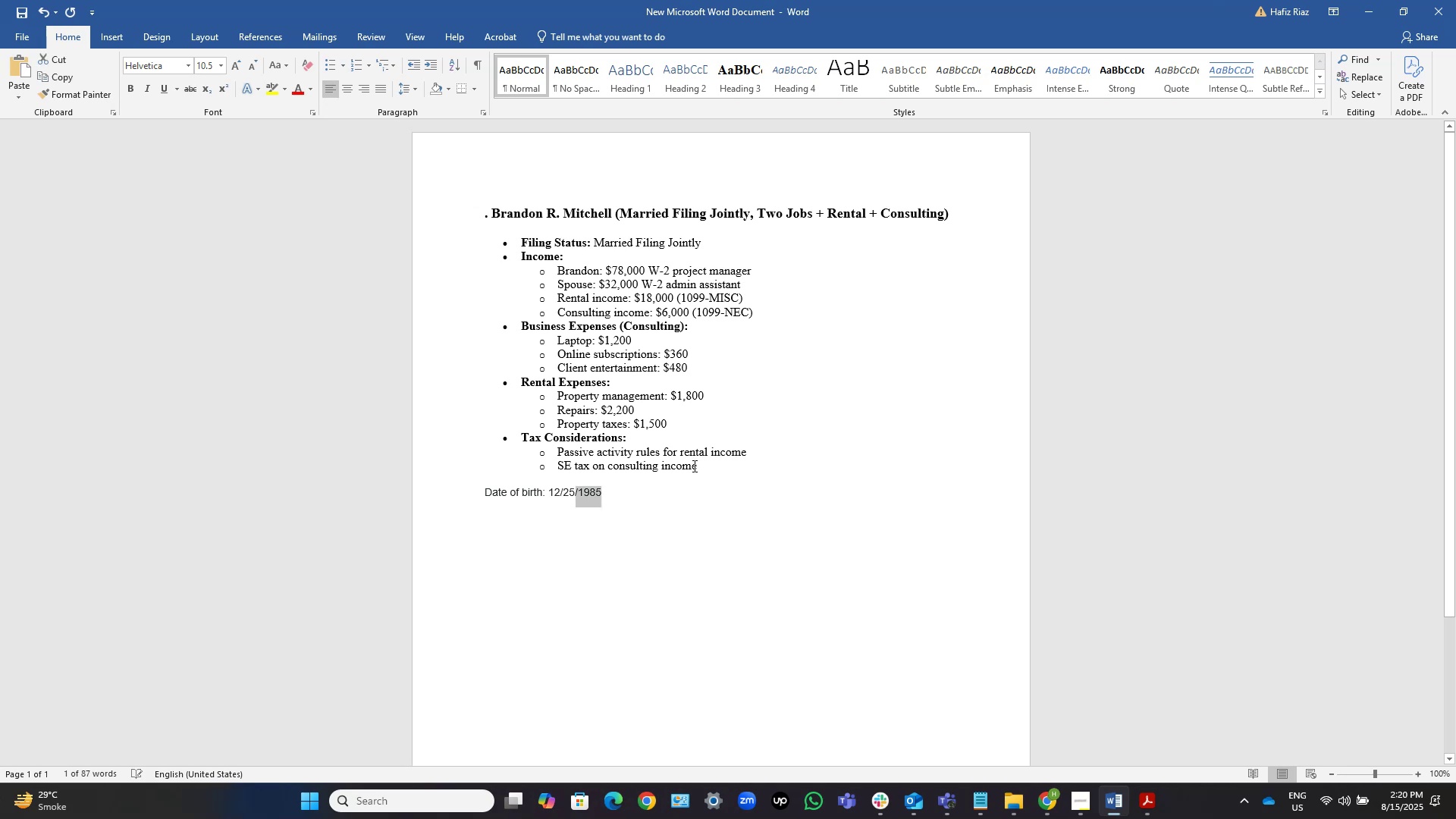 
key(Control+Shift+ArrowLeft)
 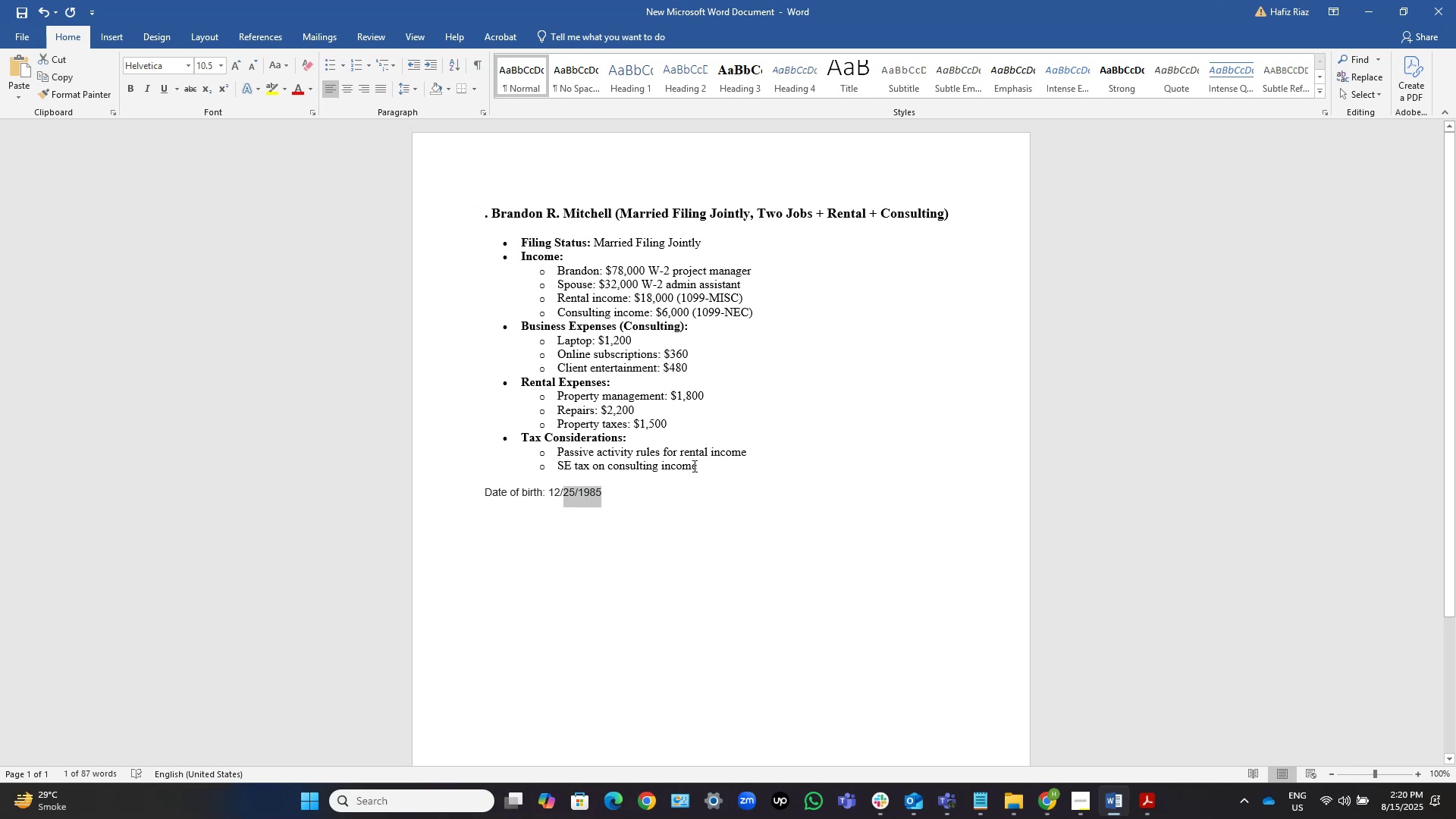 
key(Control+Shift+ArrowLeft)
 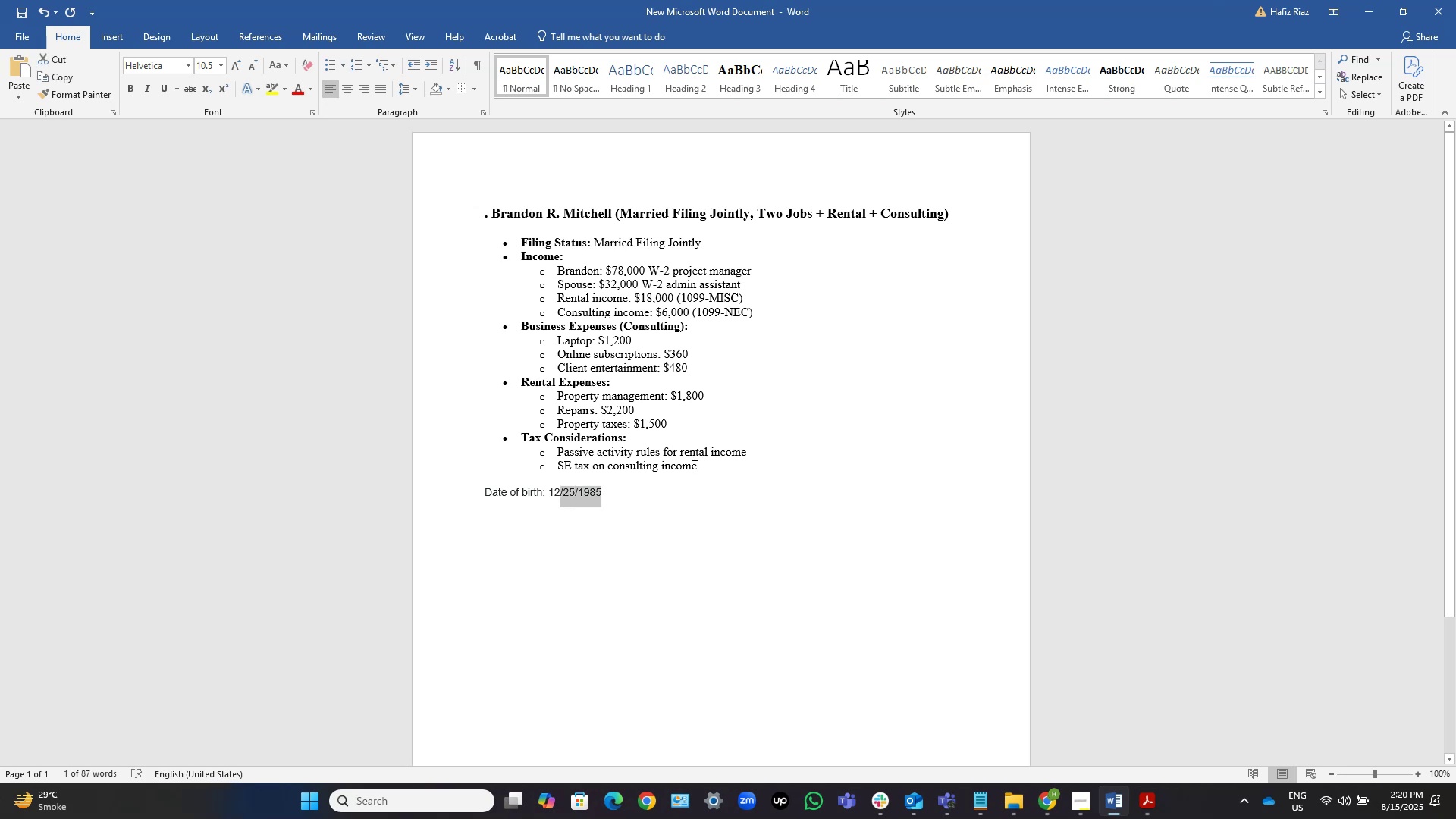 
key(Control+Shift+ArrowLeft)
 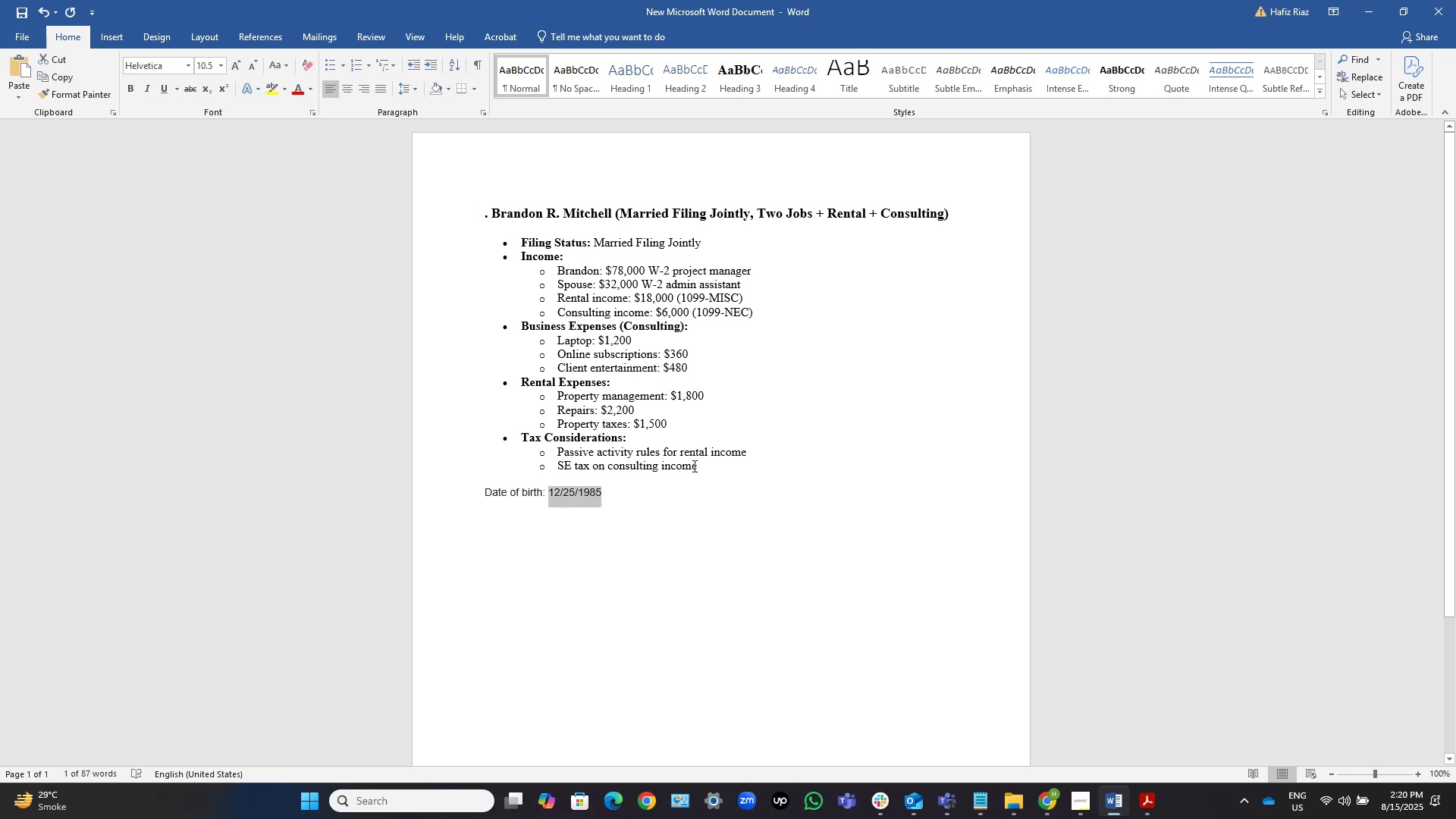 
key(Shift+ArrowRight)
 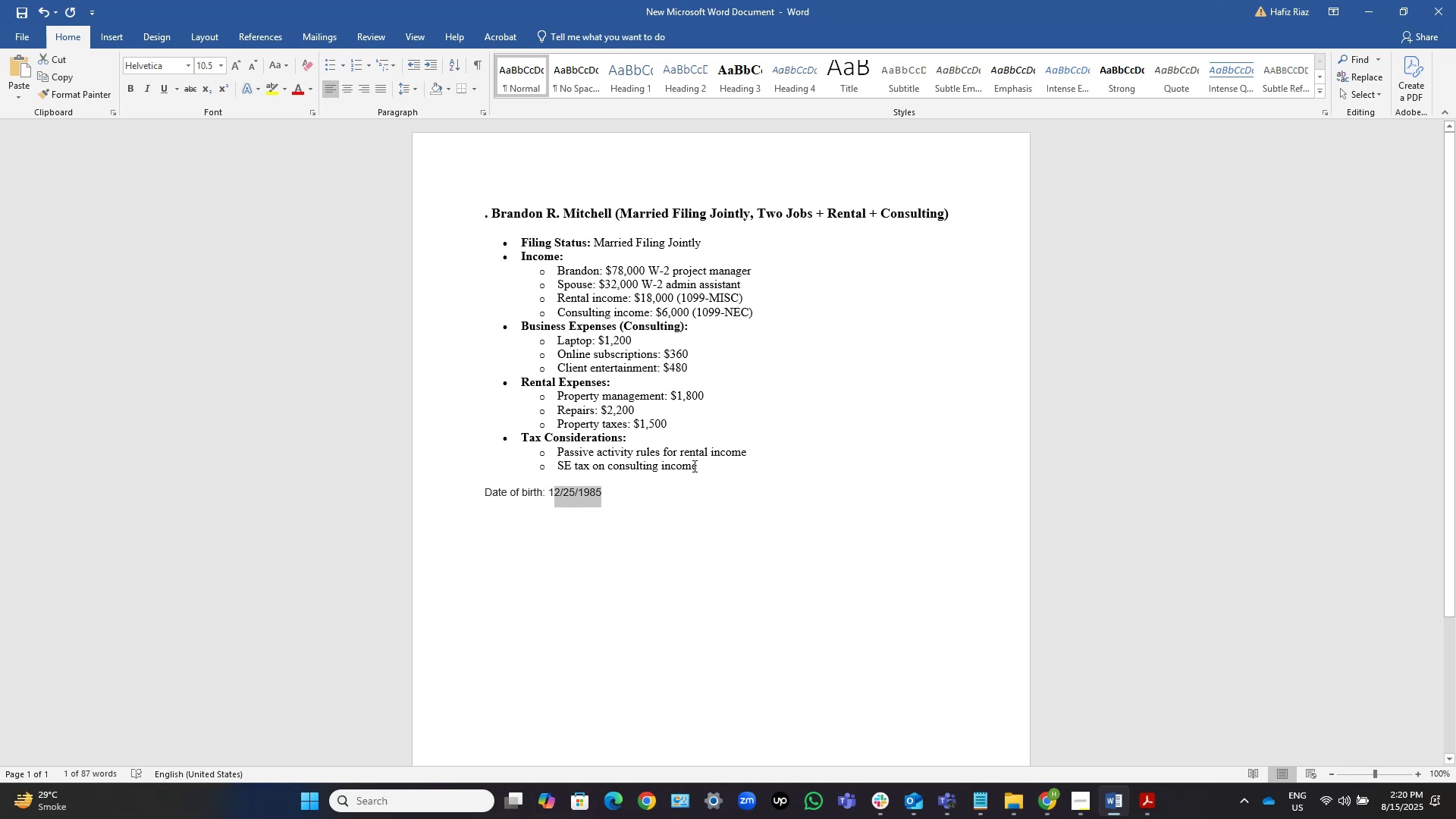 
key(Shift+ArrowLeft)
 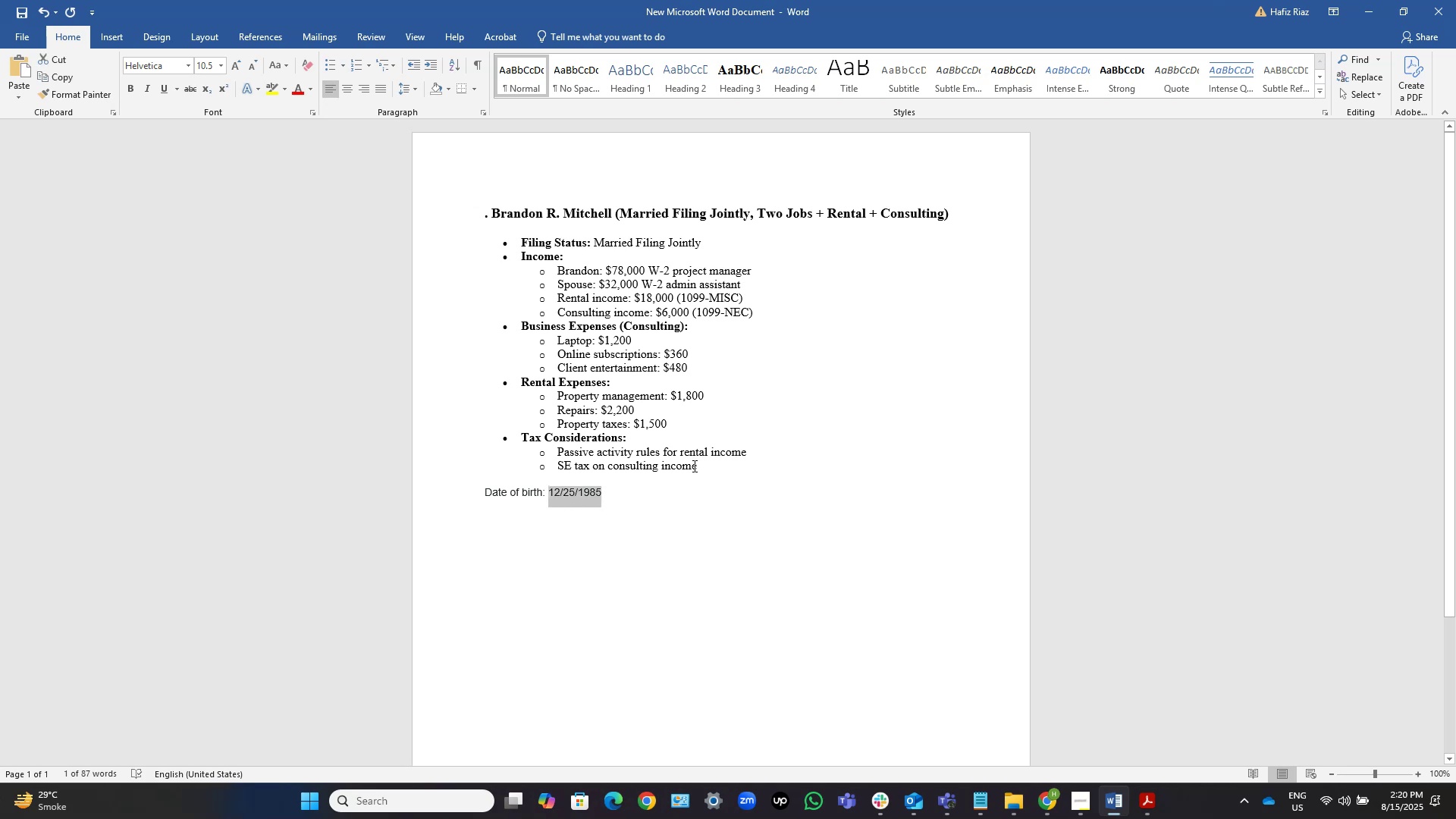 
key(Control+C)
 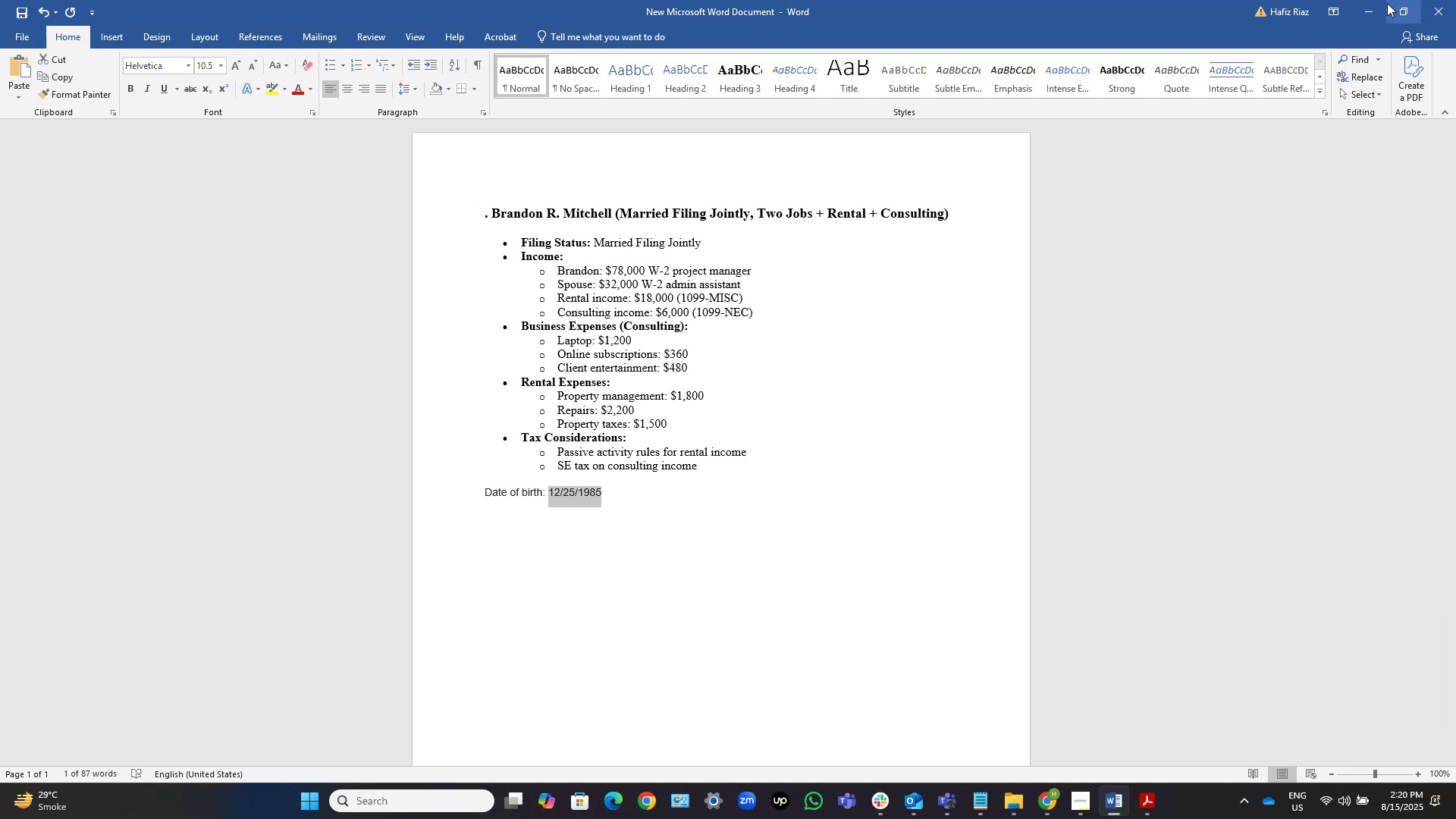 
left_click([1369, 11])
 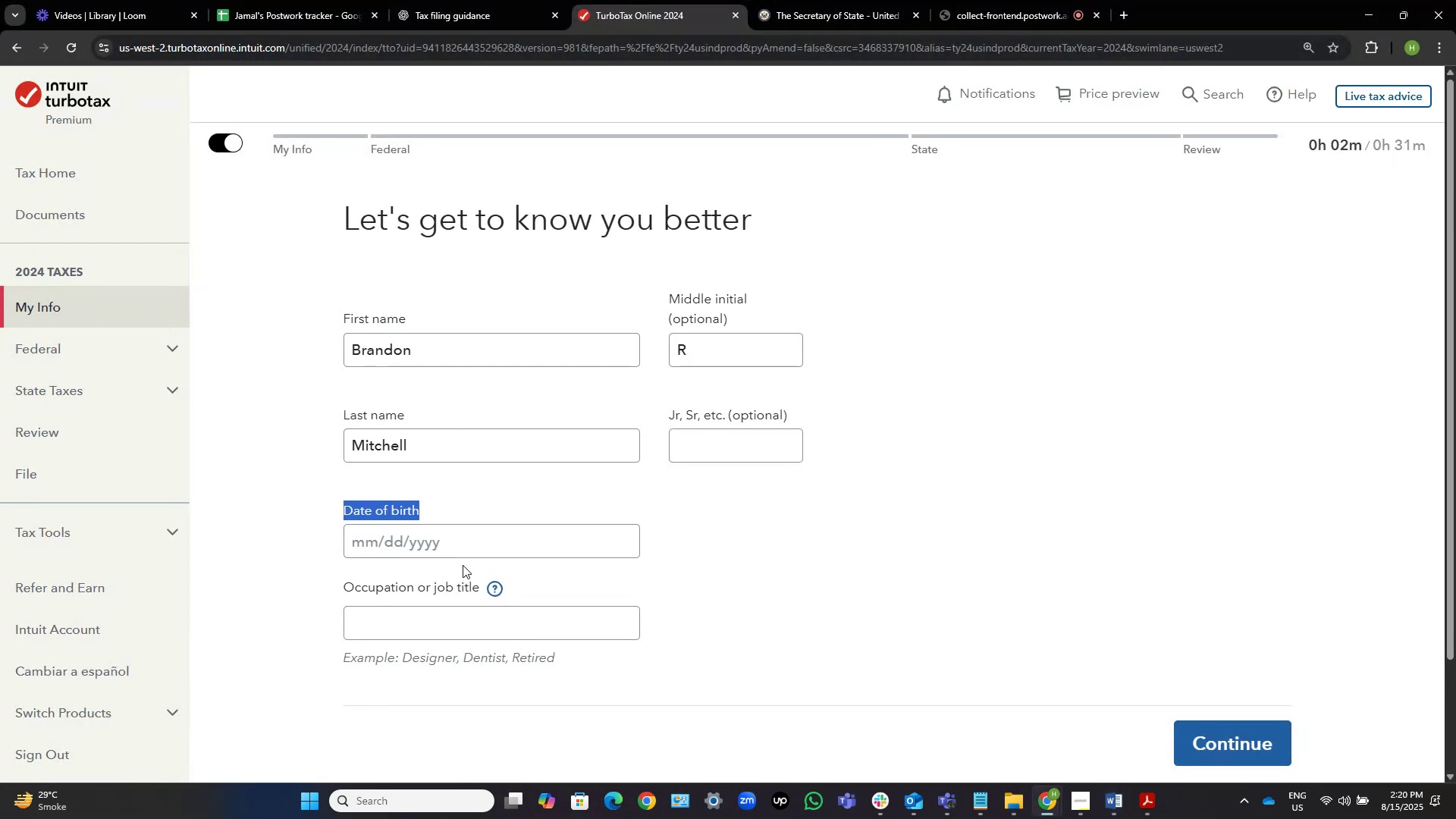 
key(Control+ControlLeft)
 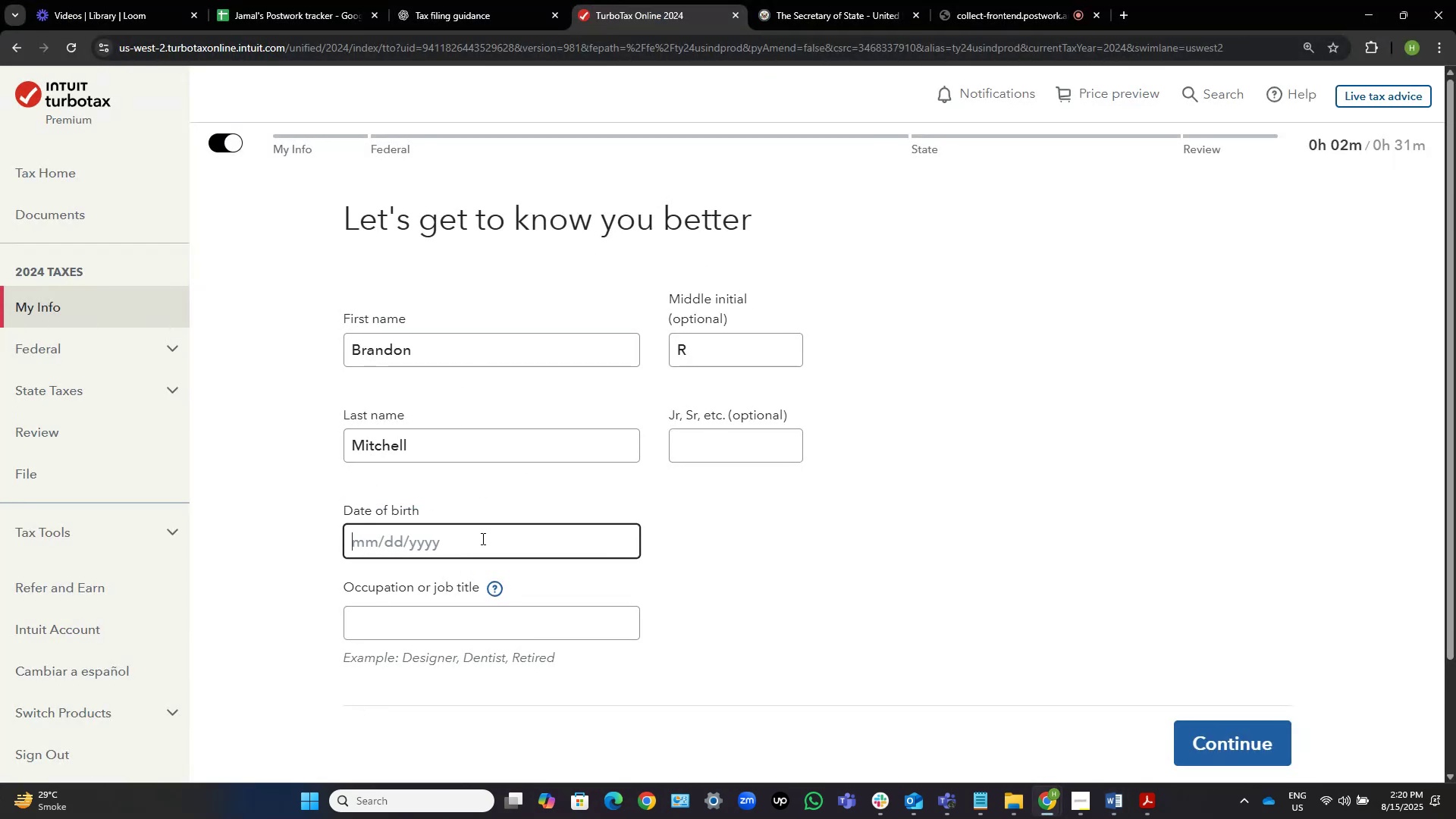 
key(Control+V)
 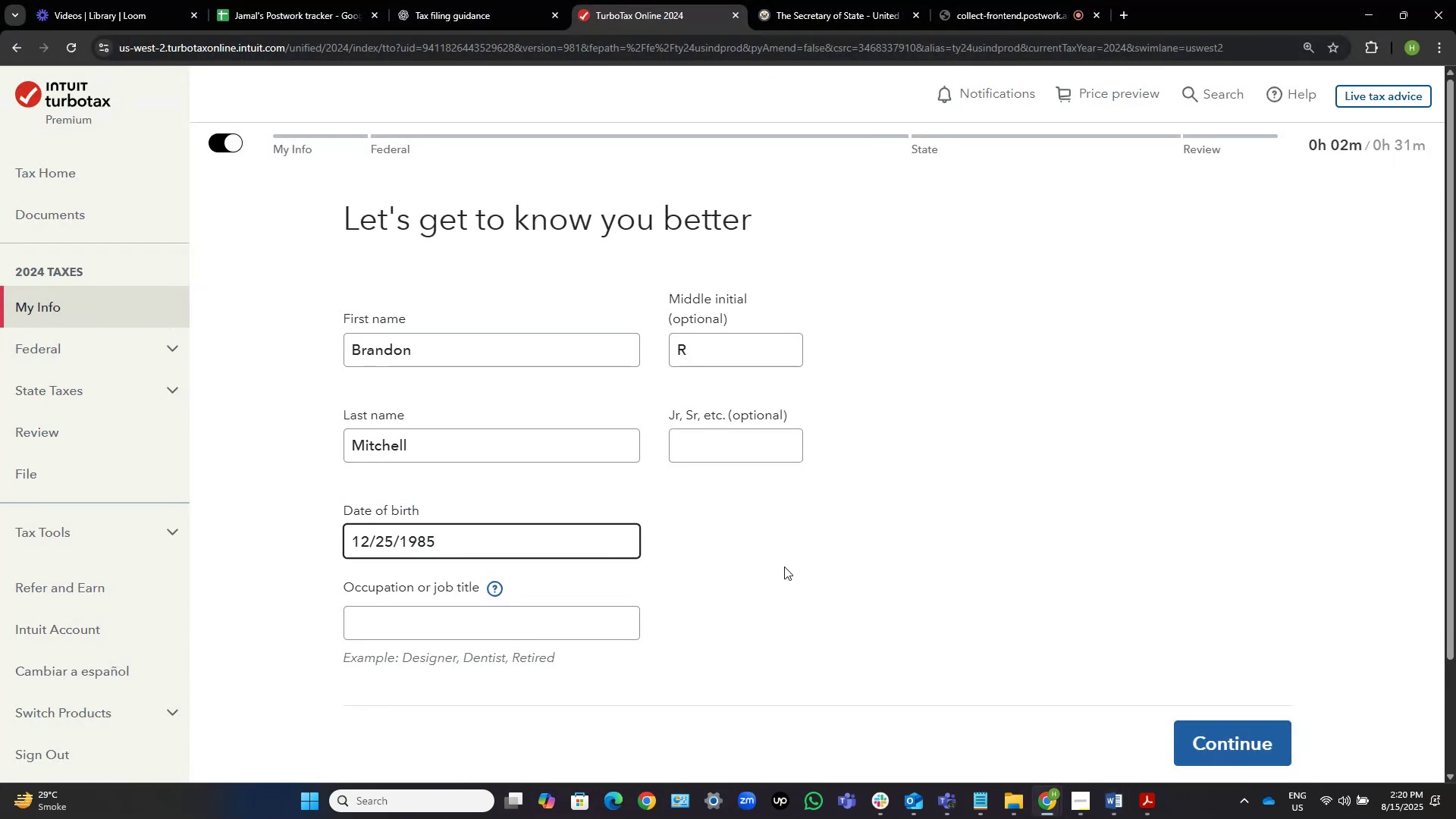 
left_click([788, 564])
 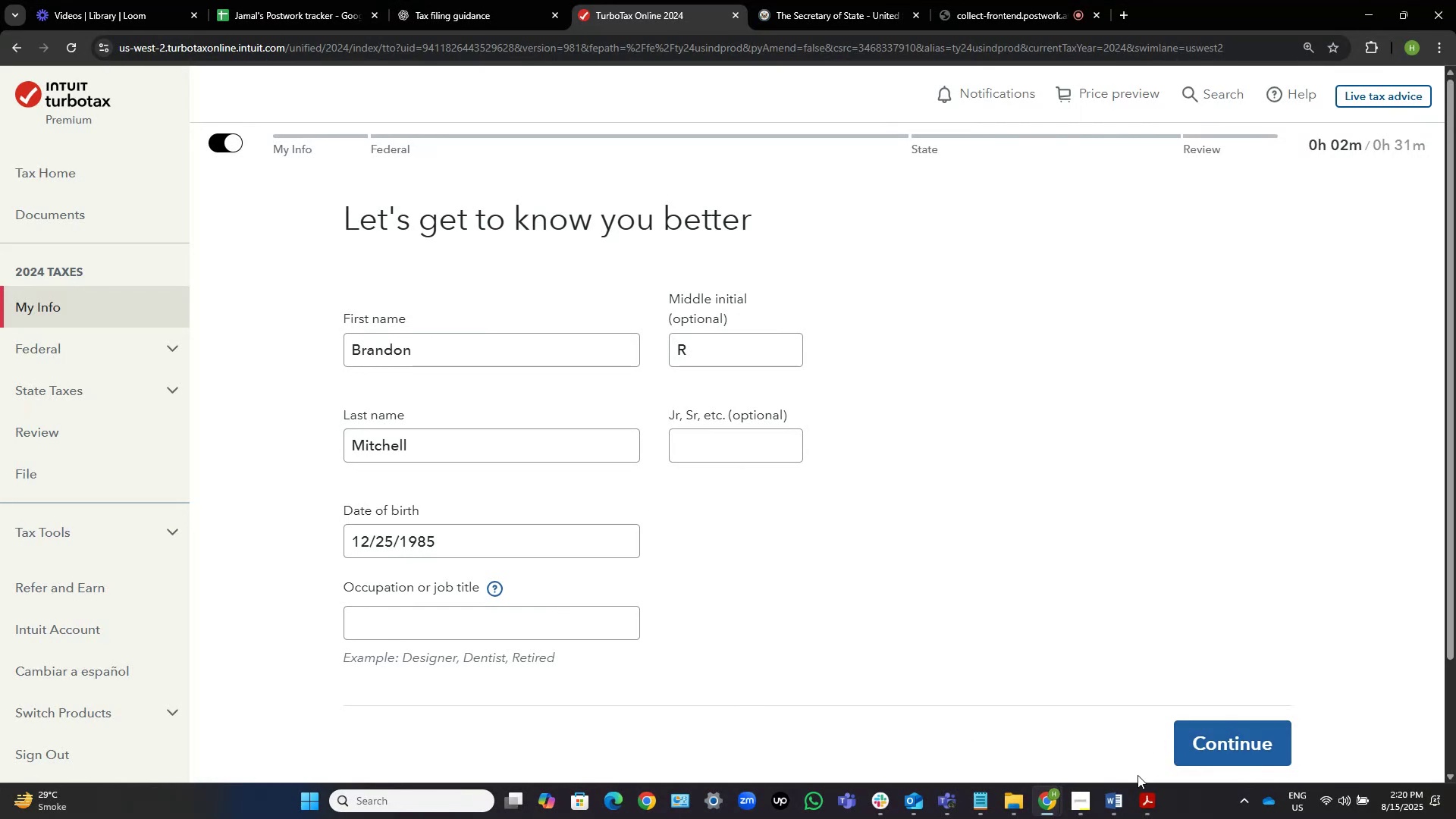 
left_click([1112, 808])
 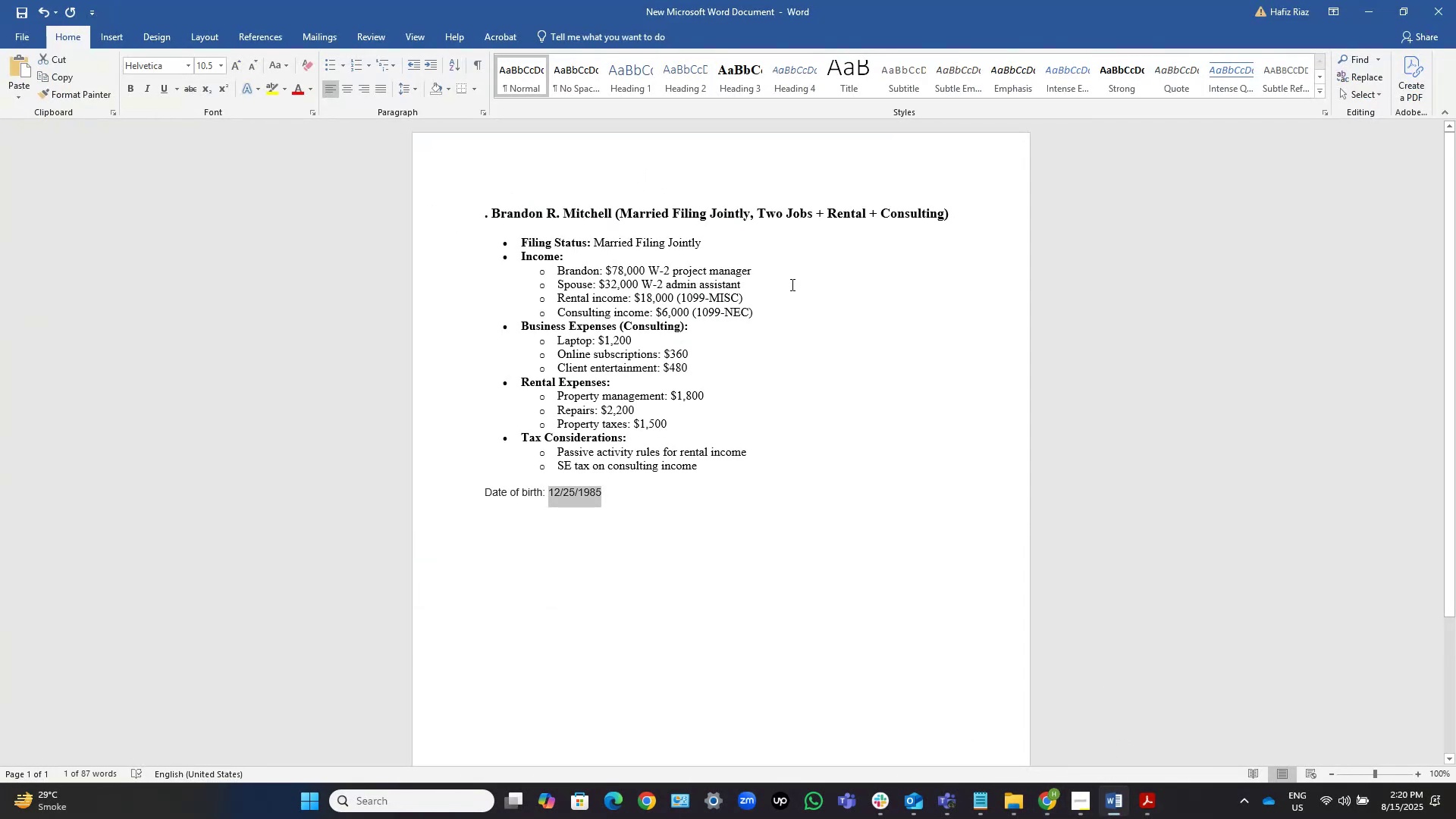 
left_click([801, 265])
 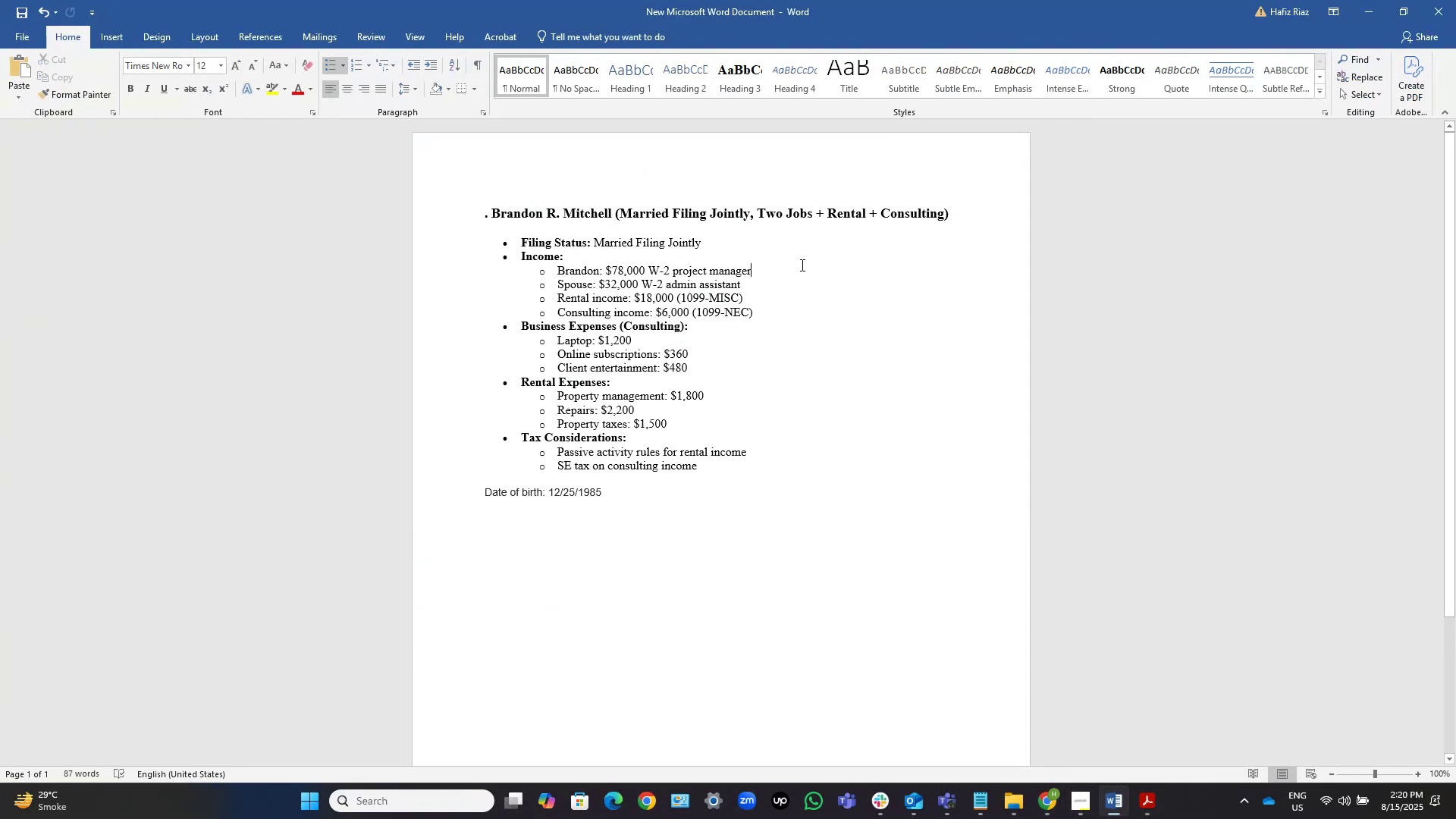 
key(Control+Shift+ArrowLeft)
 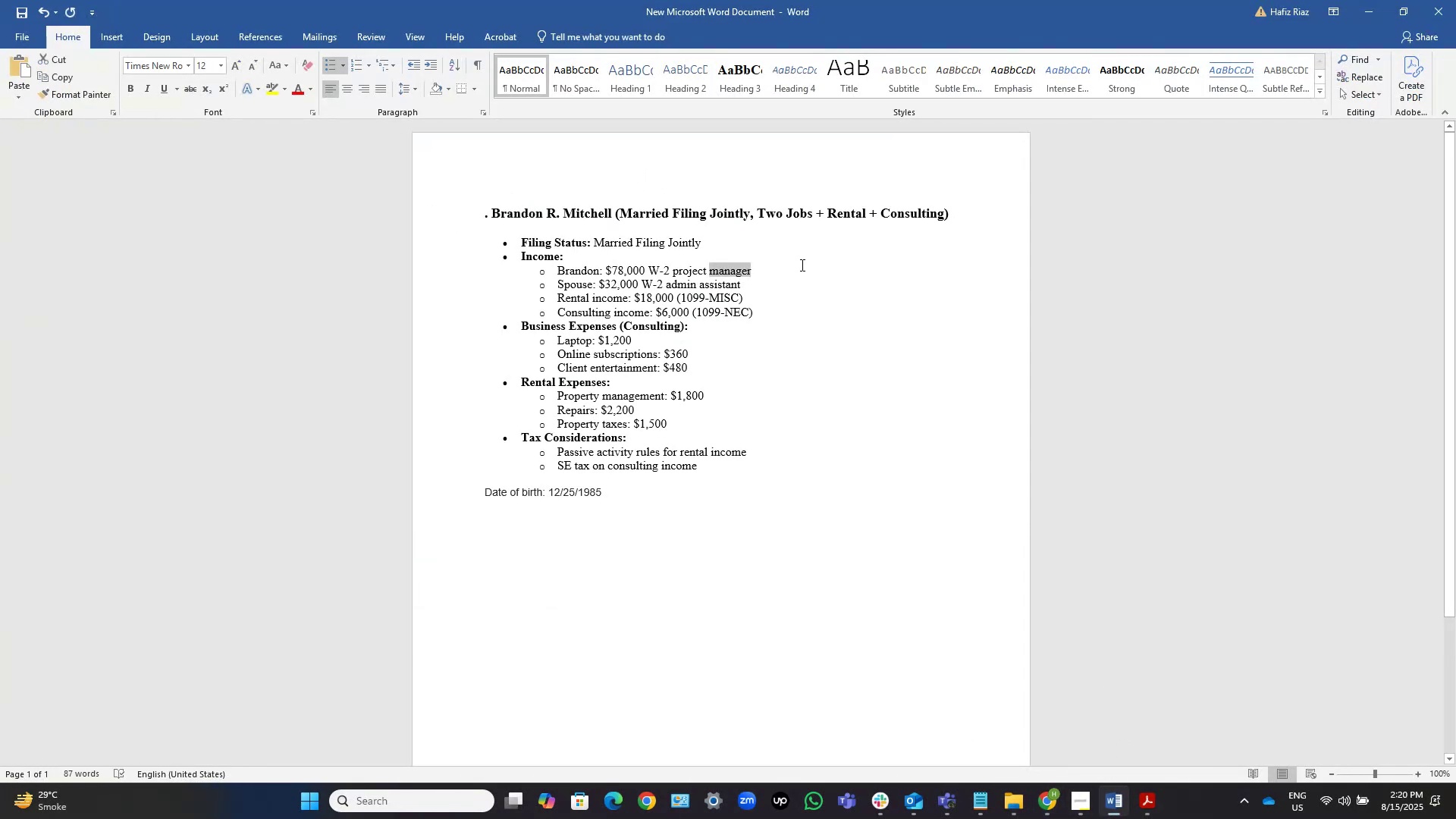 
key(Control+Shift+ArrowLeft)
 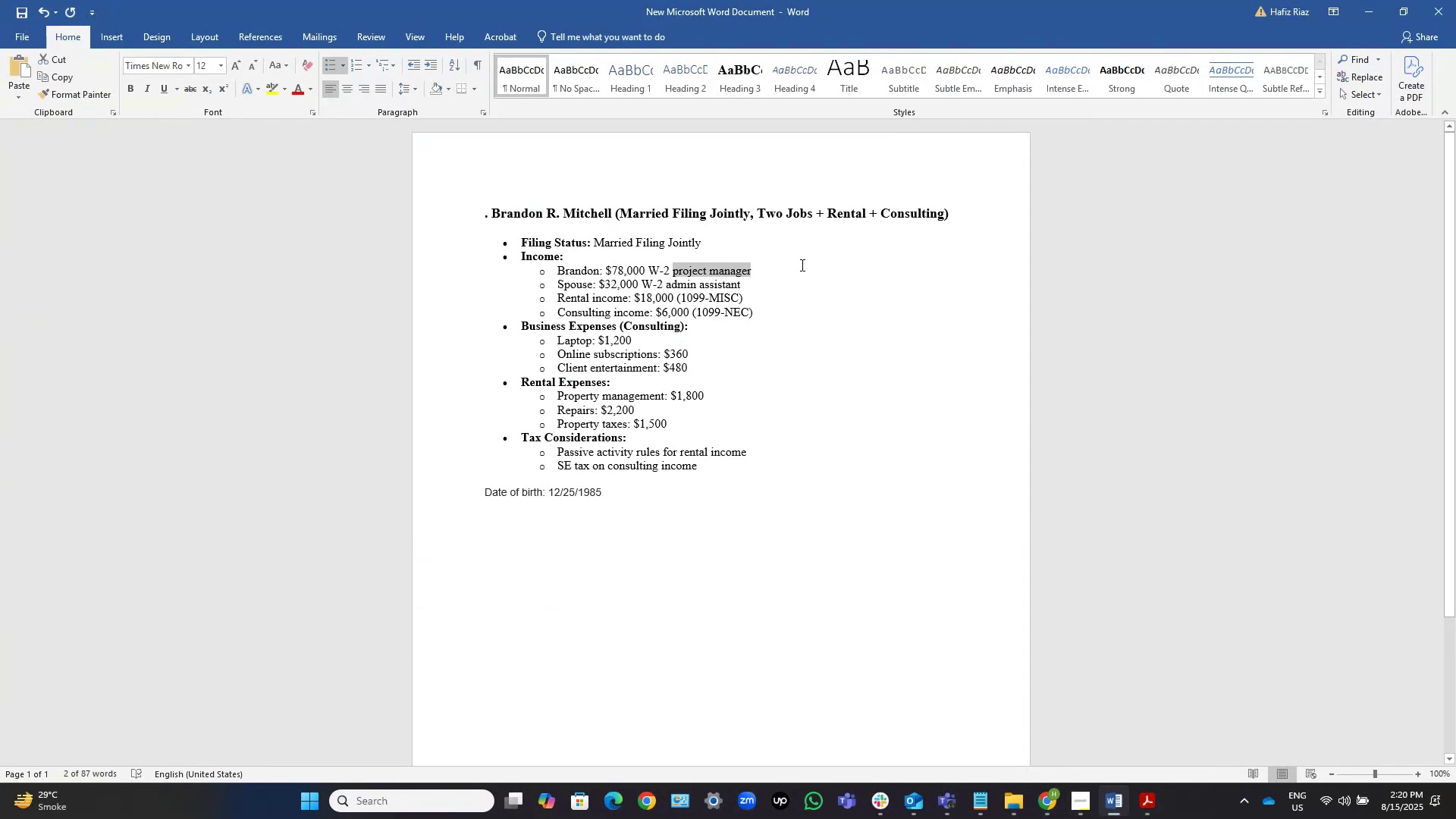 
key(Control+C)
 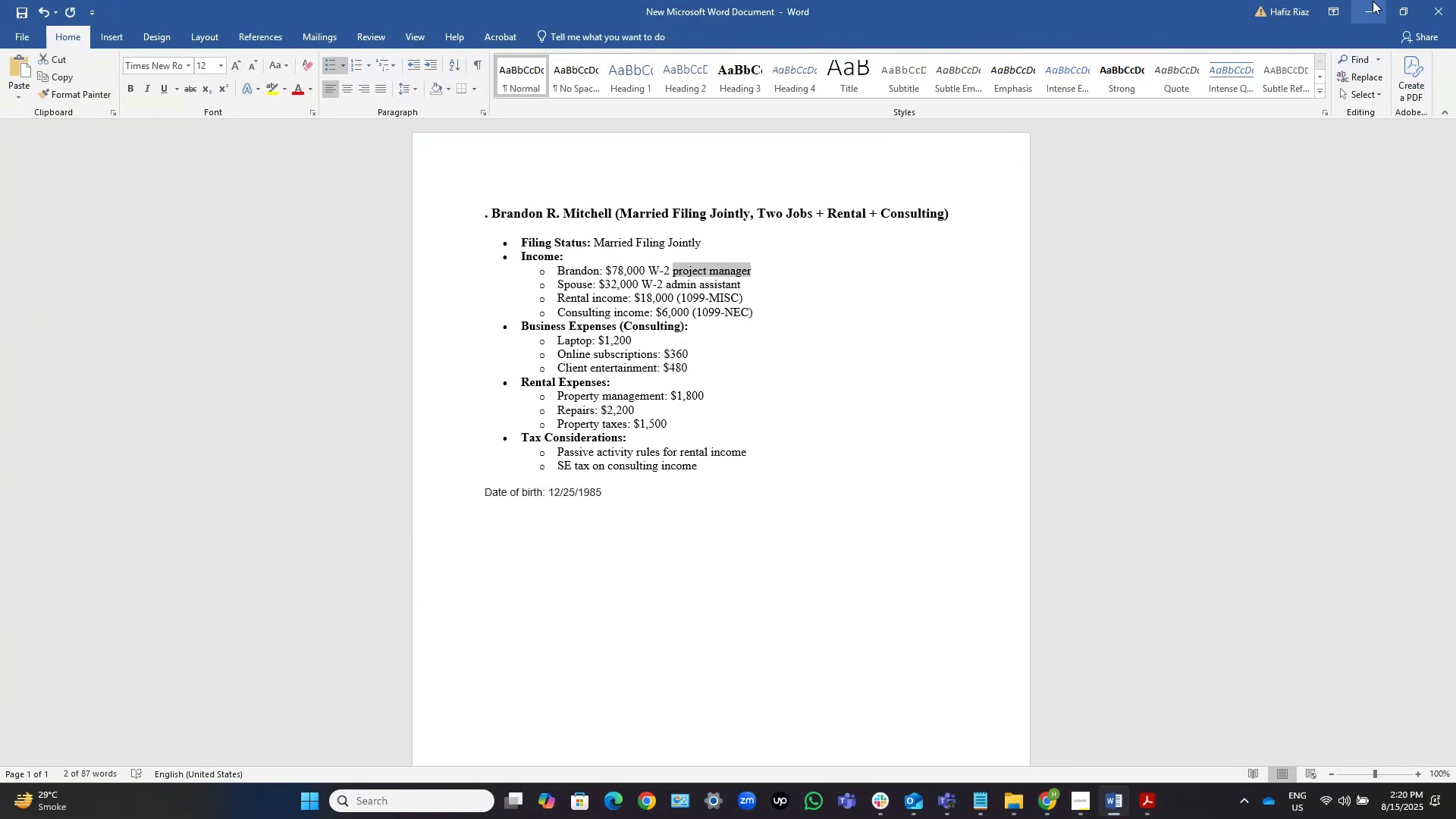 
left_click([1370, 6])
 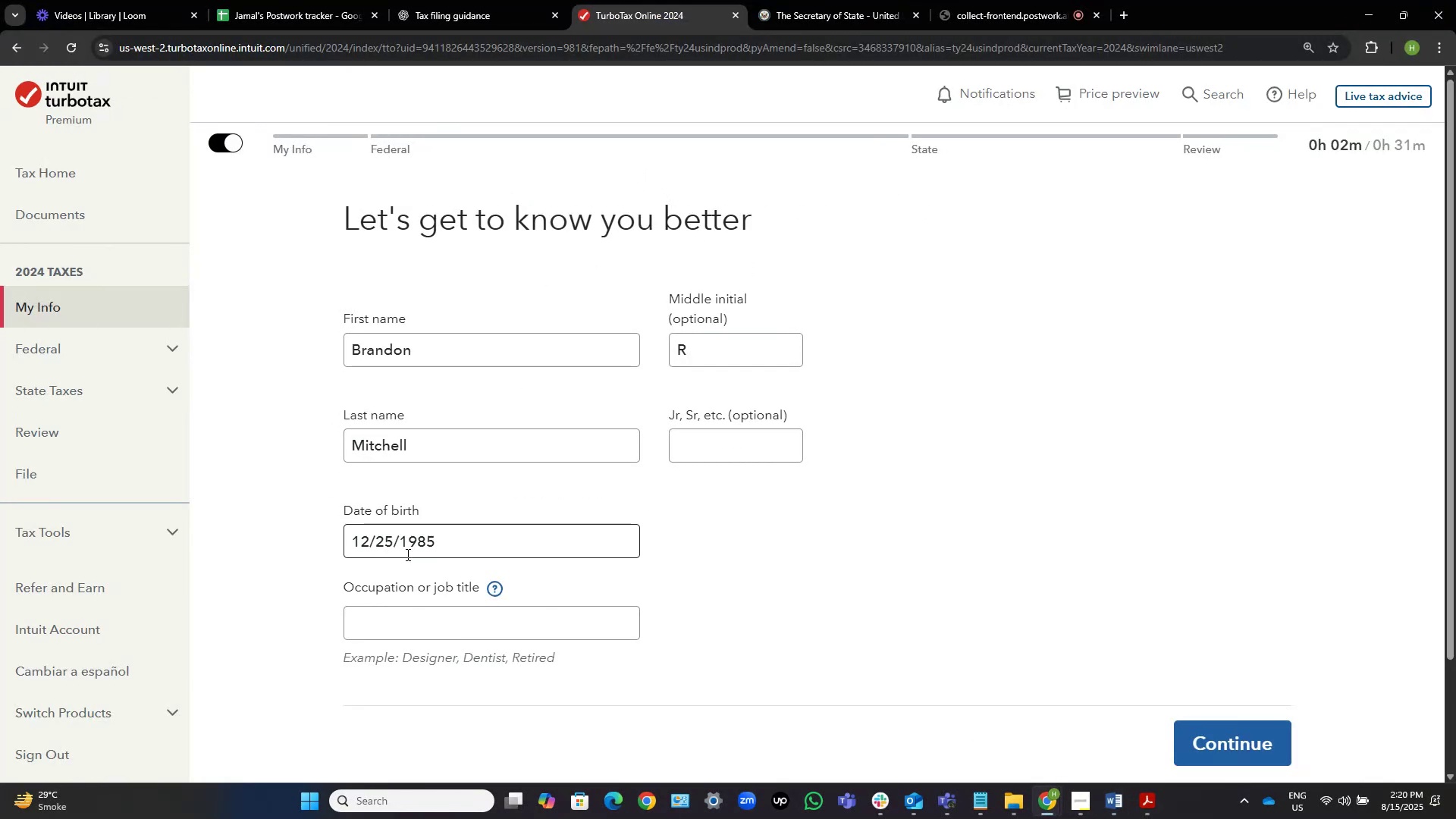 
left_click([398, 628])
 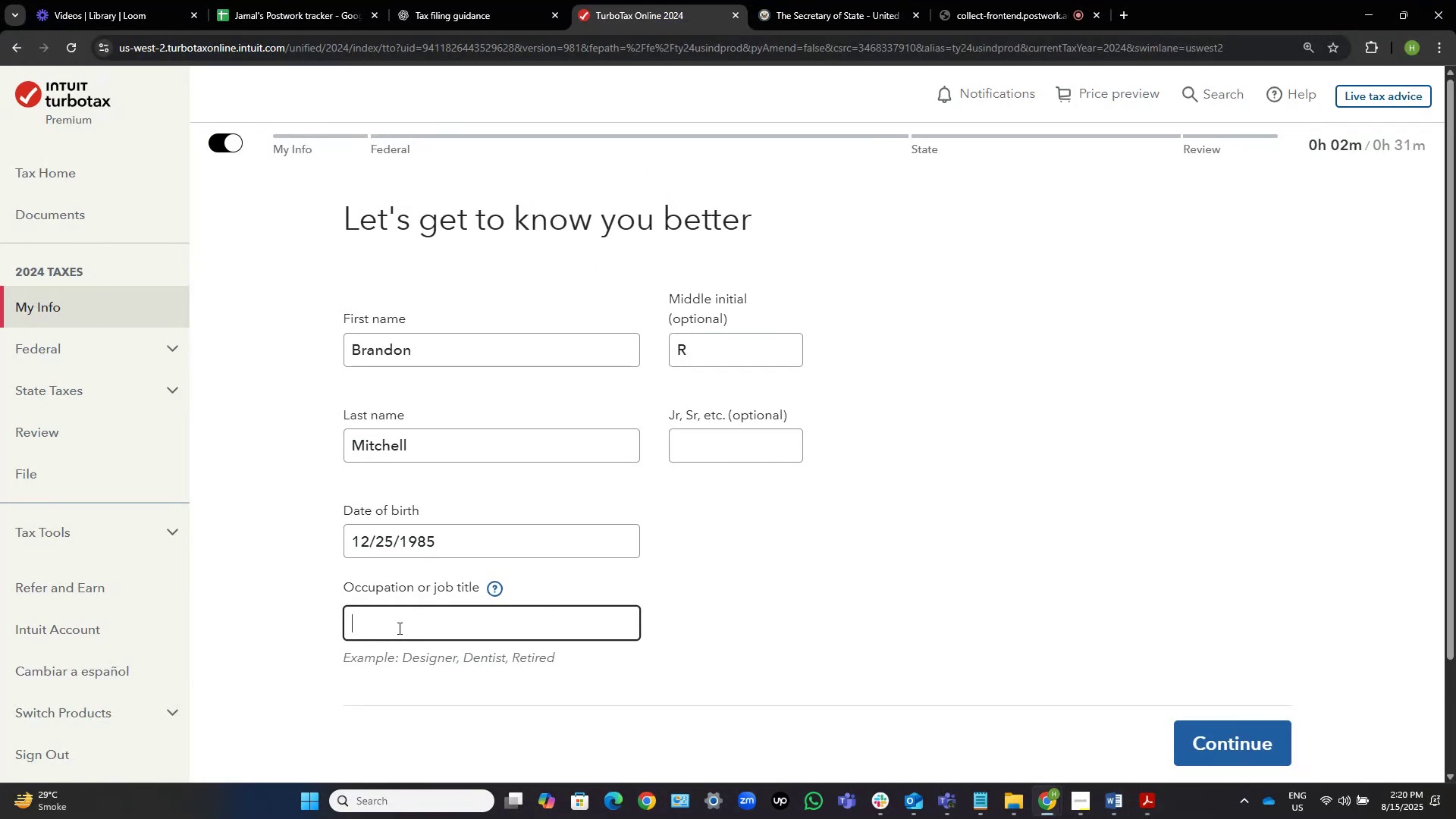 
key(Control+V)
 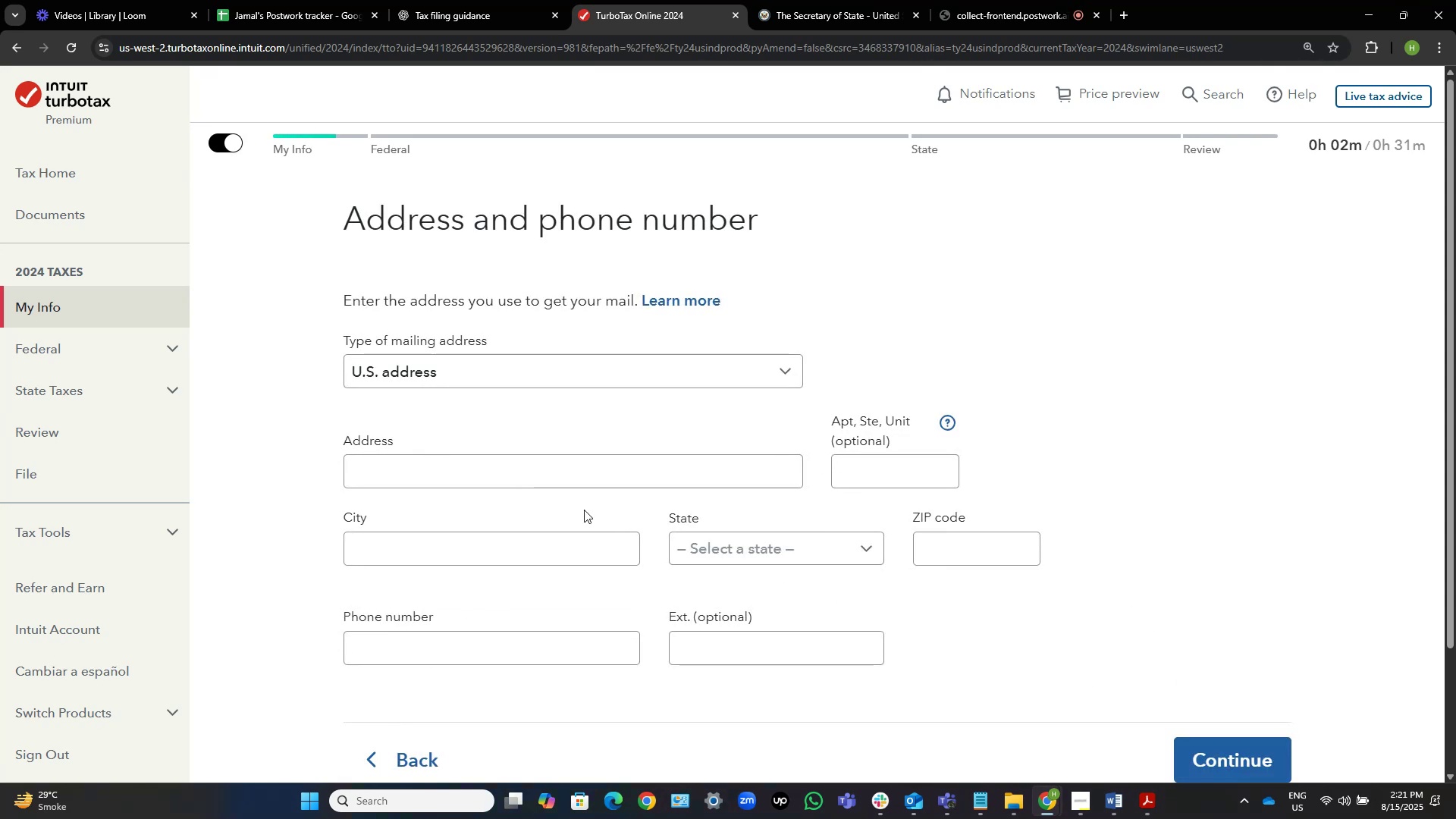 
wait(7.7)
 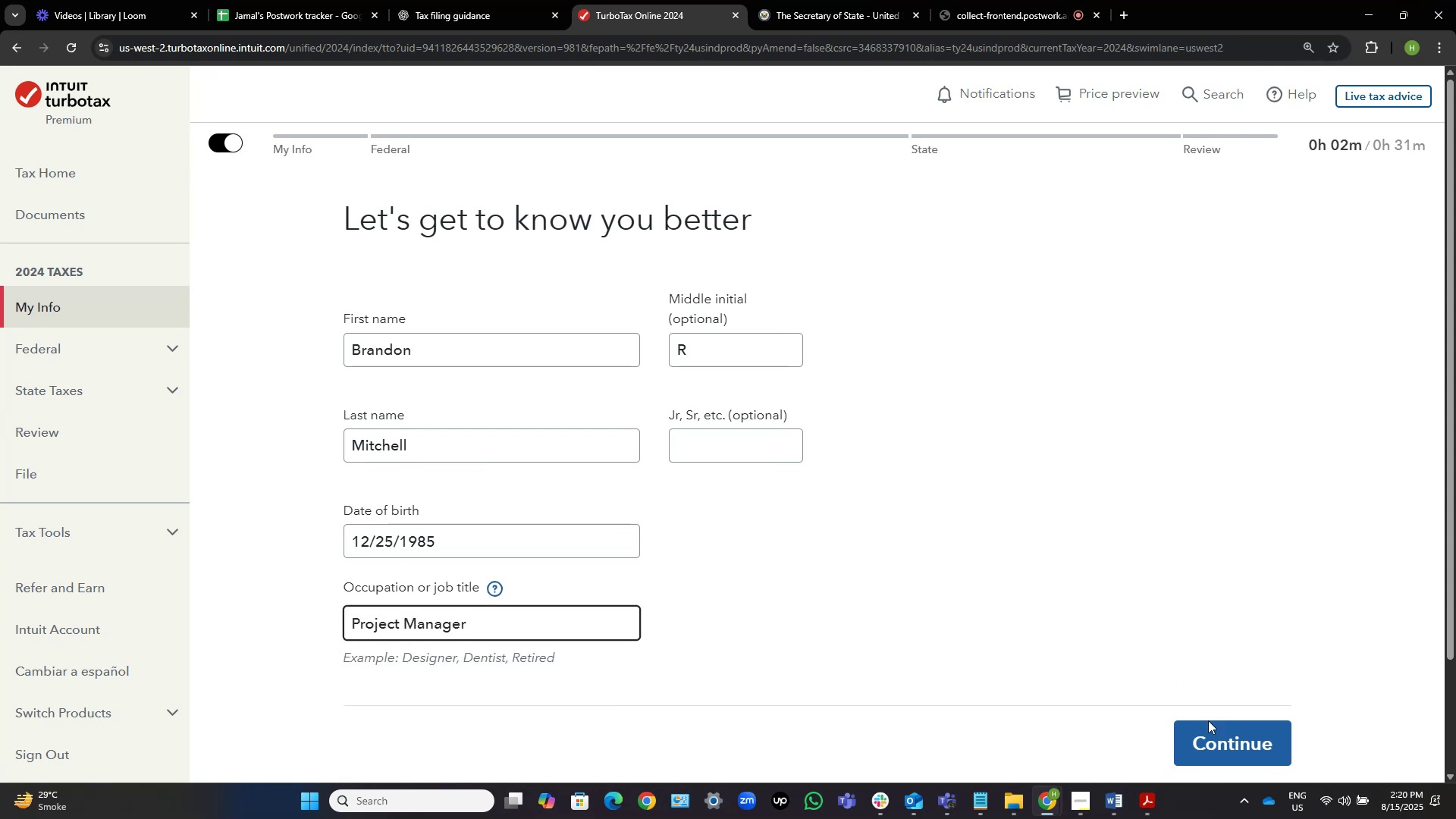 
left_click([1153, 808])
 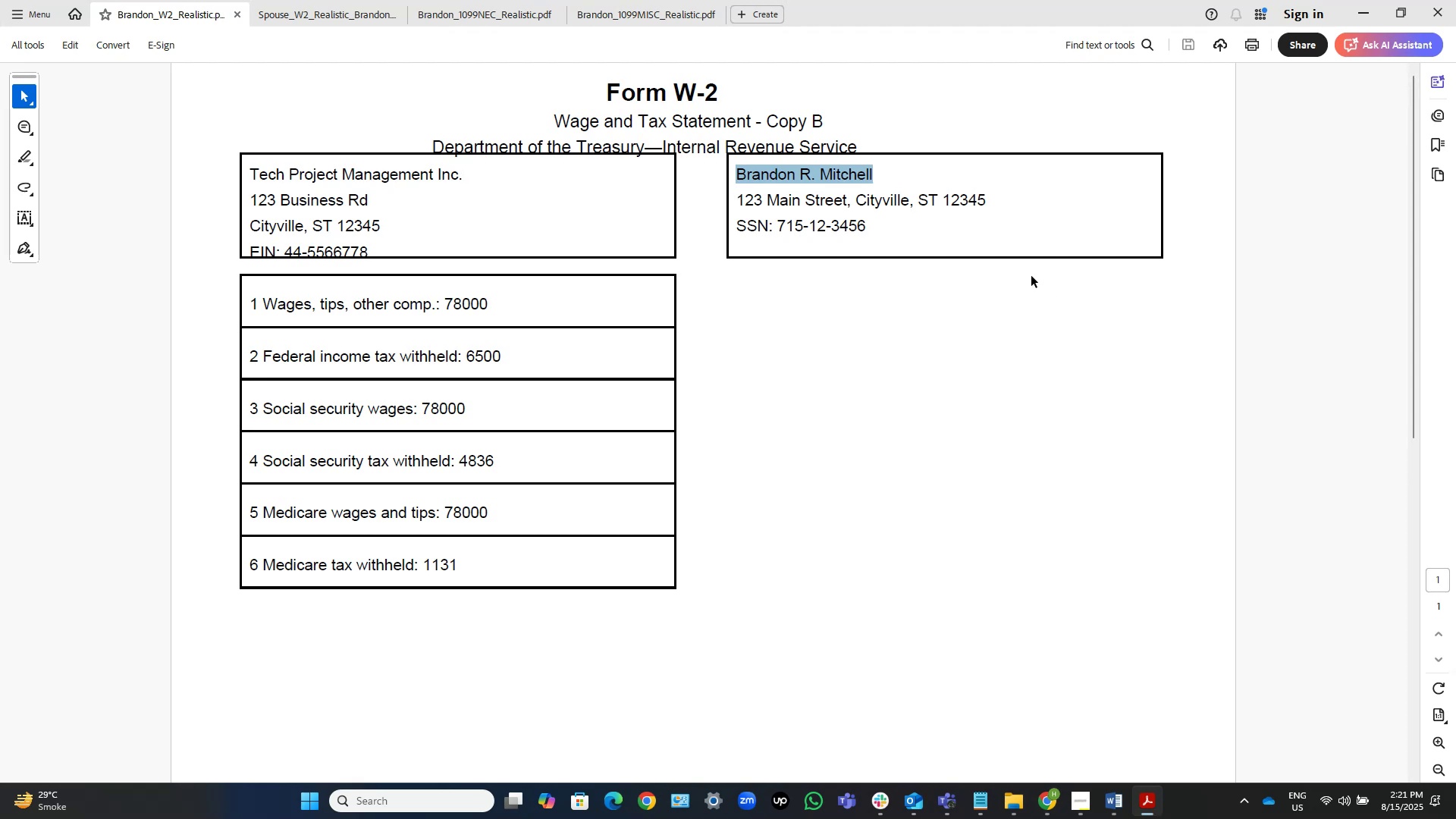 
left_click([914, 203])
 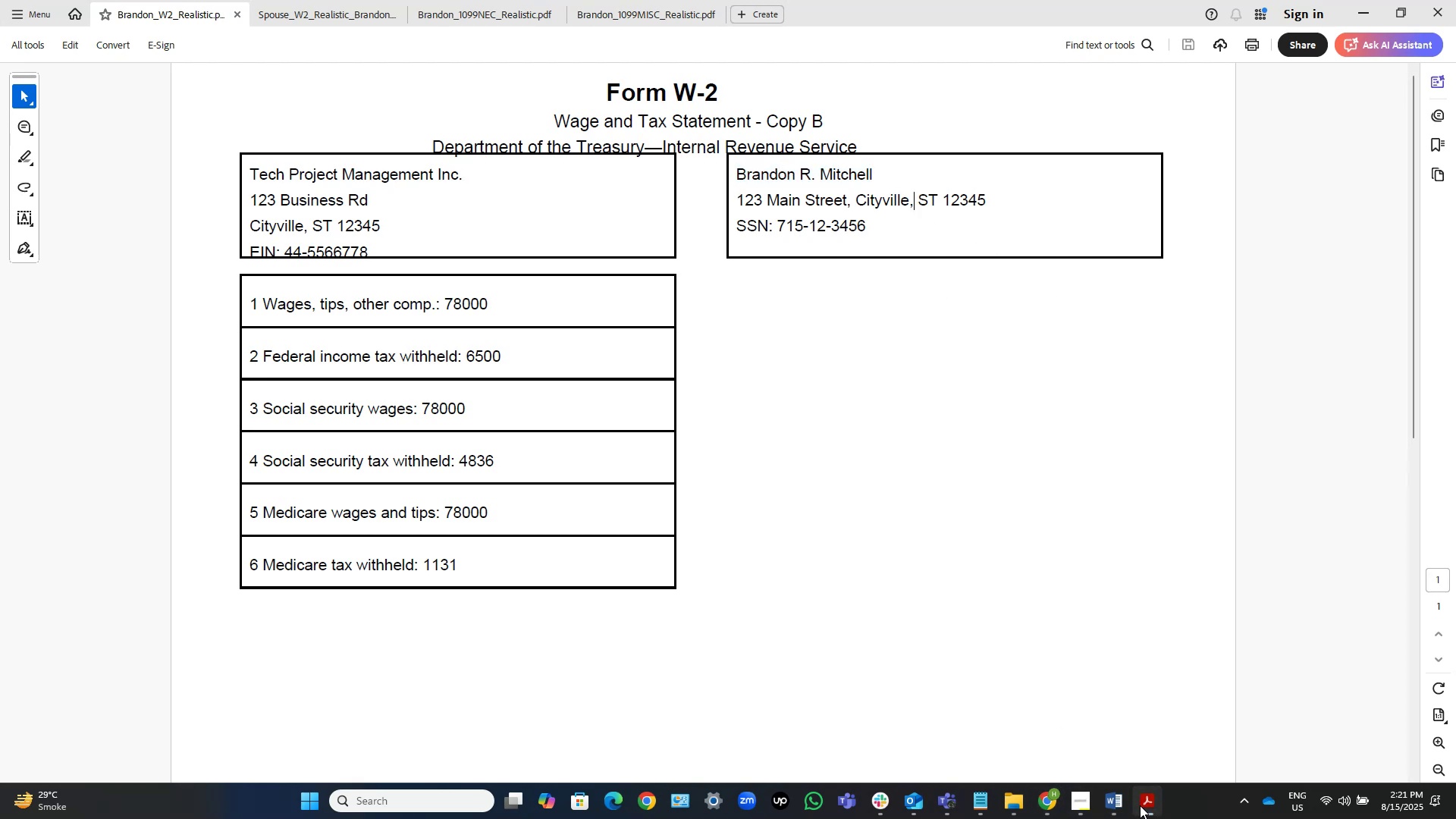 
left_click([1141, 805])
 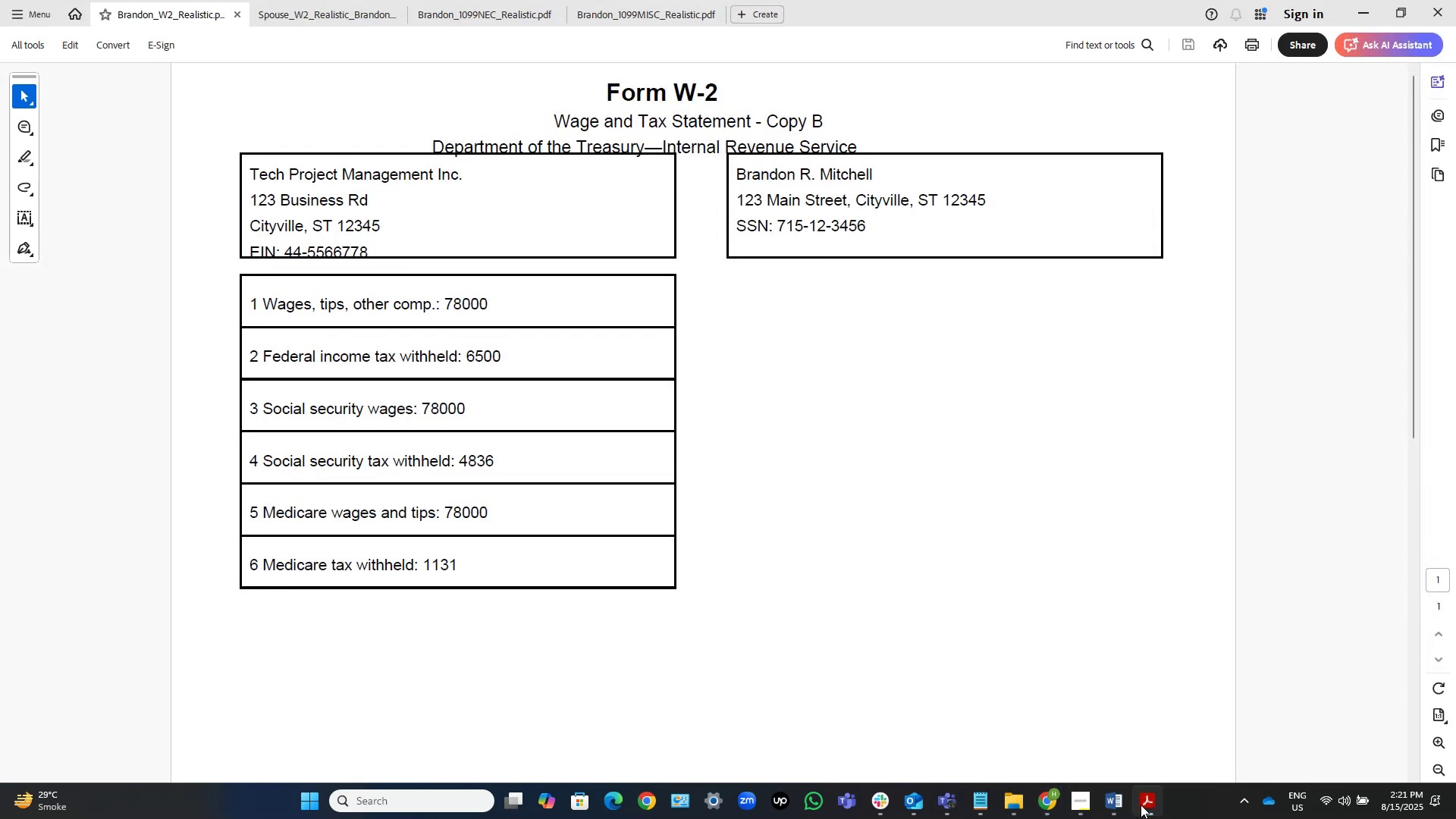 
left_click([1141, 805])
 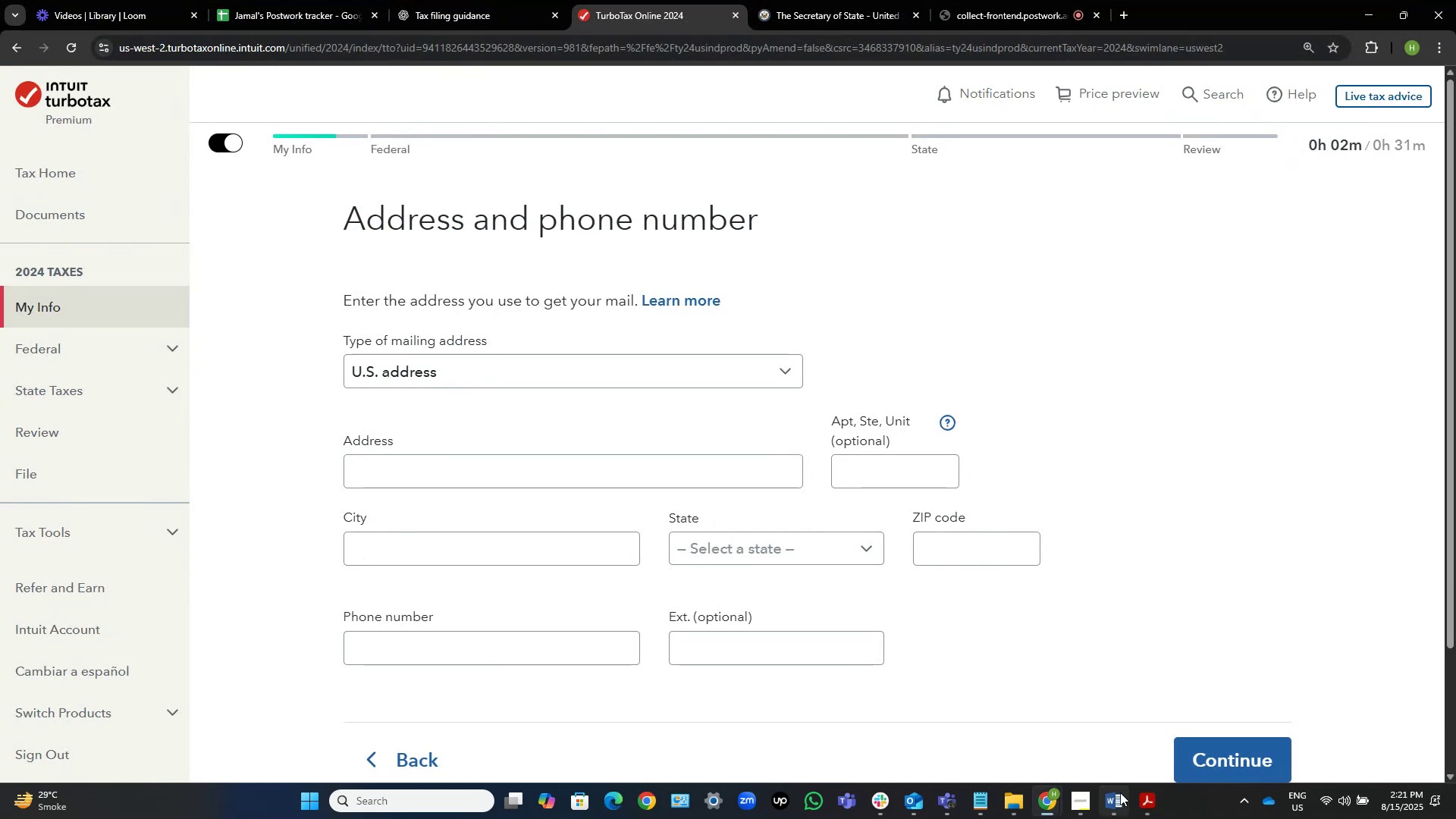 
wait(10.74)
 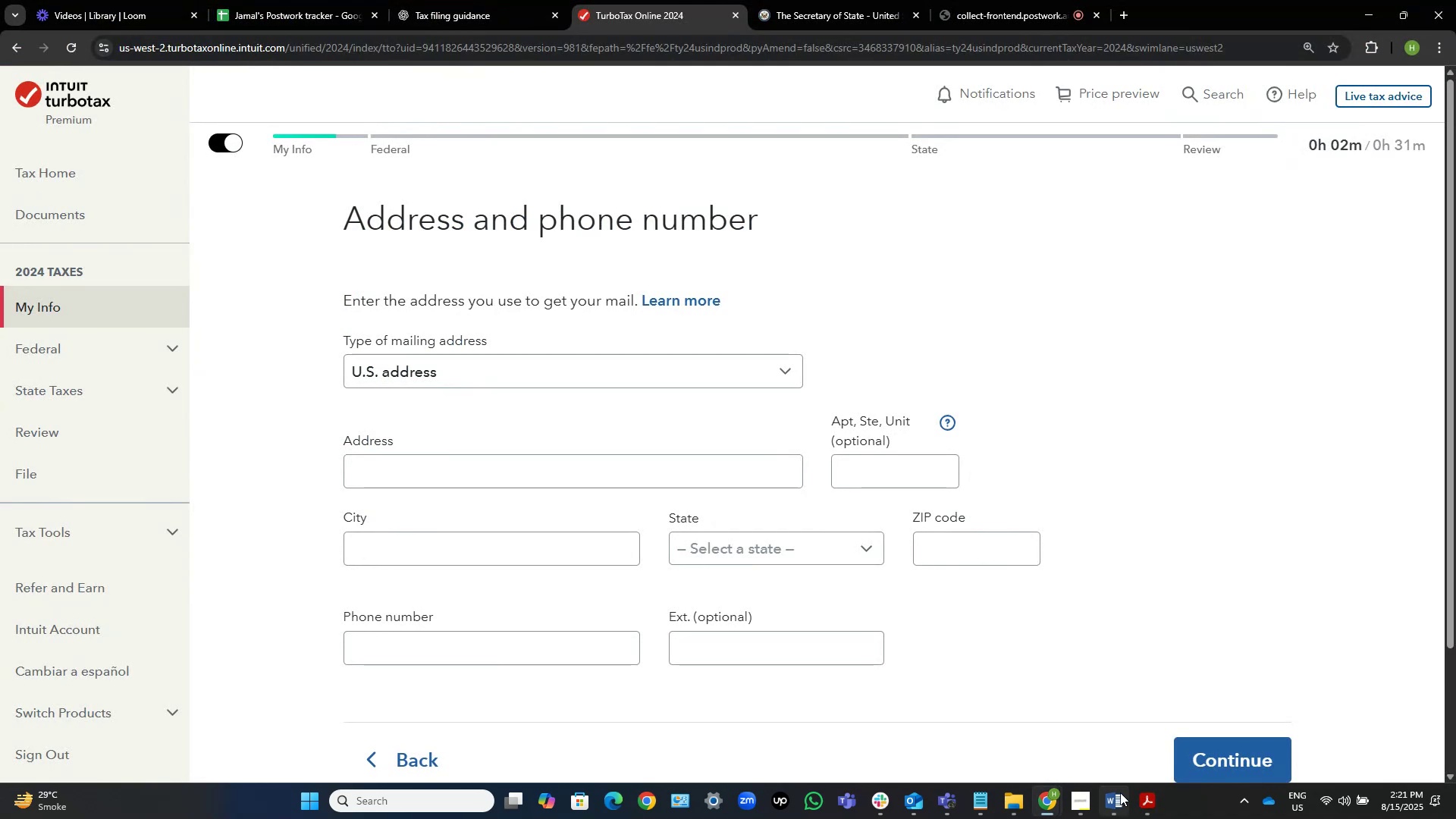 
left_click([1156, 805])
 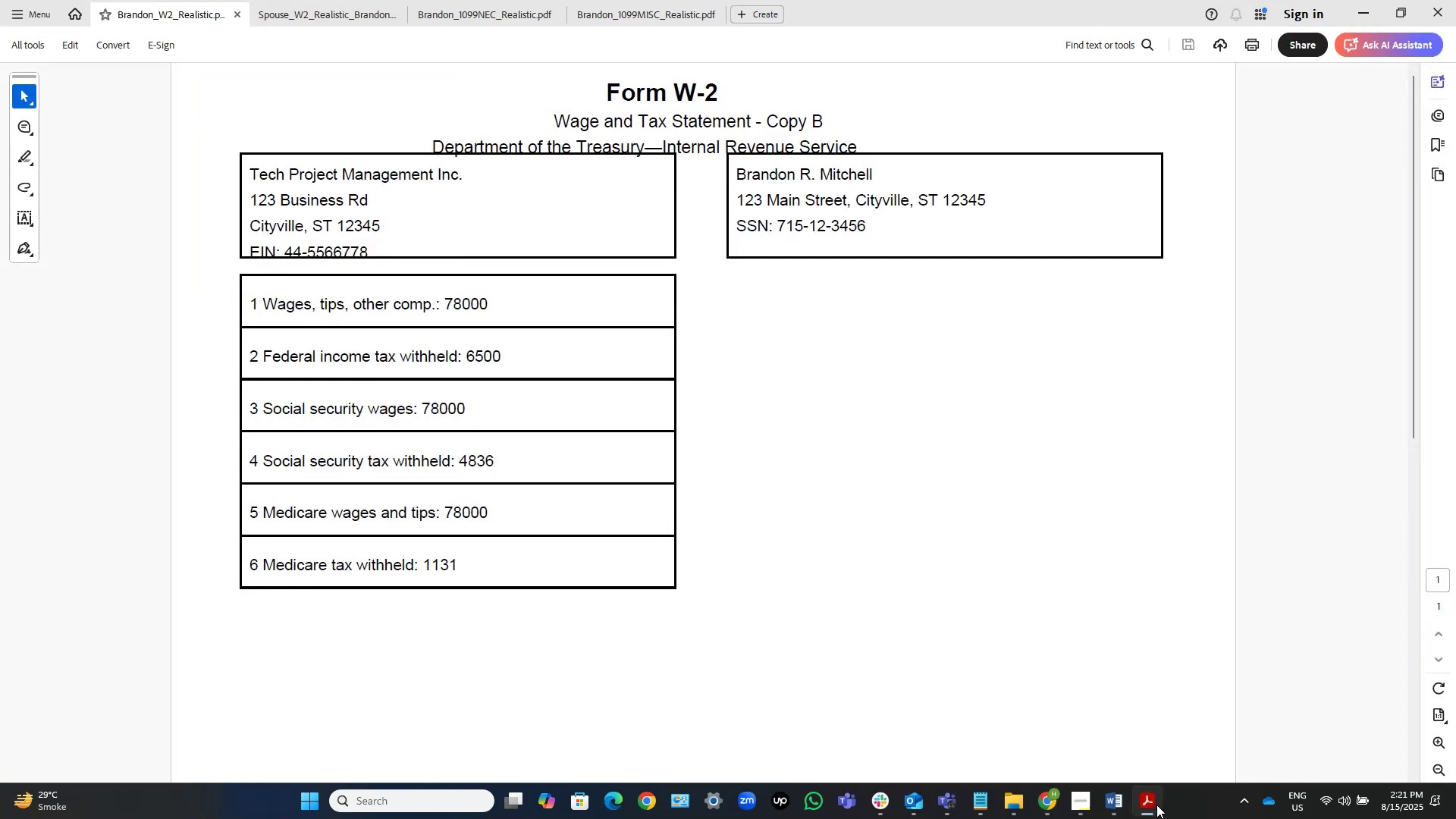 
wait(5.8)
 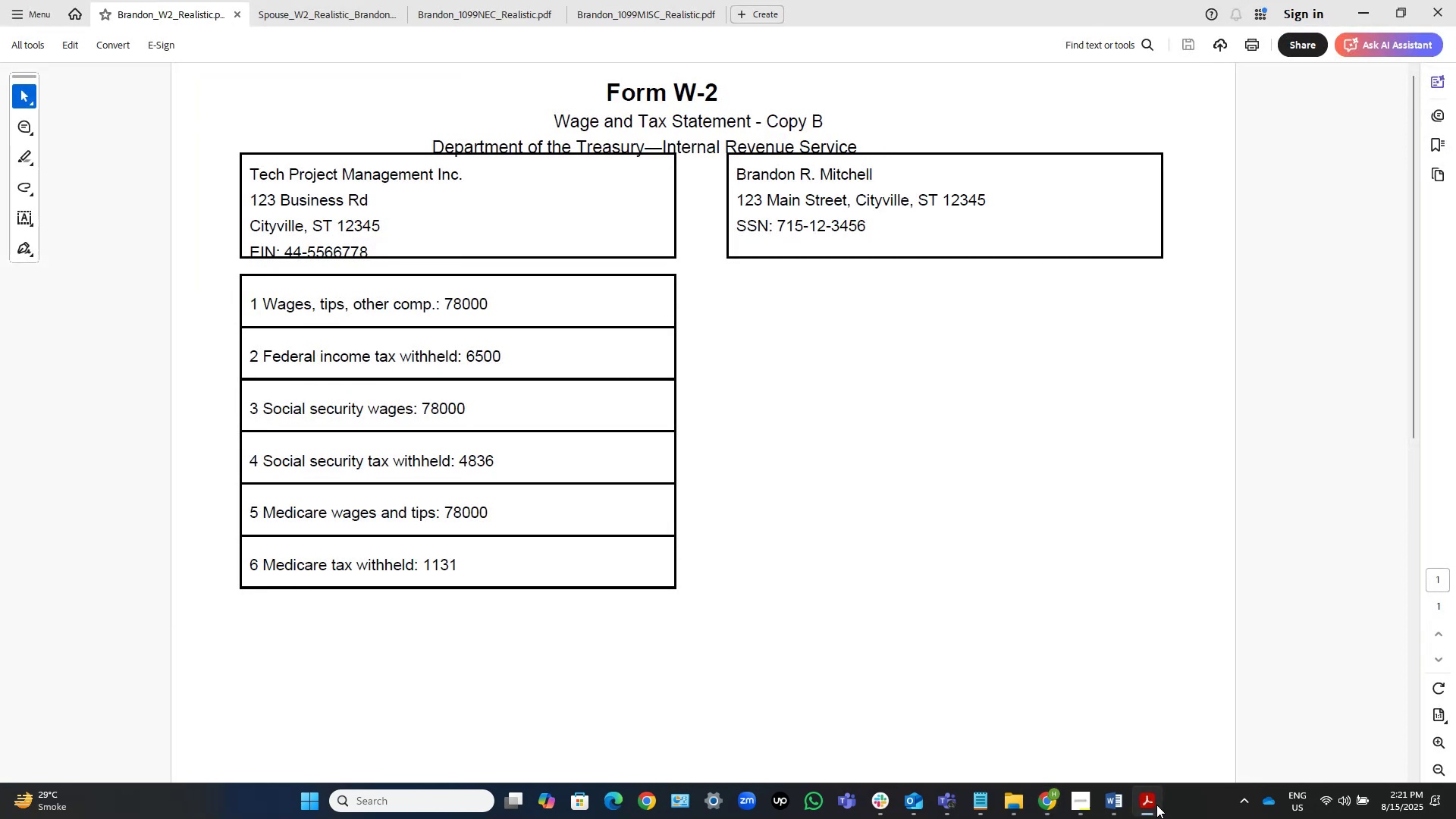 
left_click([1156, 805])
 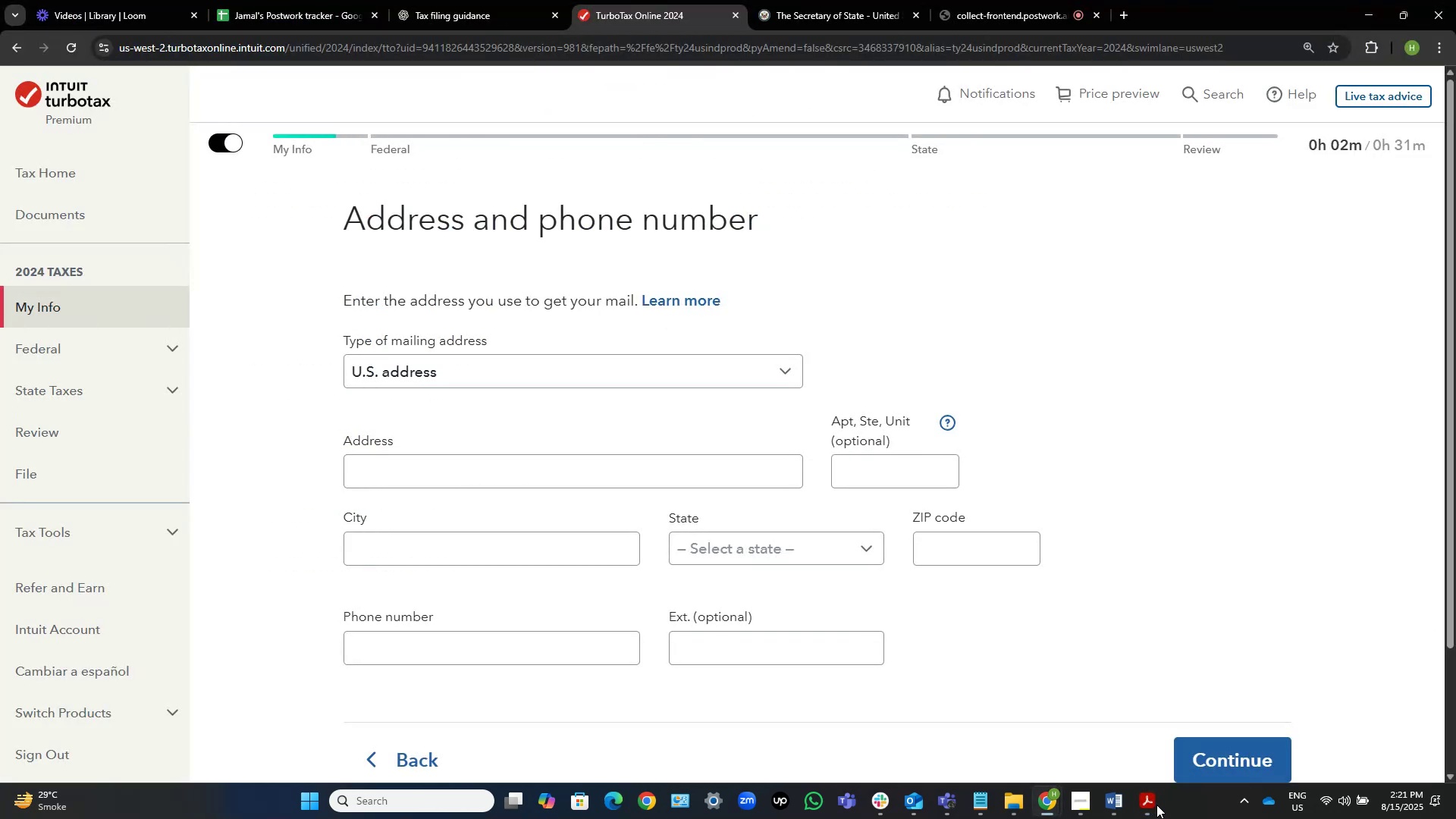 
left_click([1156, 805])
 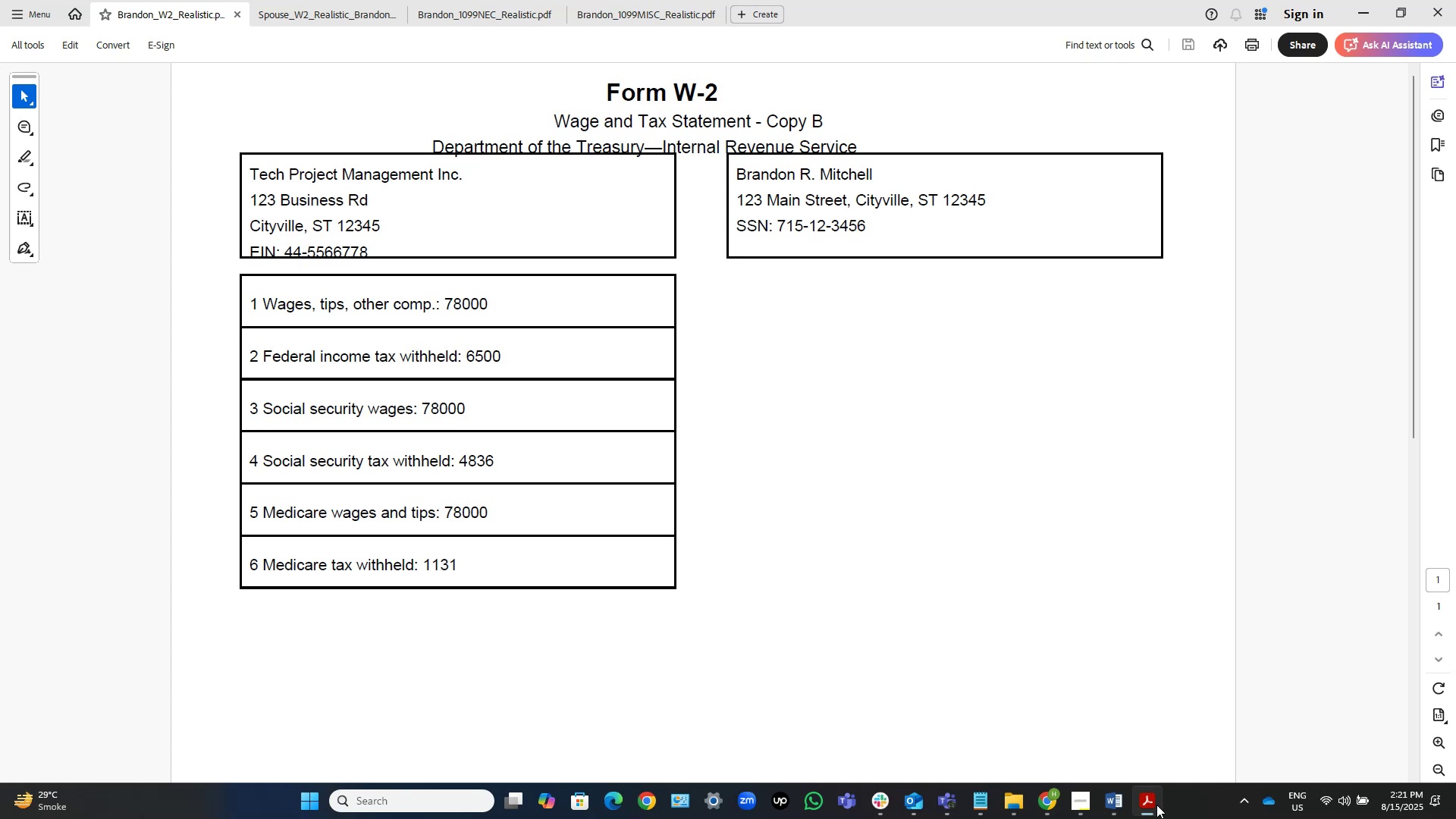 
left_click([1156, 805])
 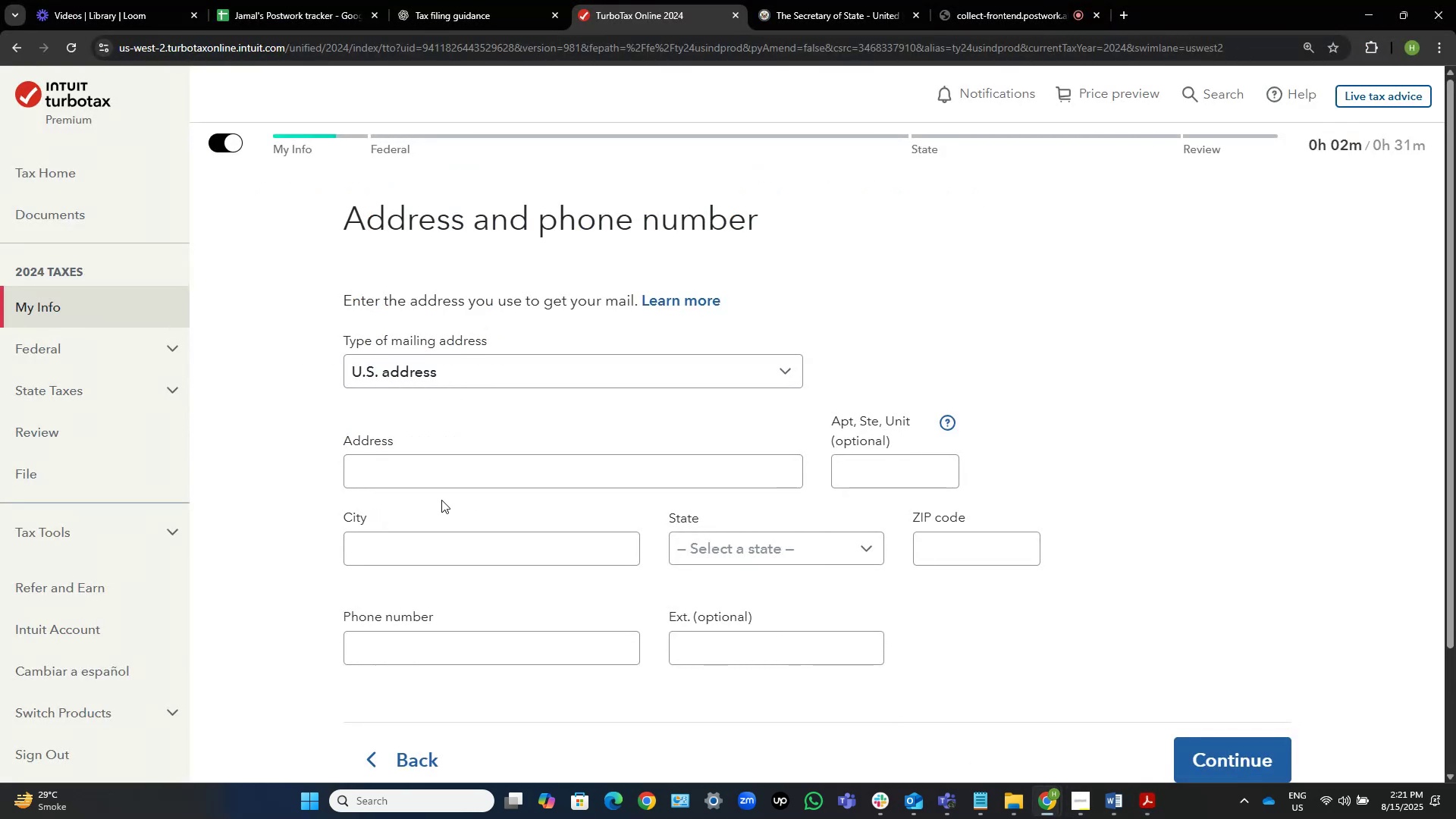 
left_click([419, 554])
 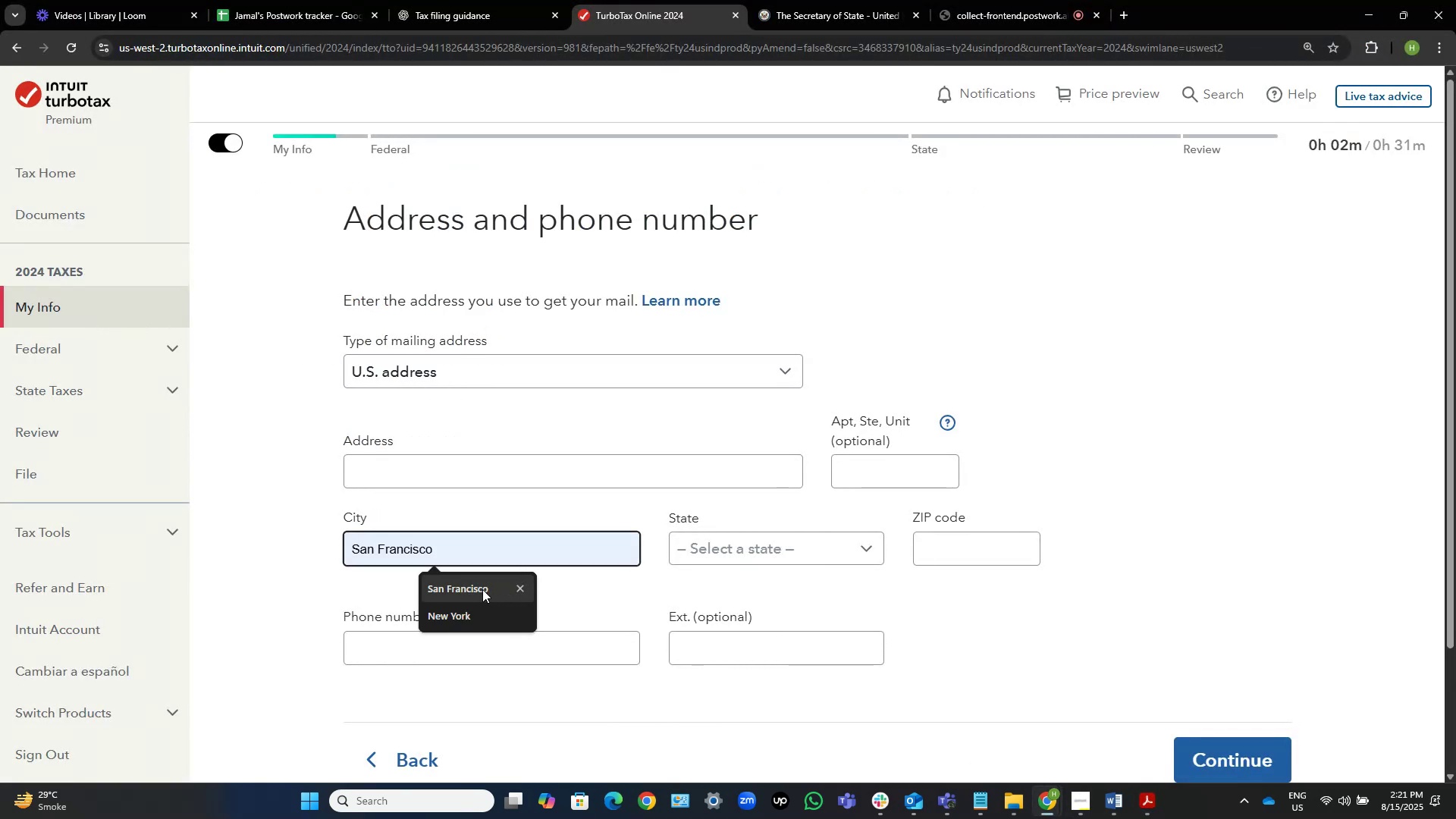 
left_click([482, 589])
 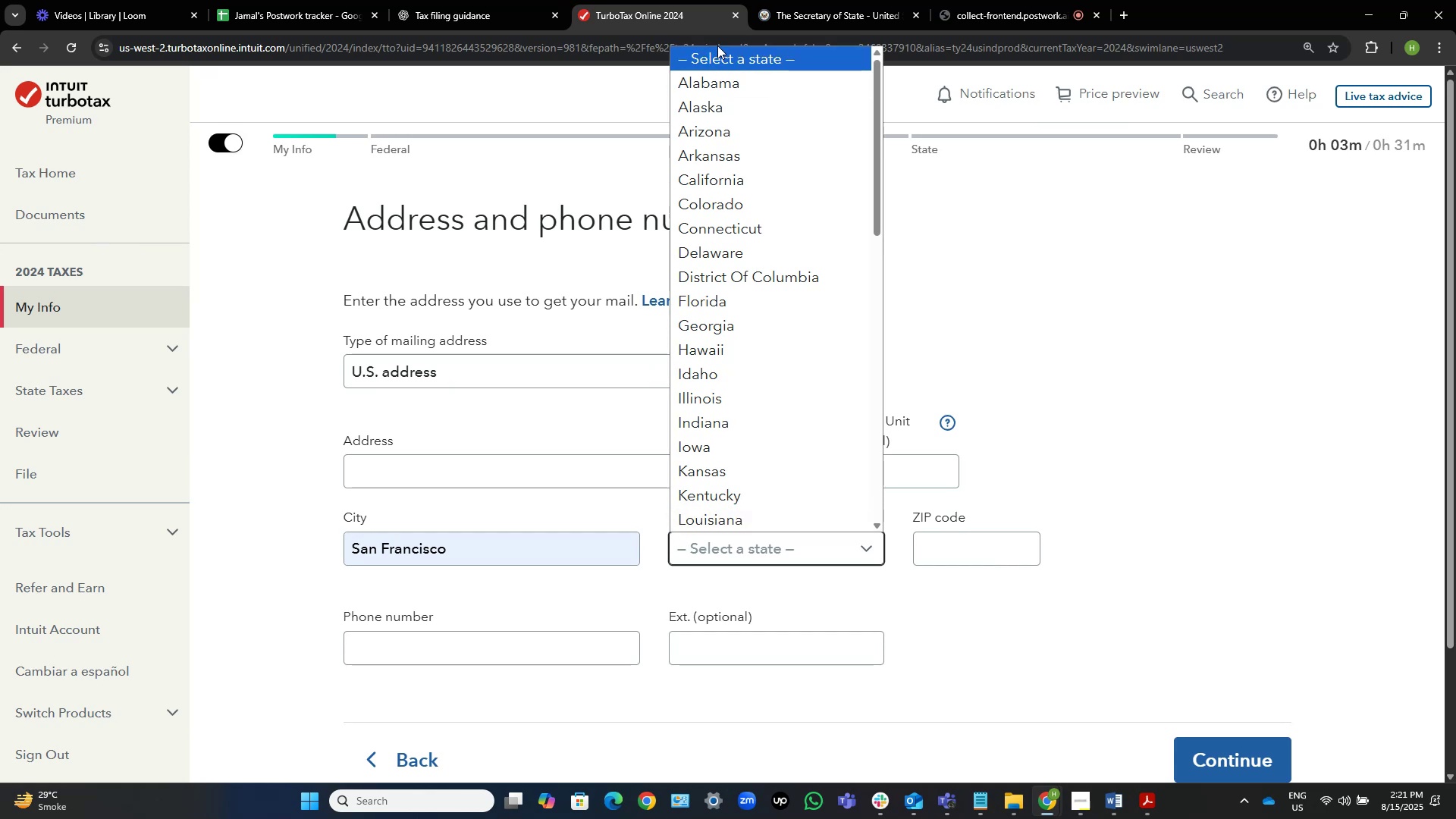 
wait(5.55)
 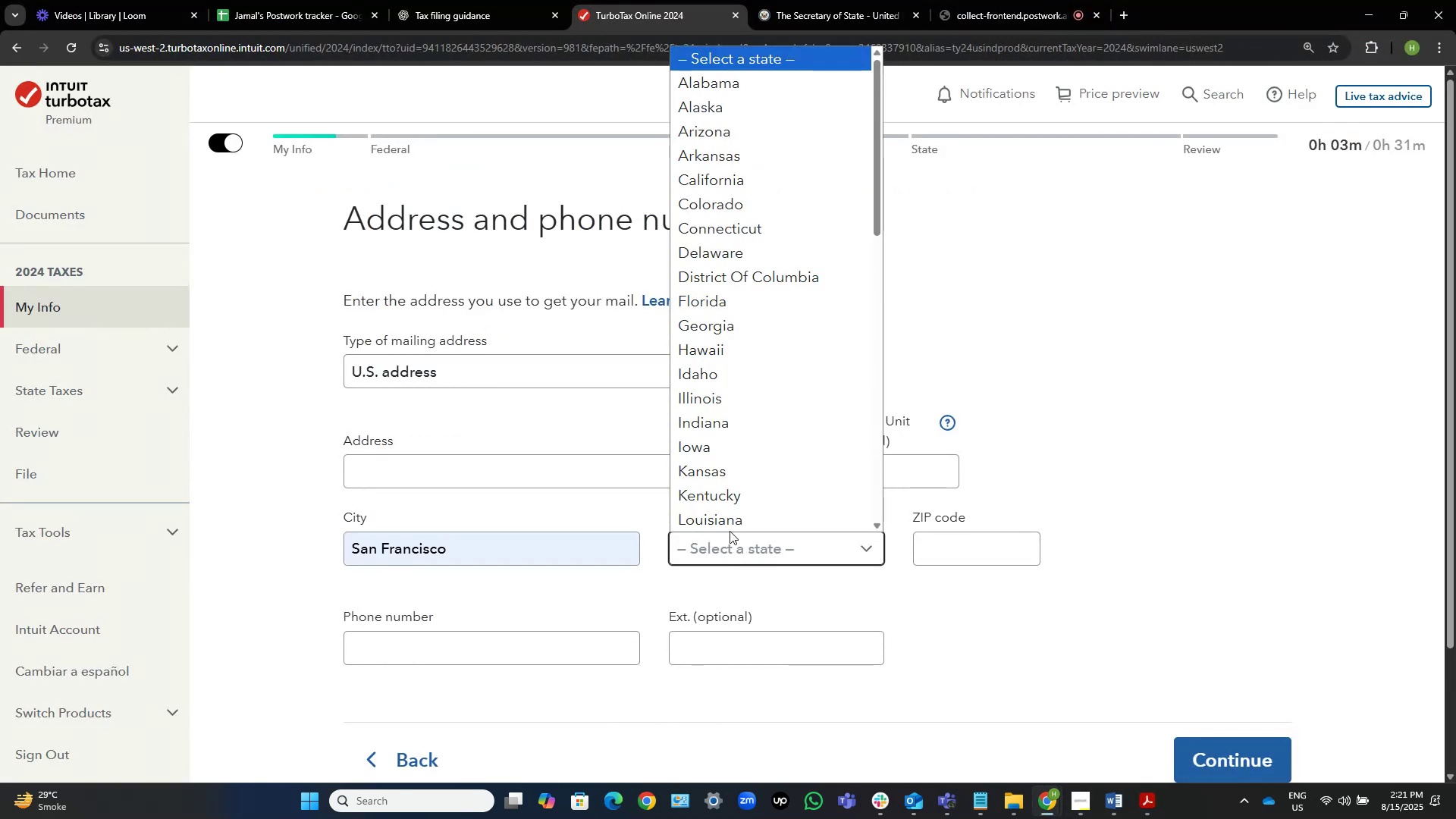 
left_click([732, 177])
 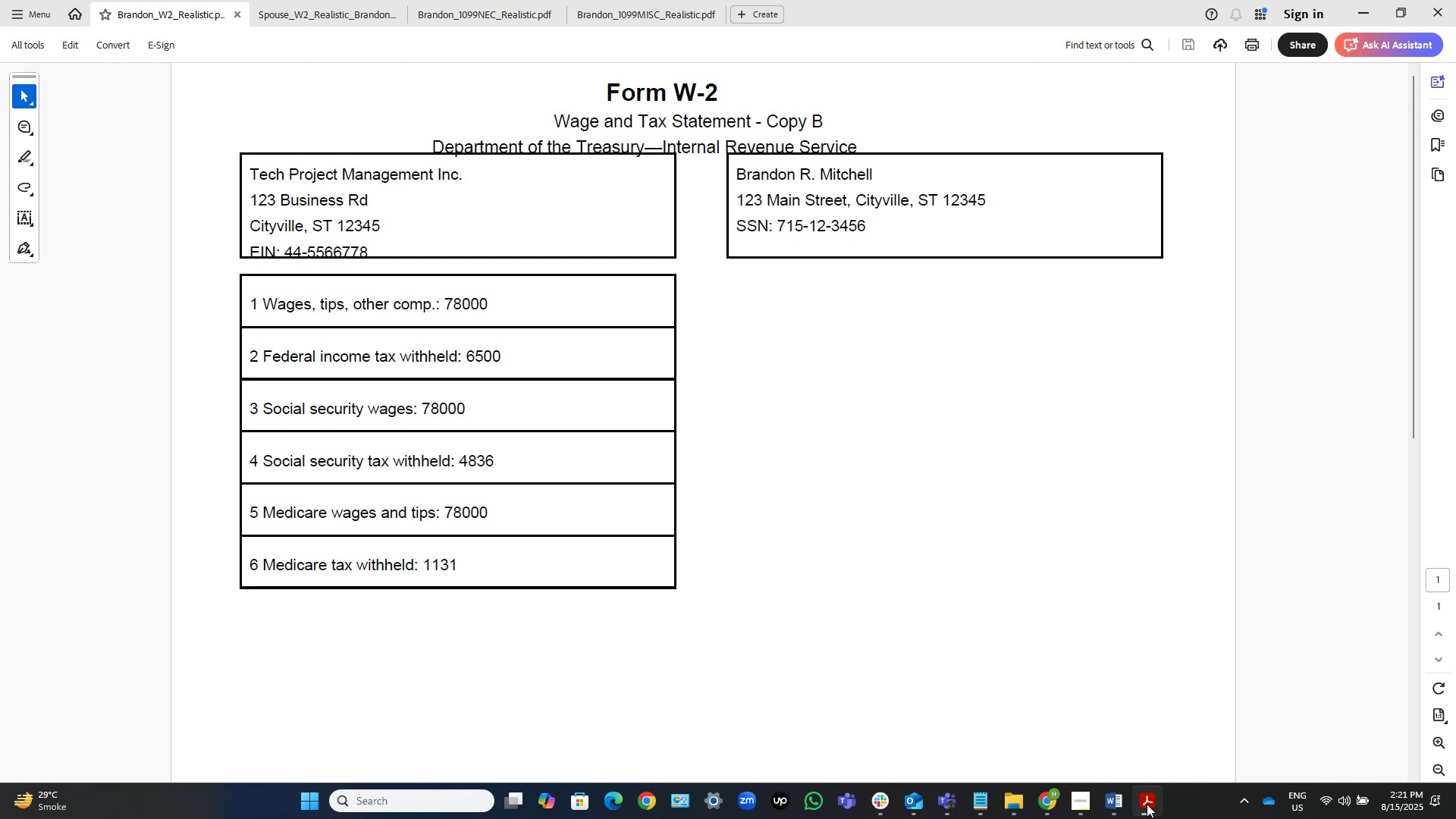 
wait(13.1)
 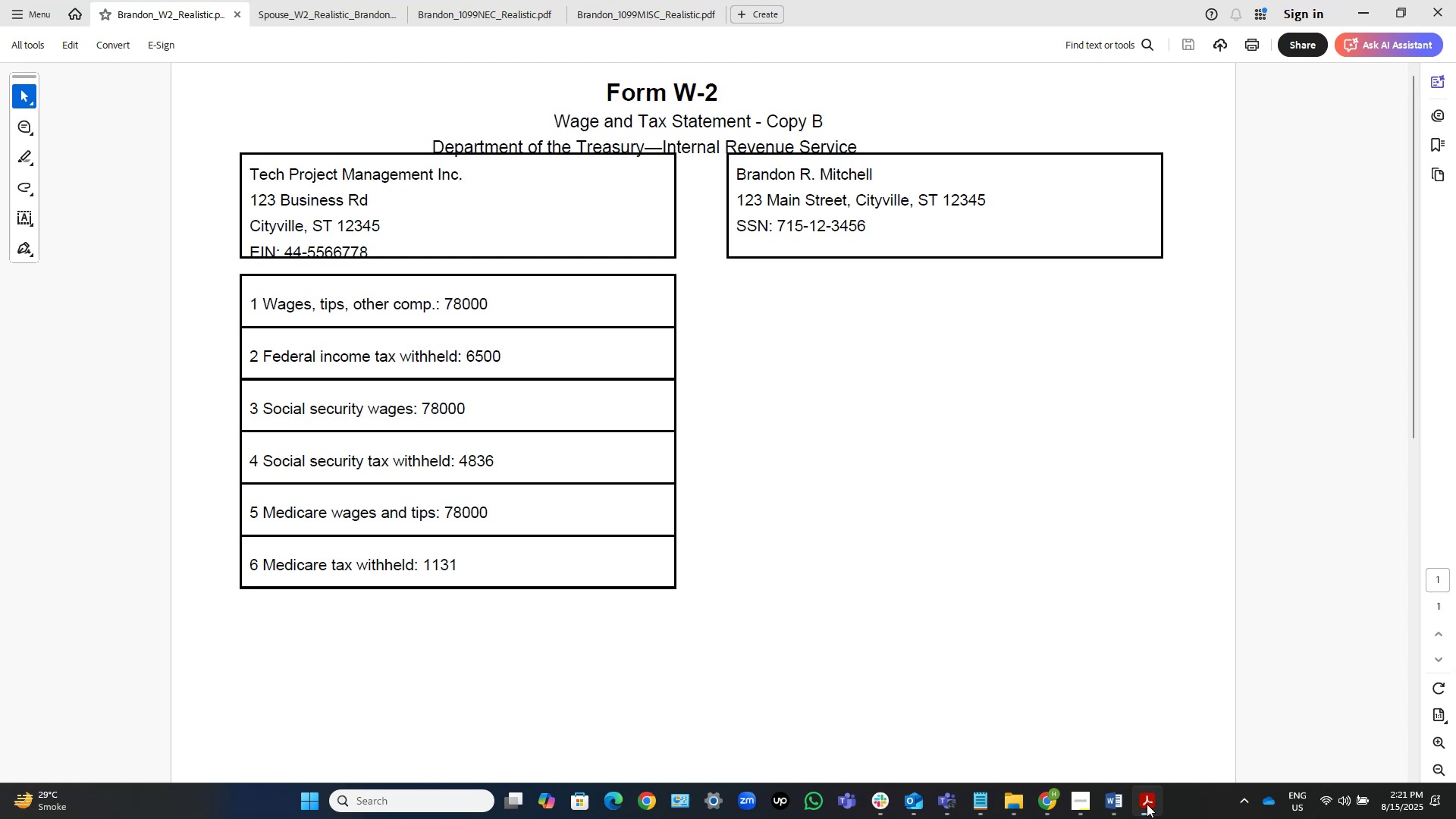 
left_click([1147, 804])
 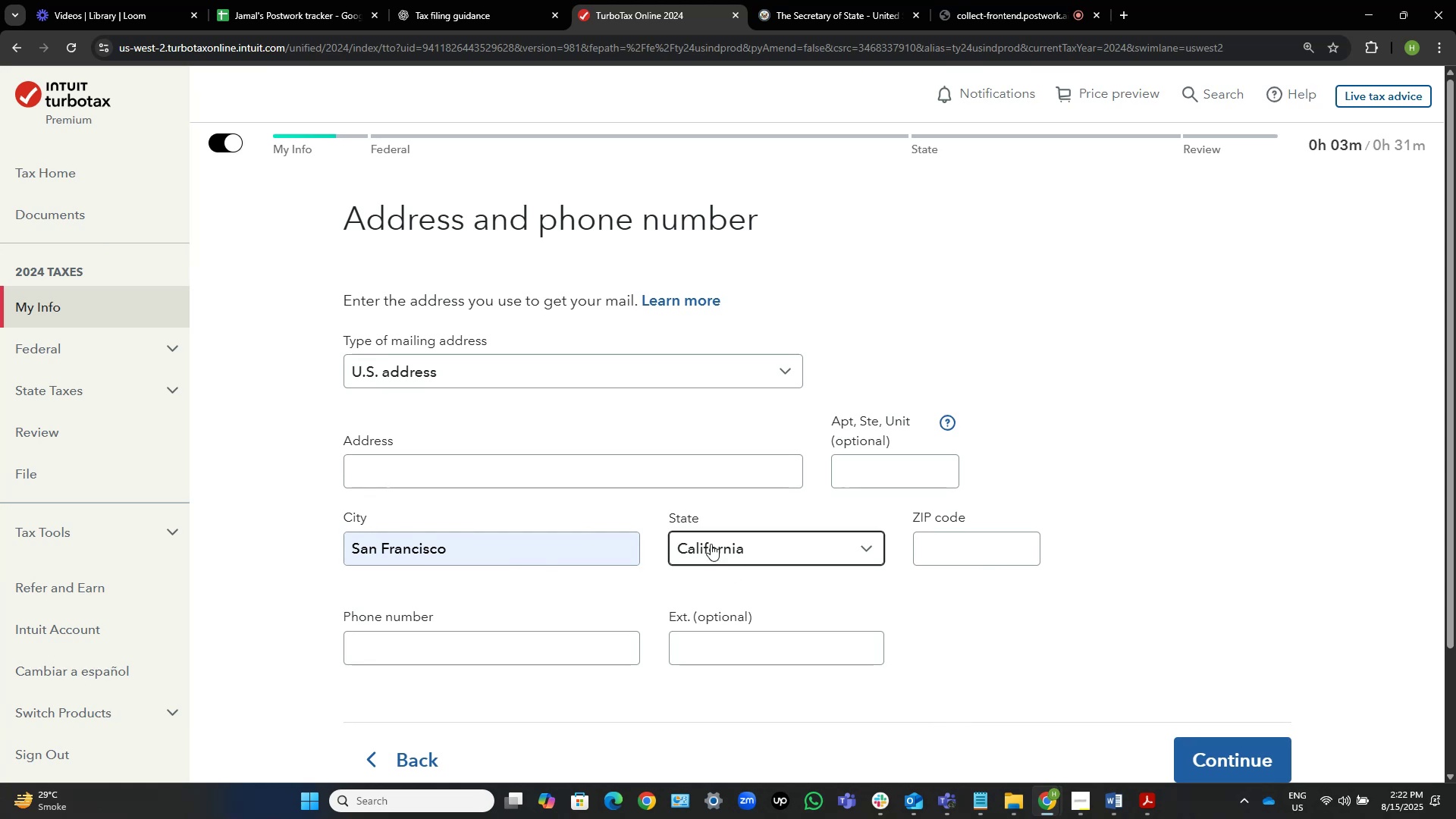 
wait(6.49)
 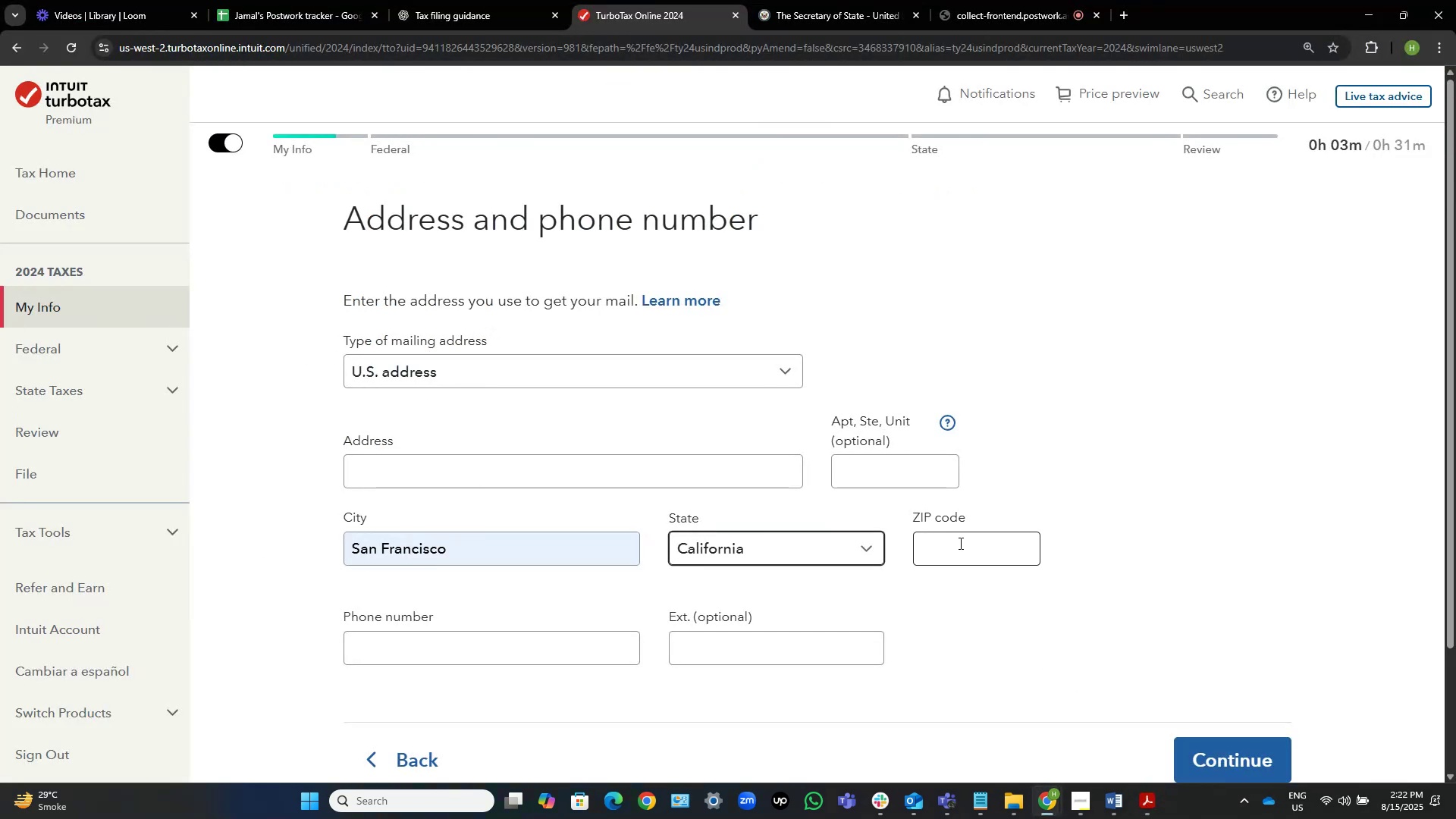 
left_click([1132, 805])
 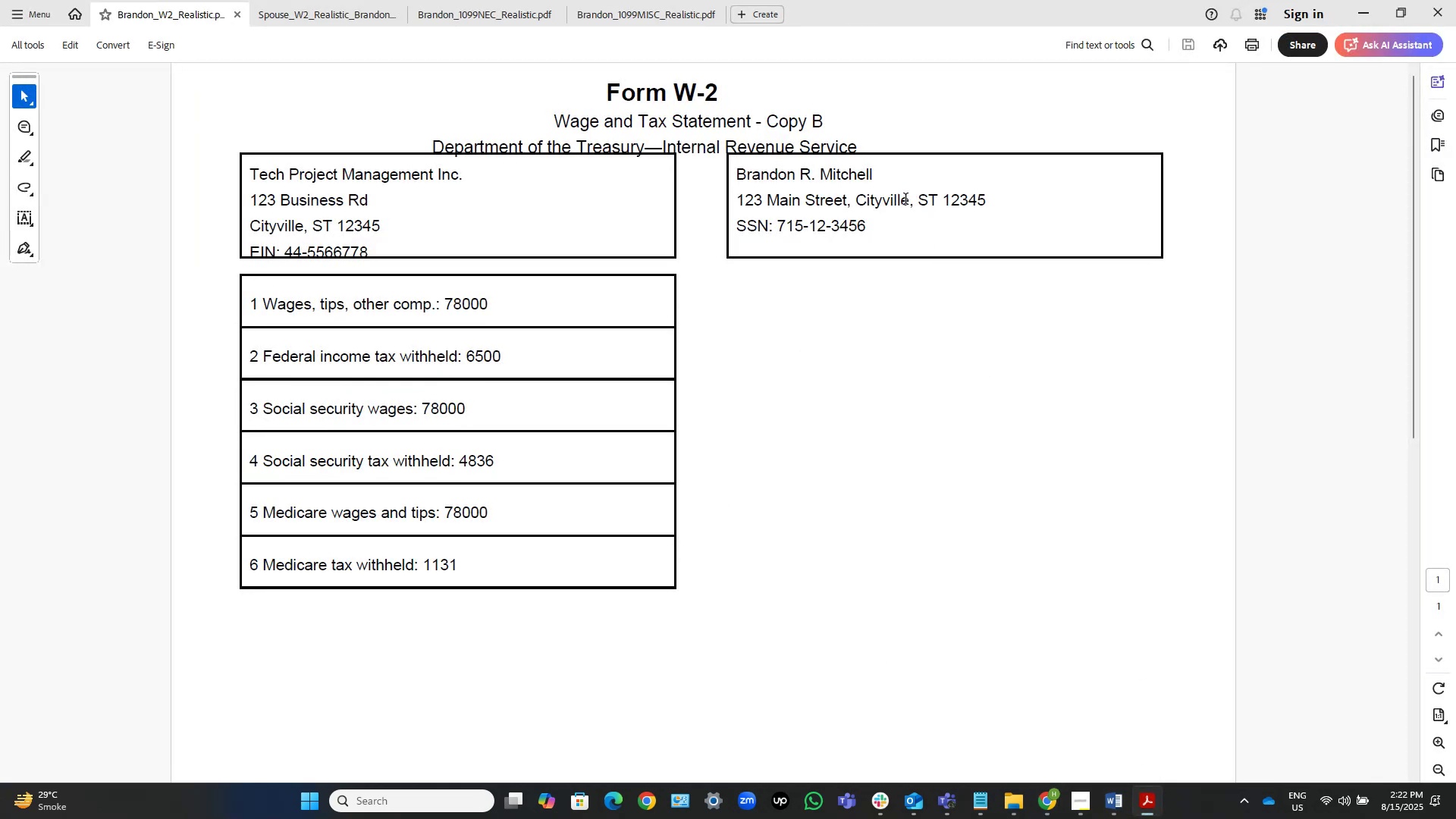 
left_click_drag(start_coordinate=[911, 199], to_coordinate=[748, 205])
 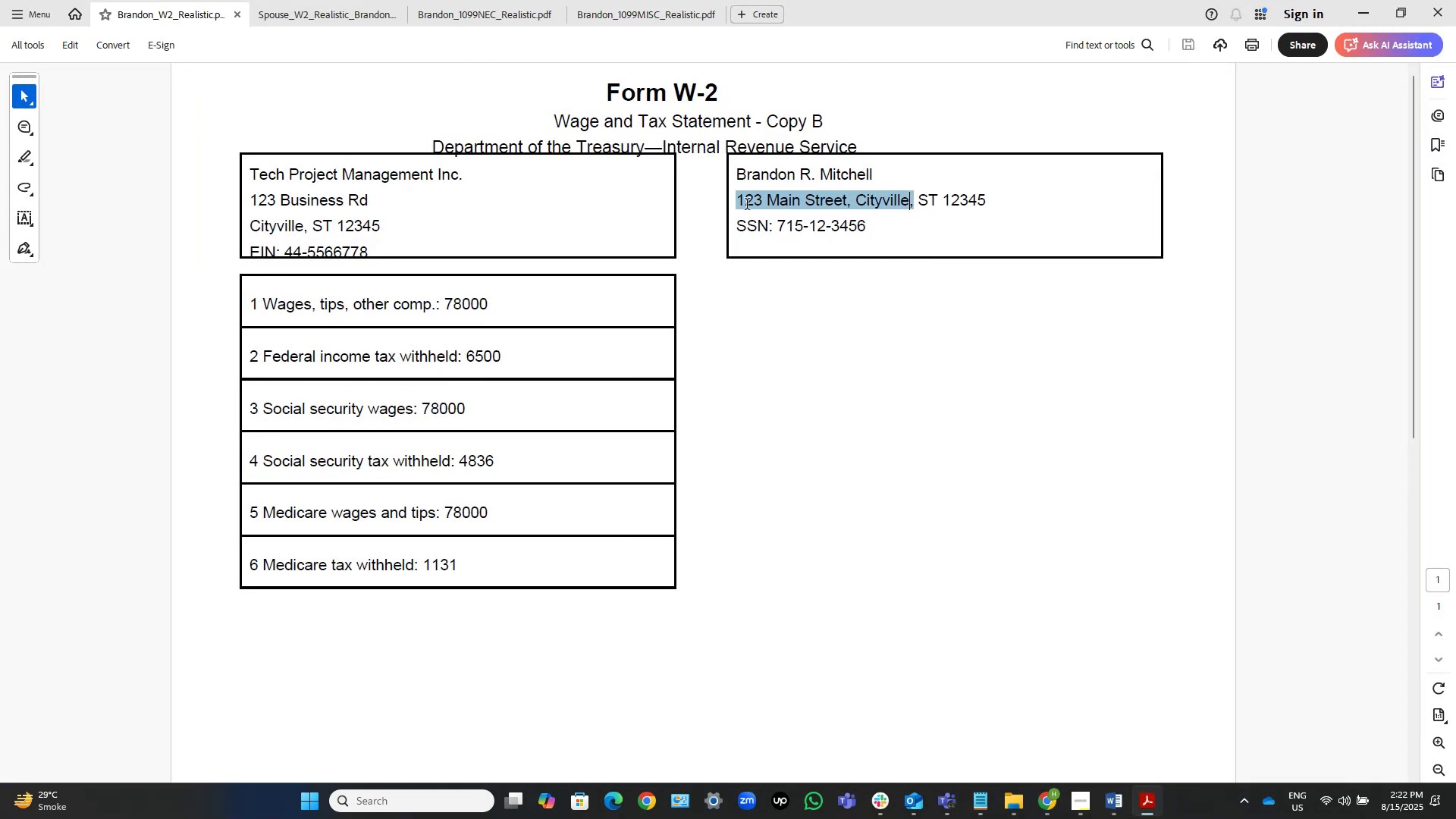 
key(Control+C)
 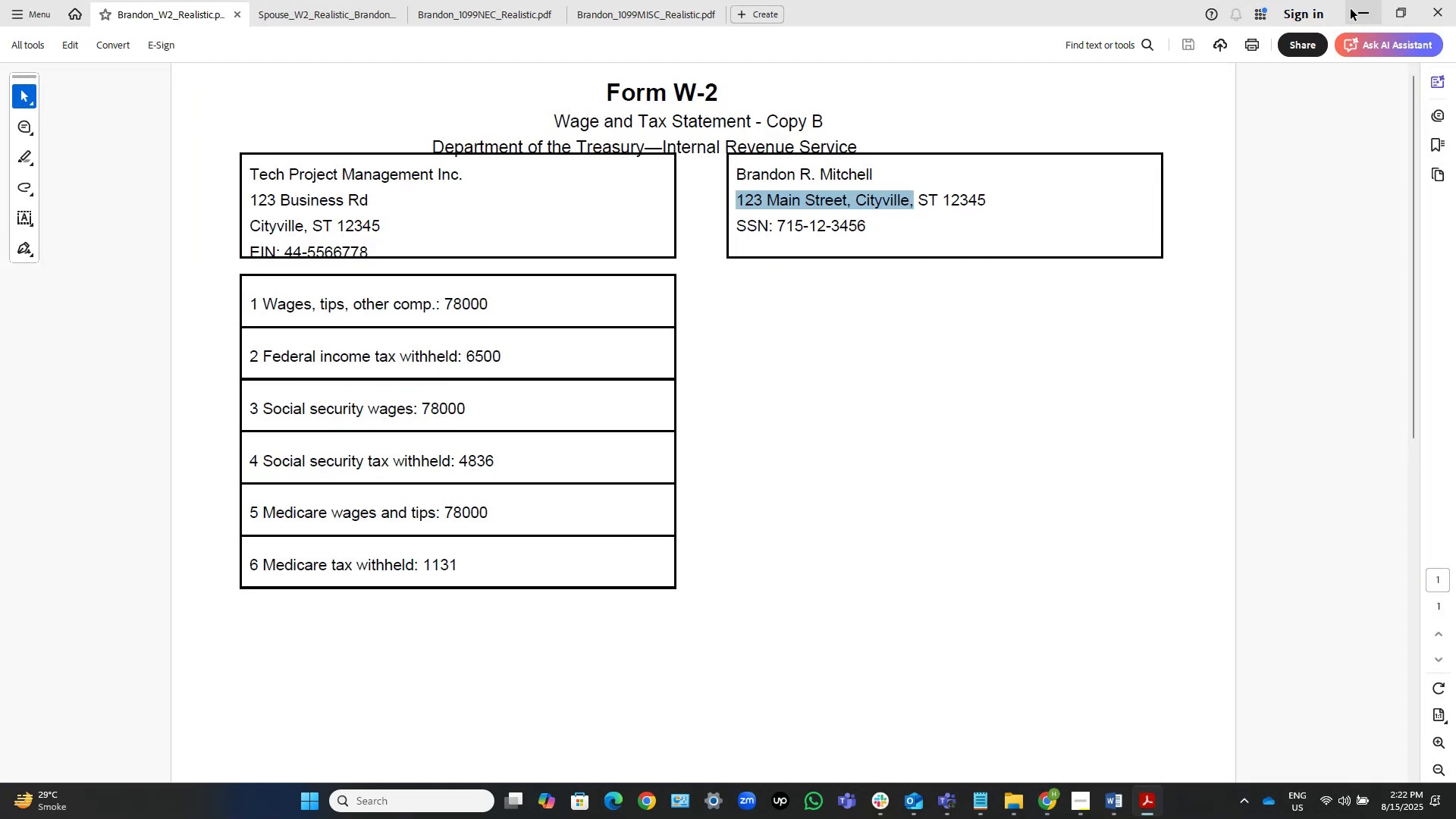 
left_click([1351, 9])
 